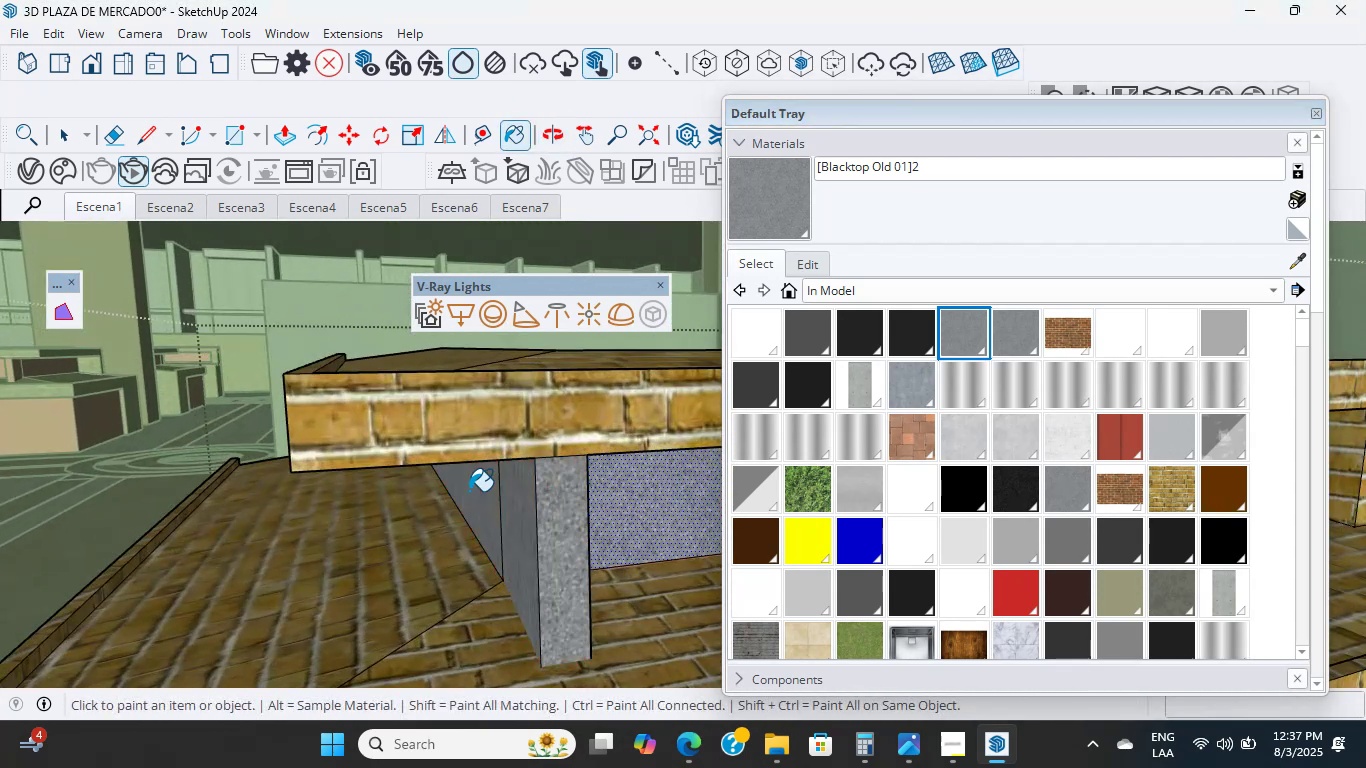 
scroll: coordinate [420, 512], scroll_direction: down, amount: 23.0
 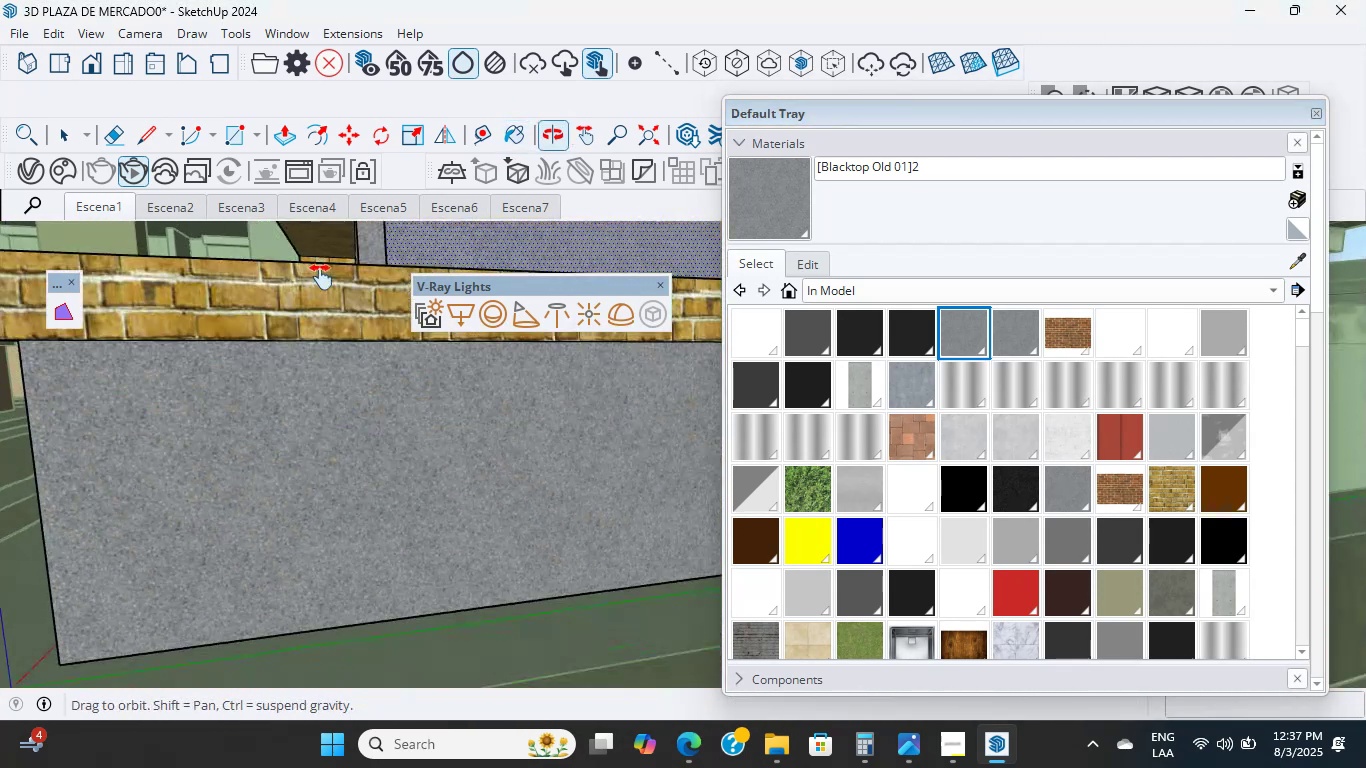 
hold_key(key=ShiftLeft, duration=1.81)
 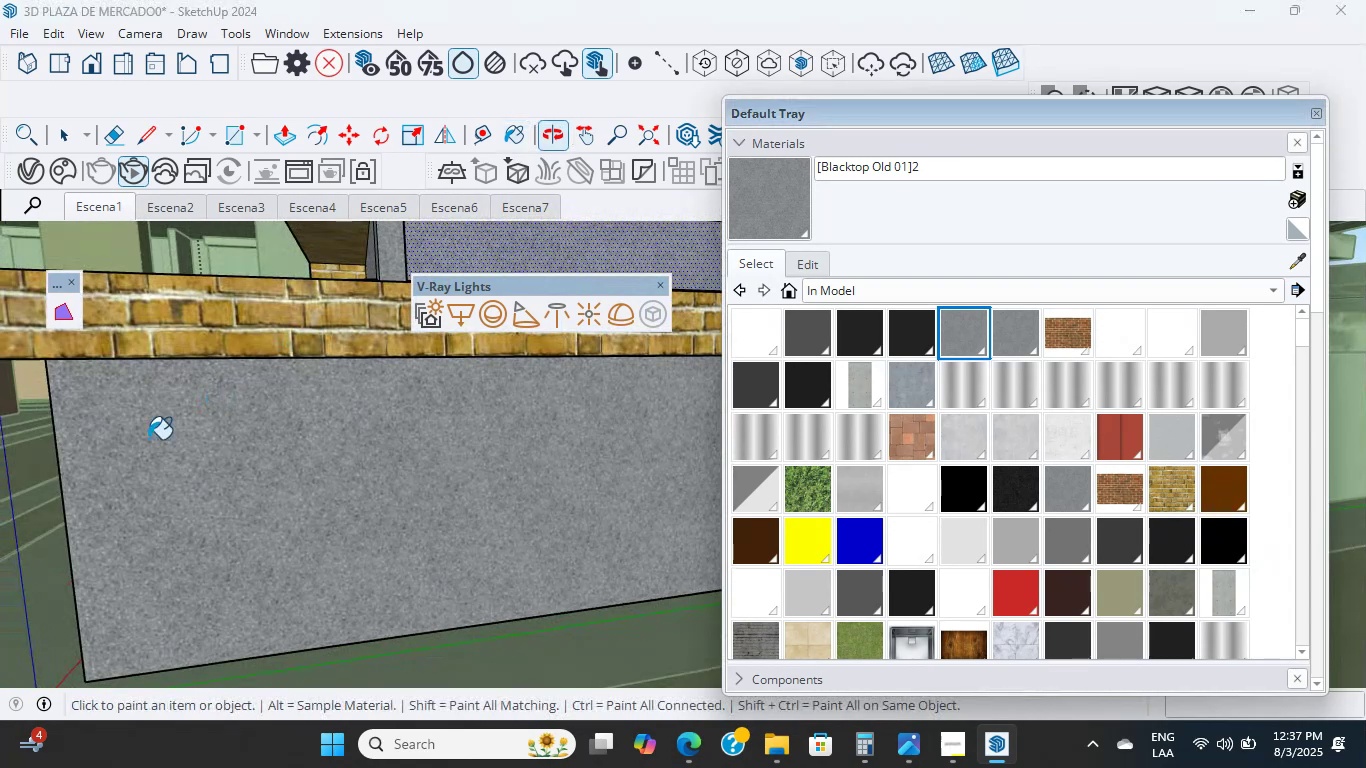 
hold_key(key=ShiftLeft, duration=1.84)
scroll: coordinate [137, 538], scroll_direction: down, amount: 11.0
 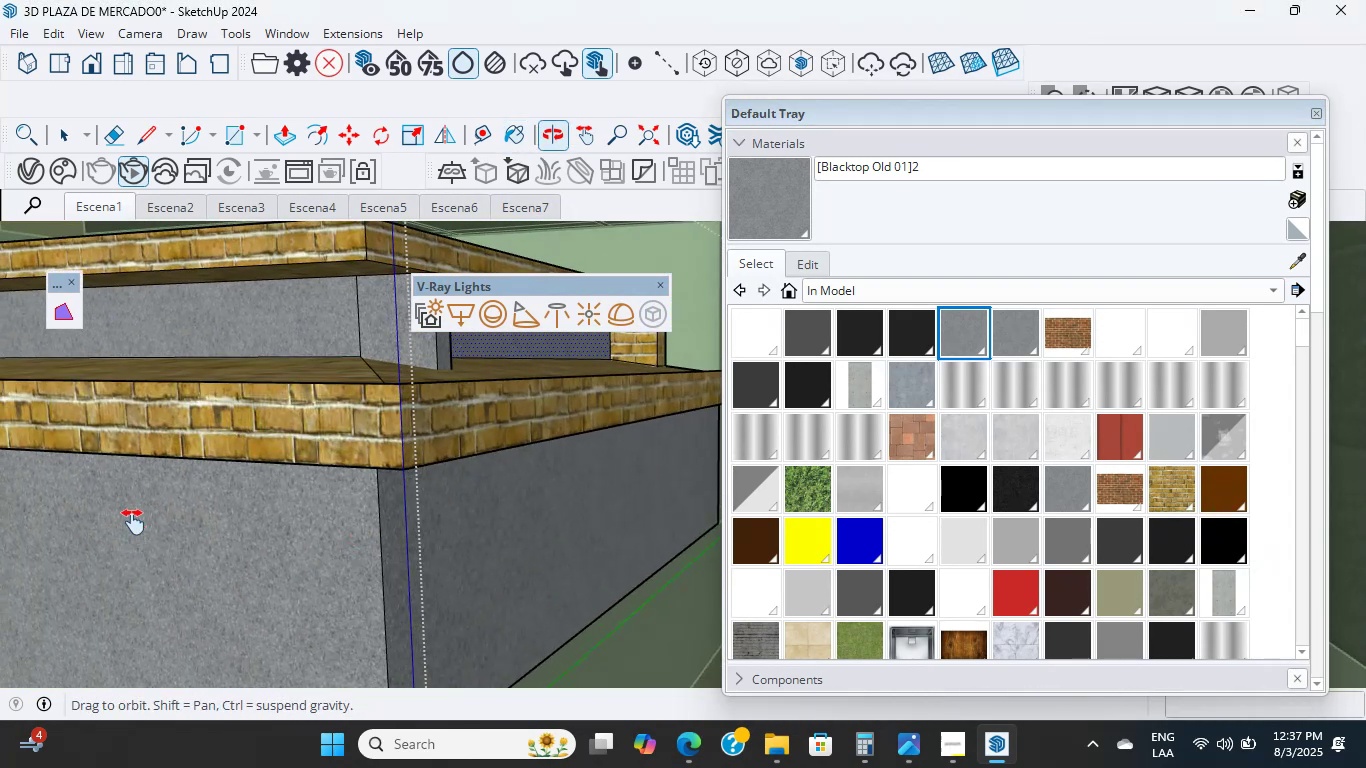 
hold_key(key=ShiftLeft, duration=0.3)
 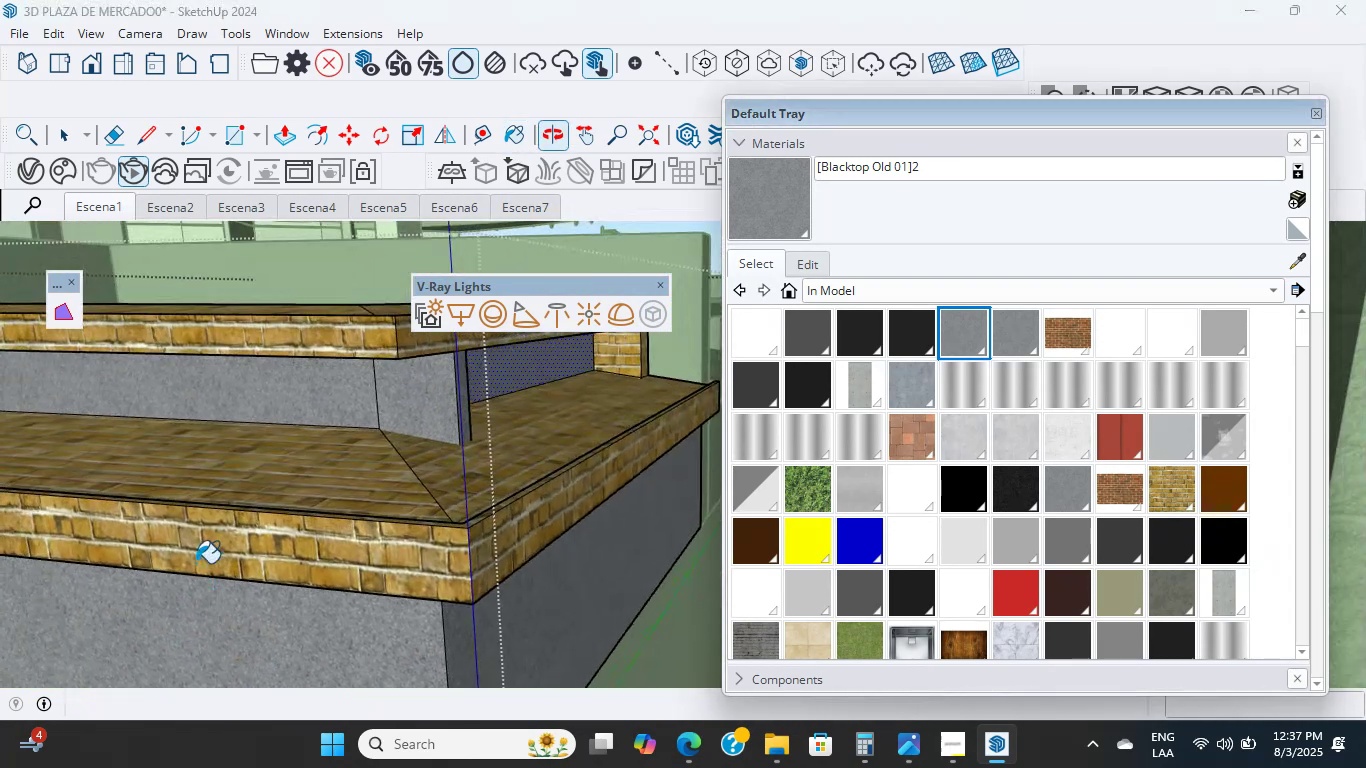 
hold_key(key=ShiftLeft, duration=1.15)
scroll: coordinate [76, 452], scroll_direction: down, amount: 5.0
 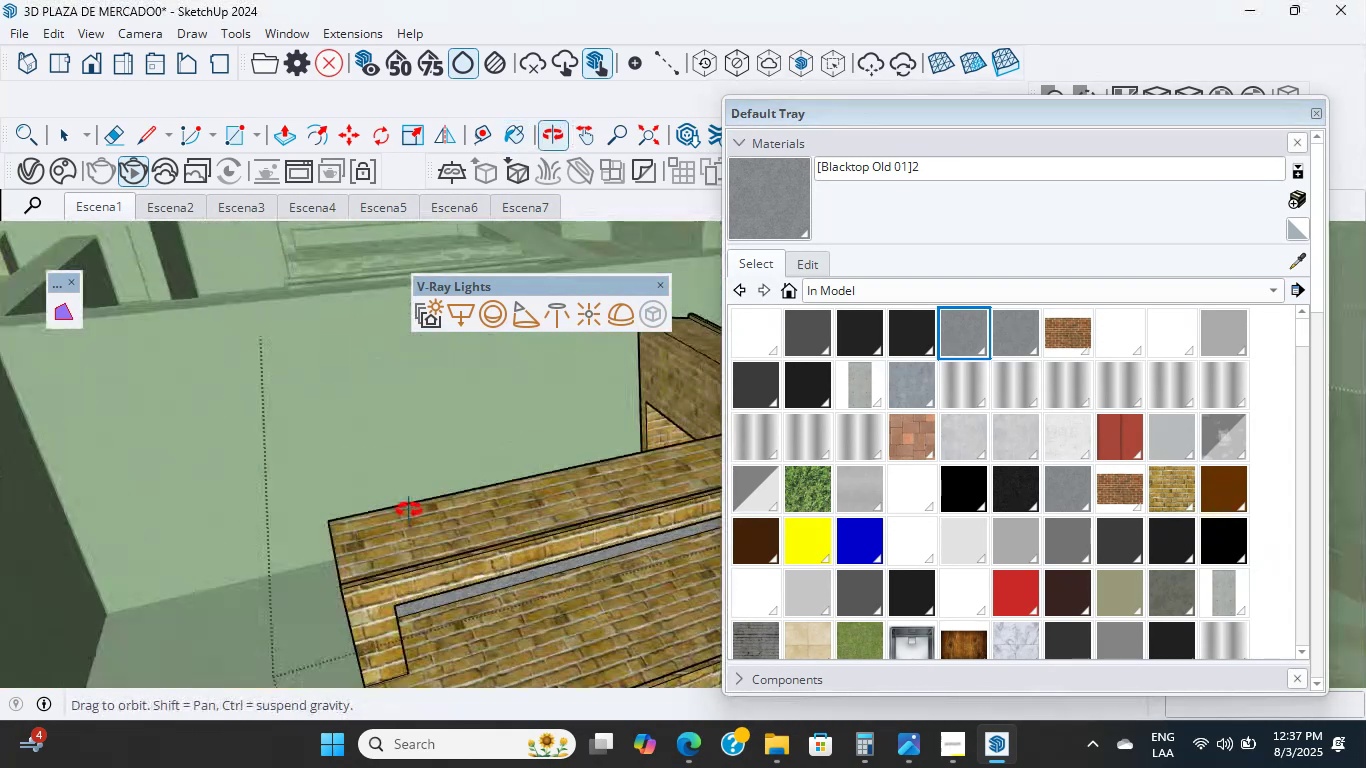 
hold_key(key=ShiftLeft, duration=0.75)
 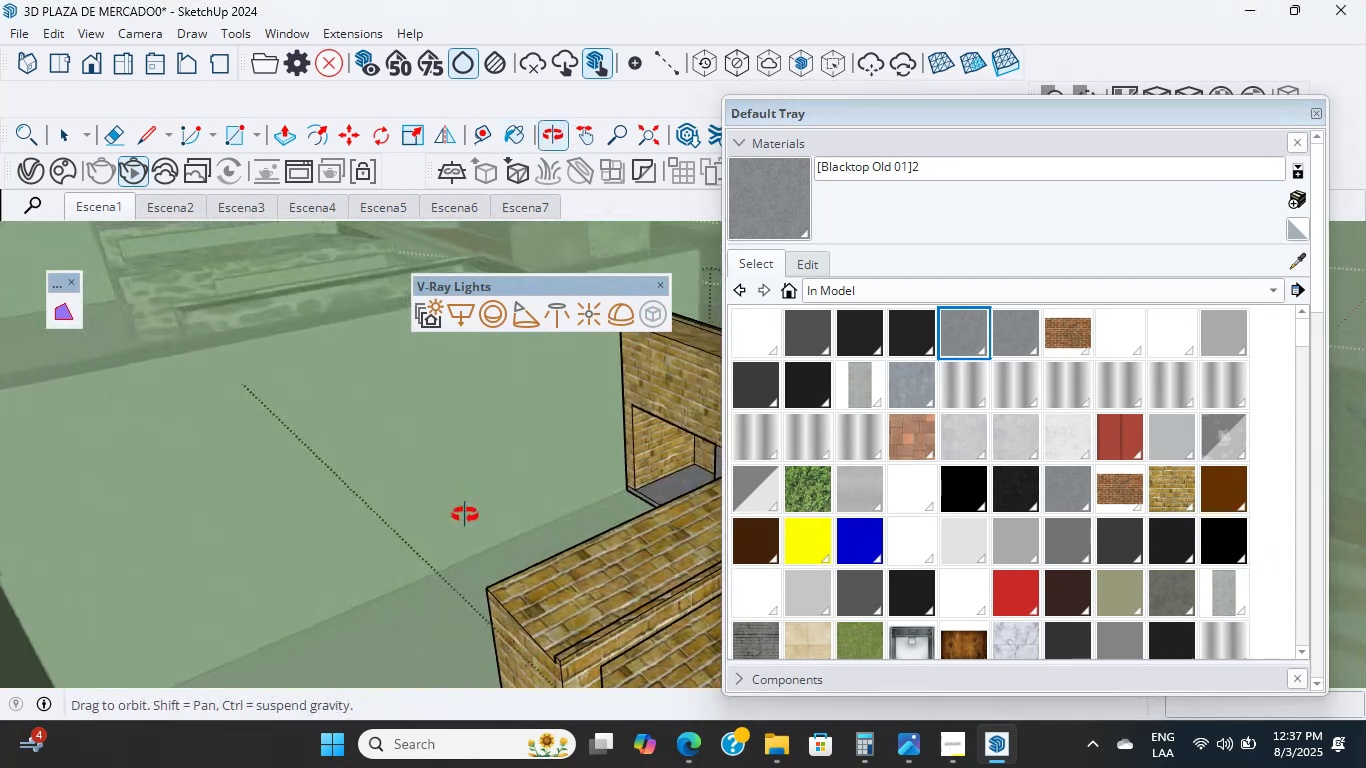 
hold_key(key=ShiftLeft, duration=0.57)
 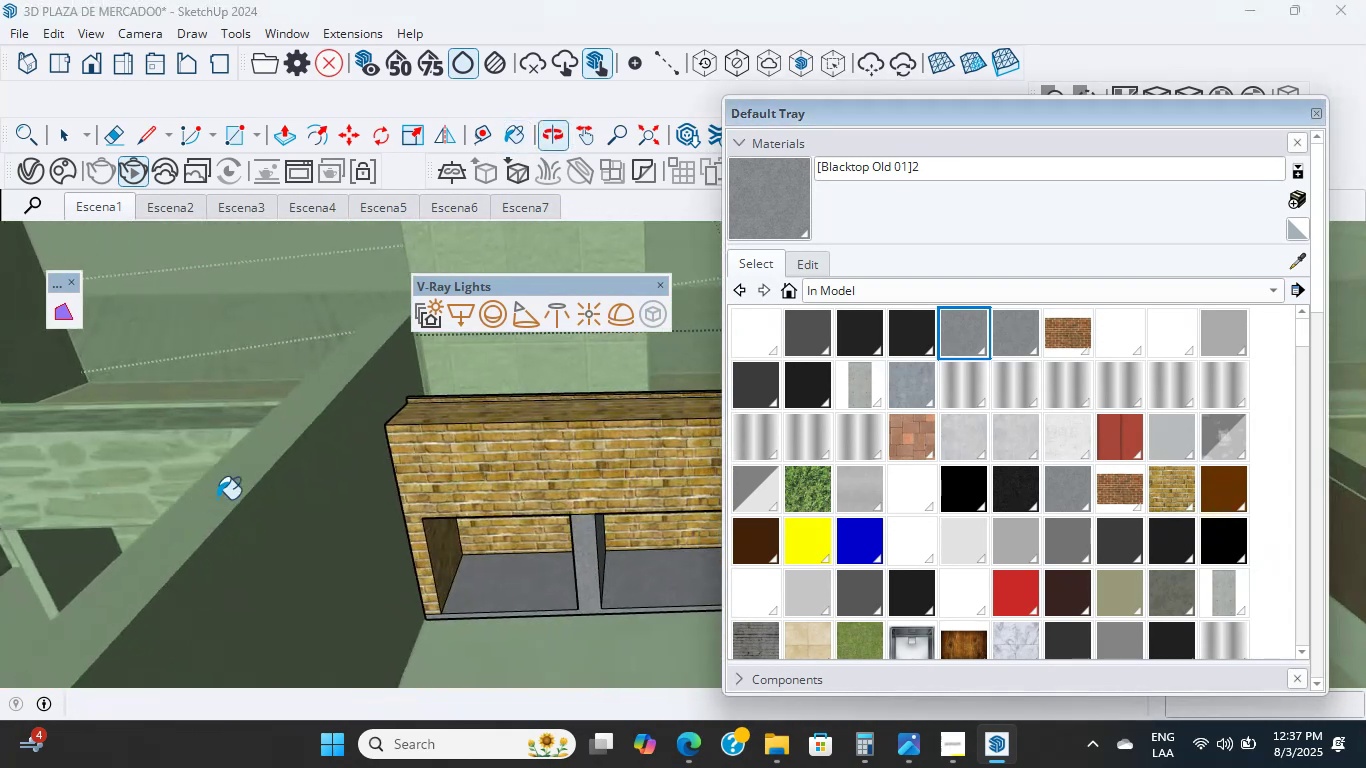 
scroll: coordinate [386, 518], scroll_direction: up, amount: 2.0
 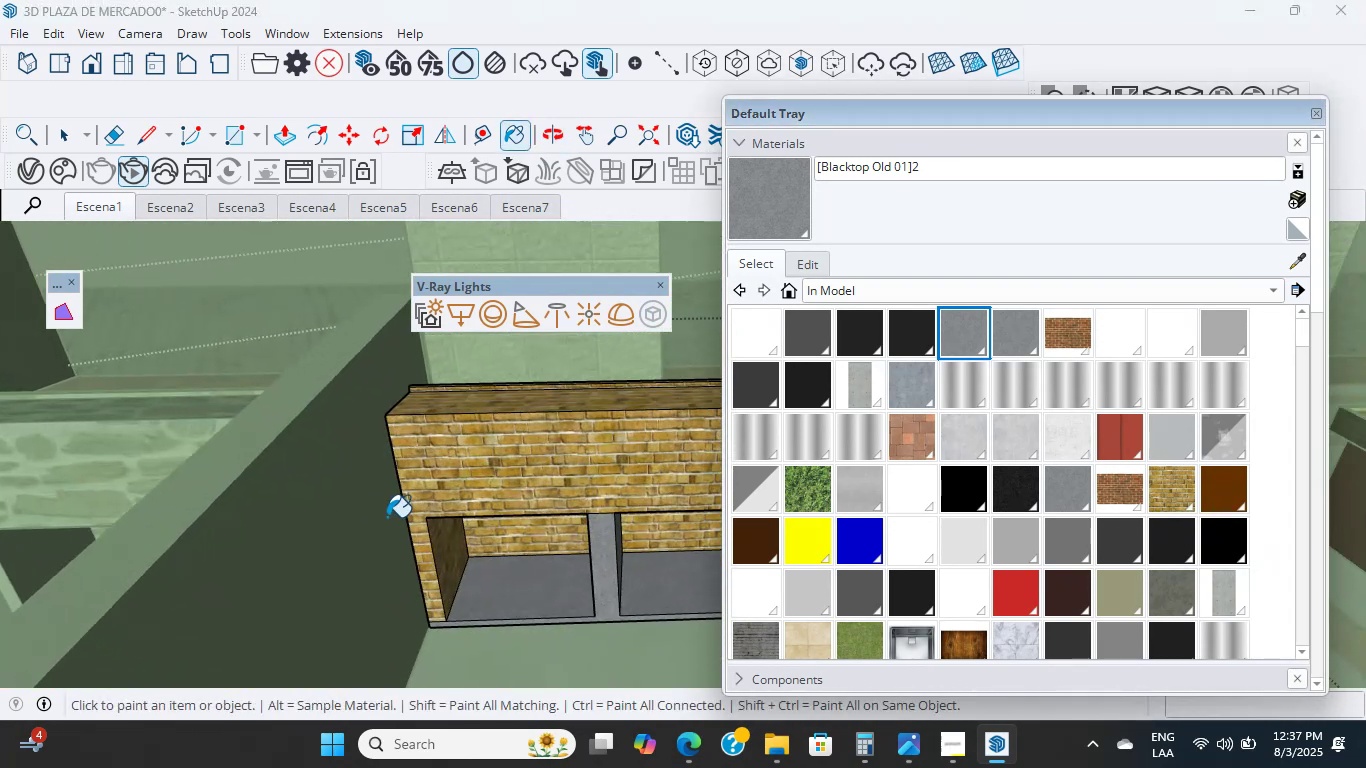 
hold_key(key=ShiftLeft, duration=0.43)
 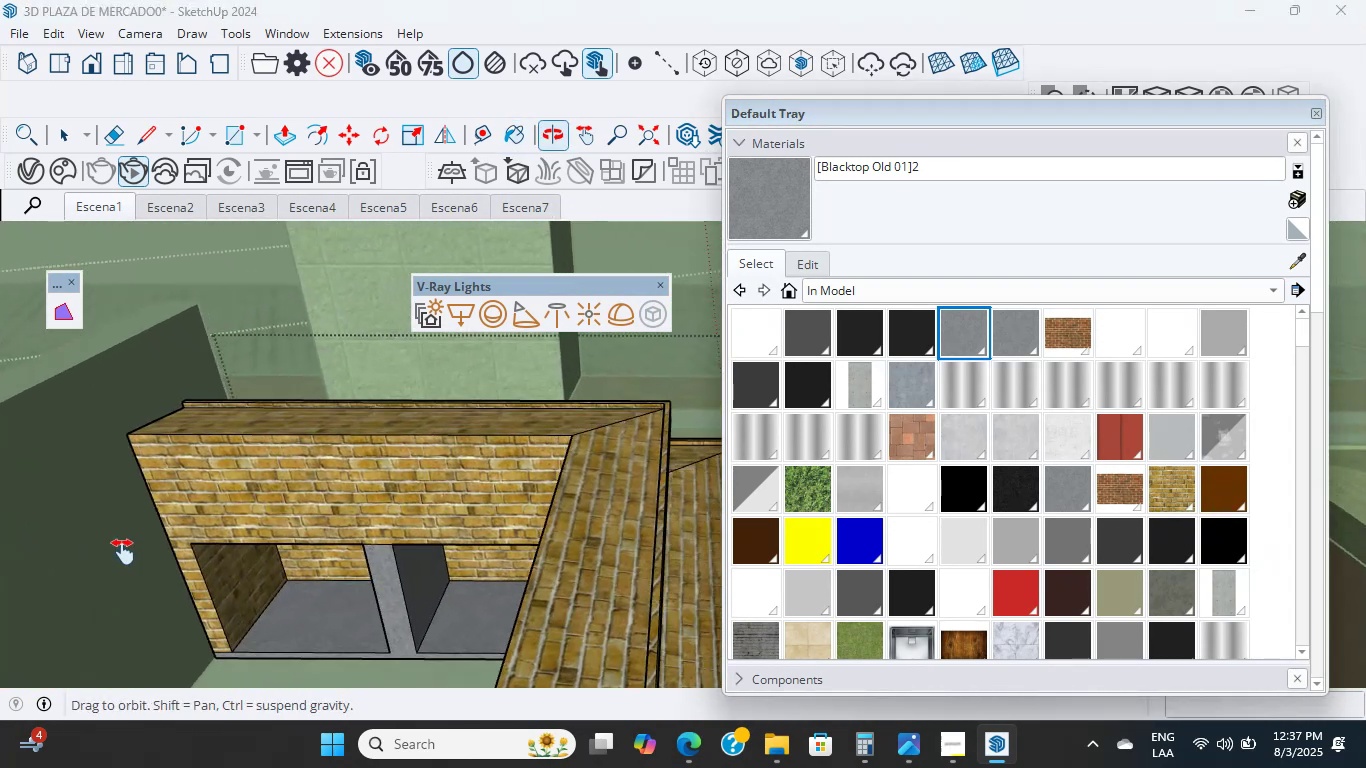 
scroll: coordinate [399, 498], scroll_direction: up, amount: 5.0
 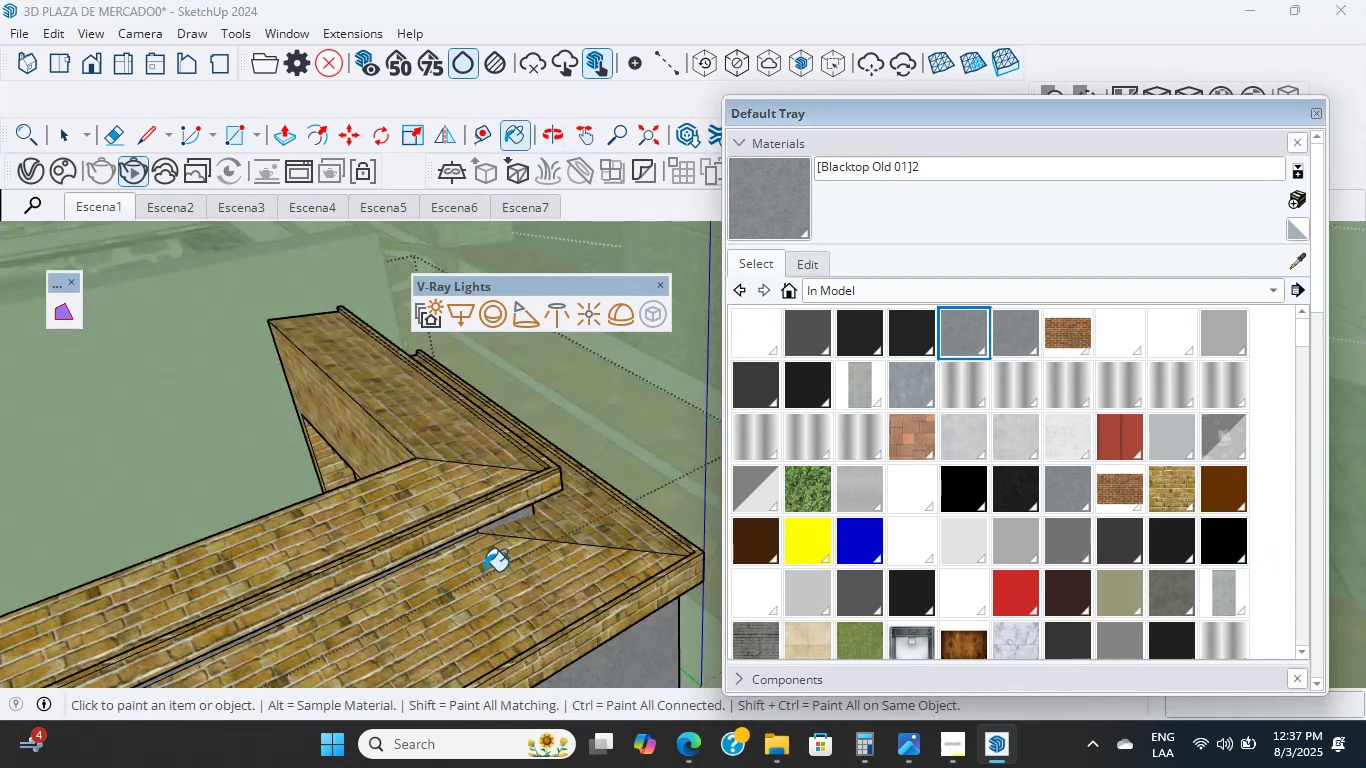 
hold_key(key=ShiftLeft, duration=0.43)
 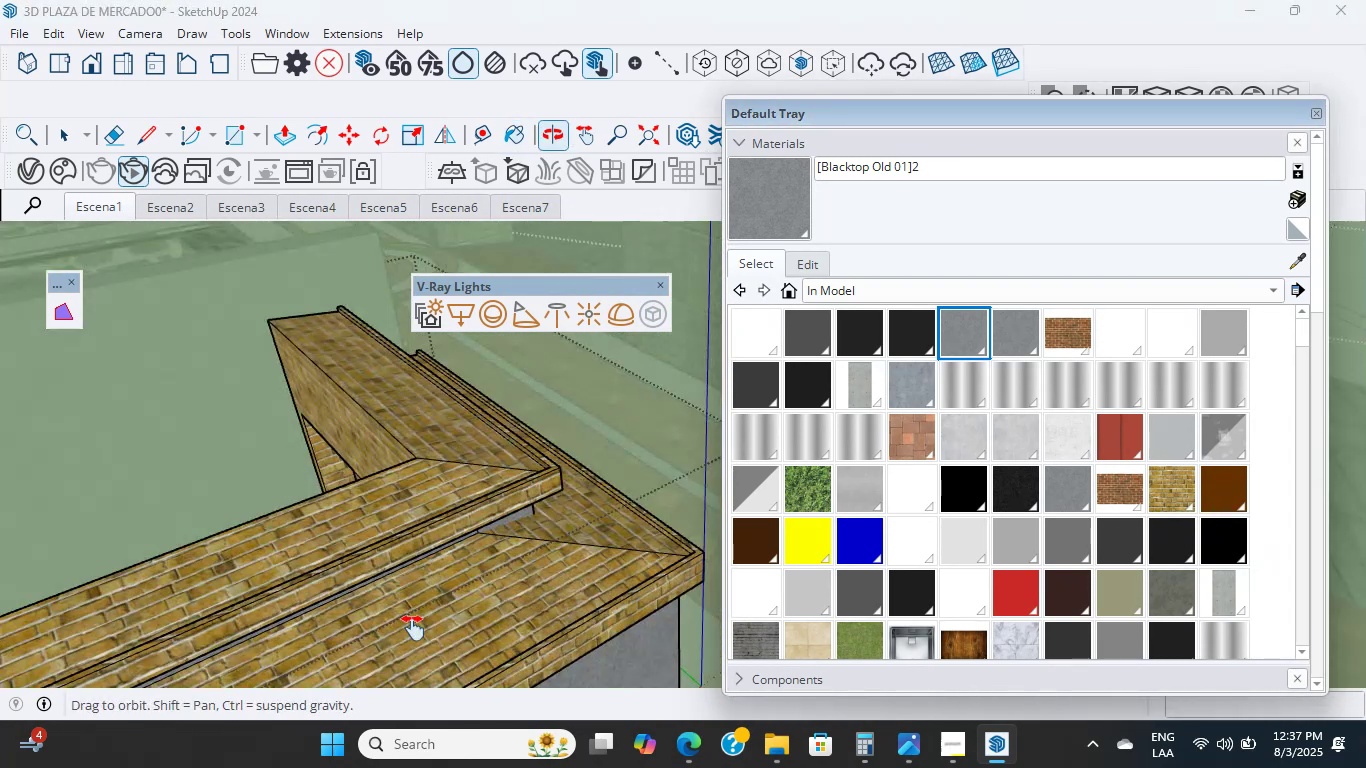 
scroll: coordinate [493, 567], scroll_direction: up, amount: 3.0
 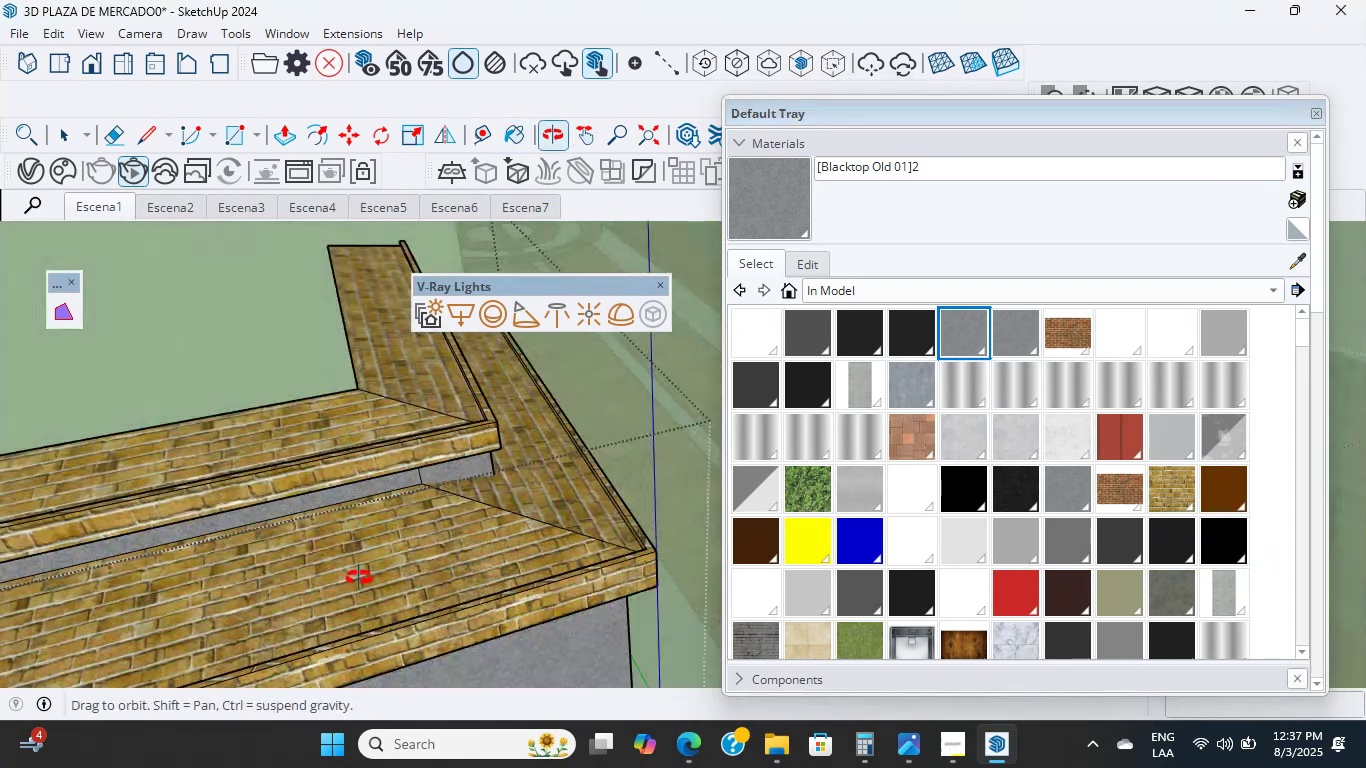 
hold_key(key=ShiftLeft, duration=0.43)
scroll: coordinate [389, 453], scroll_direction: up, amount: 3.0
 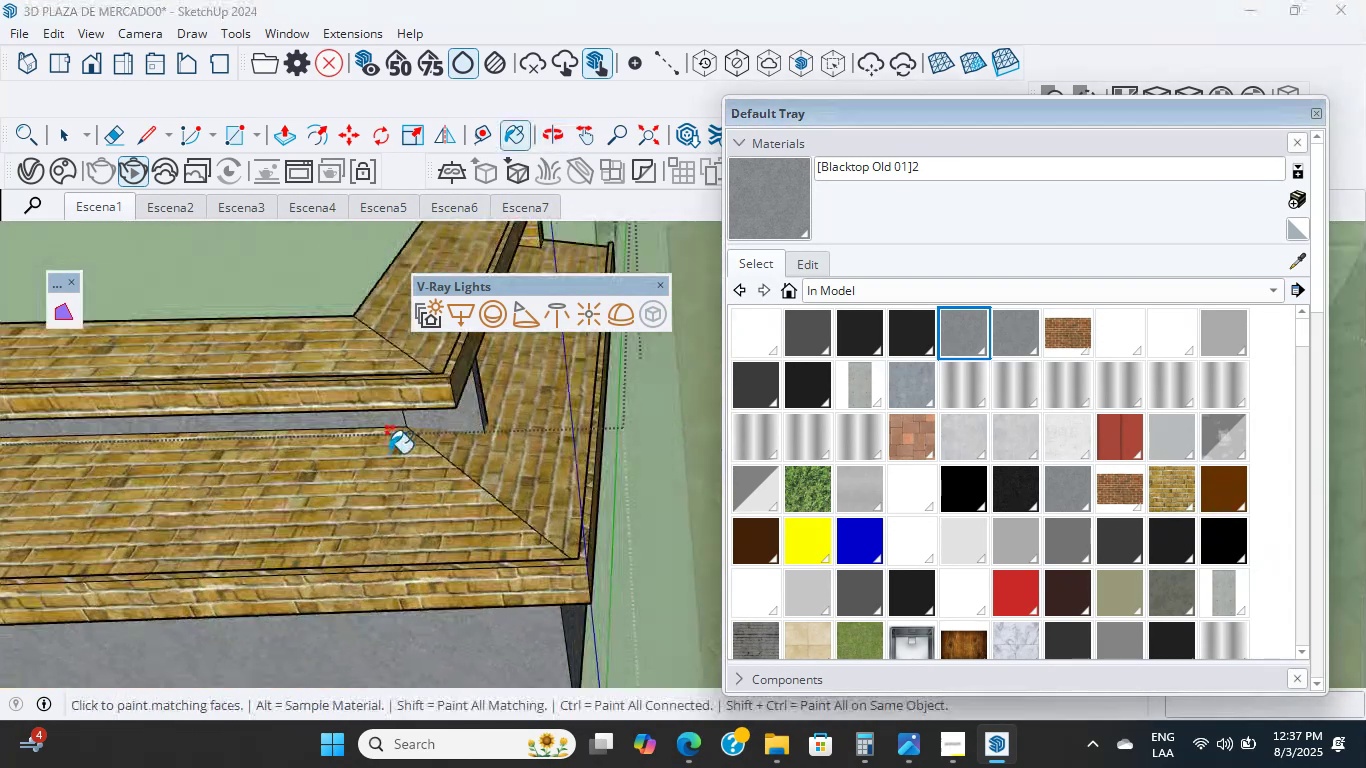 
hold_key(key=ShiftLeft, duration=0.57)
scroll: coordinate [302, 458], scroll_direction: up, amount: 1.0
 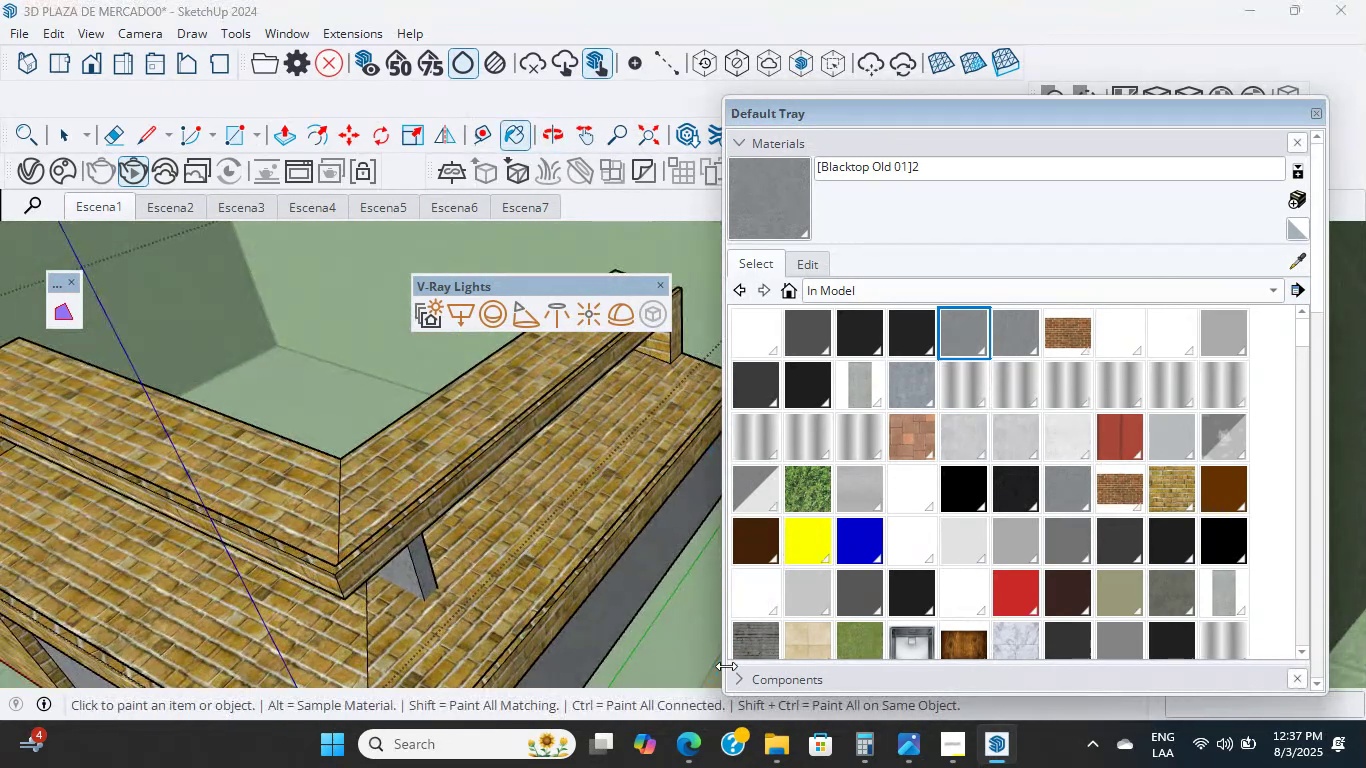 
scroll: coordinate [830, 554], scroll_direction: down, amount: 8.0
 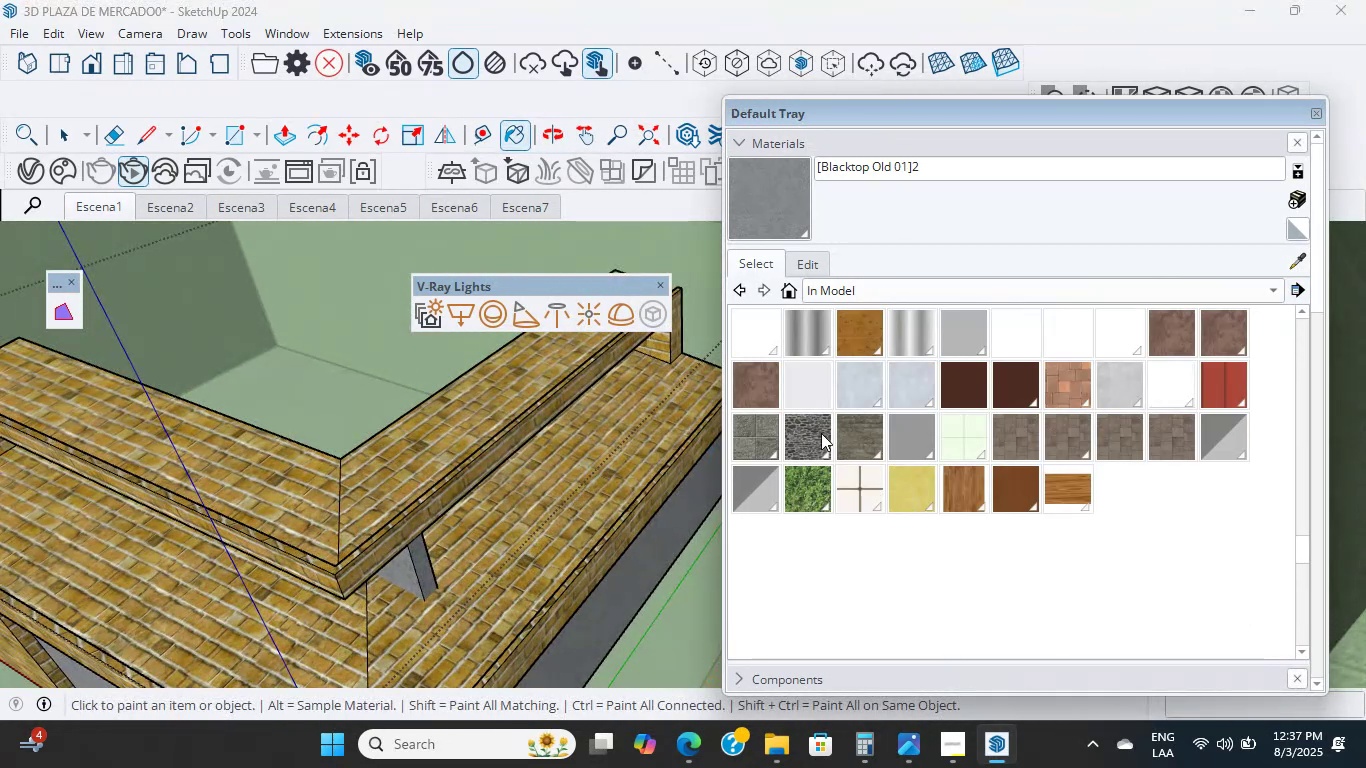 
scroll: coordinate [538, 505], scroll_direction: up, amount: 2.0
 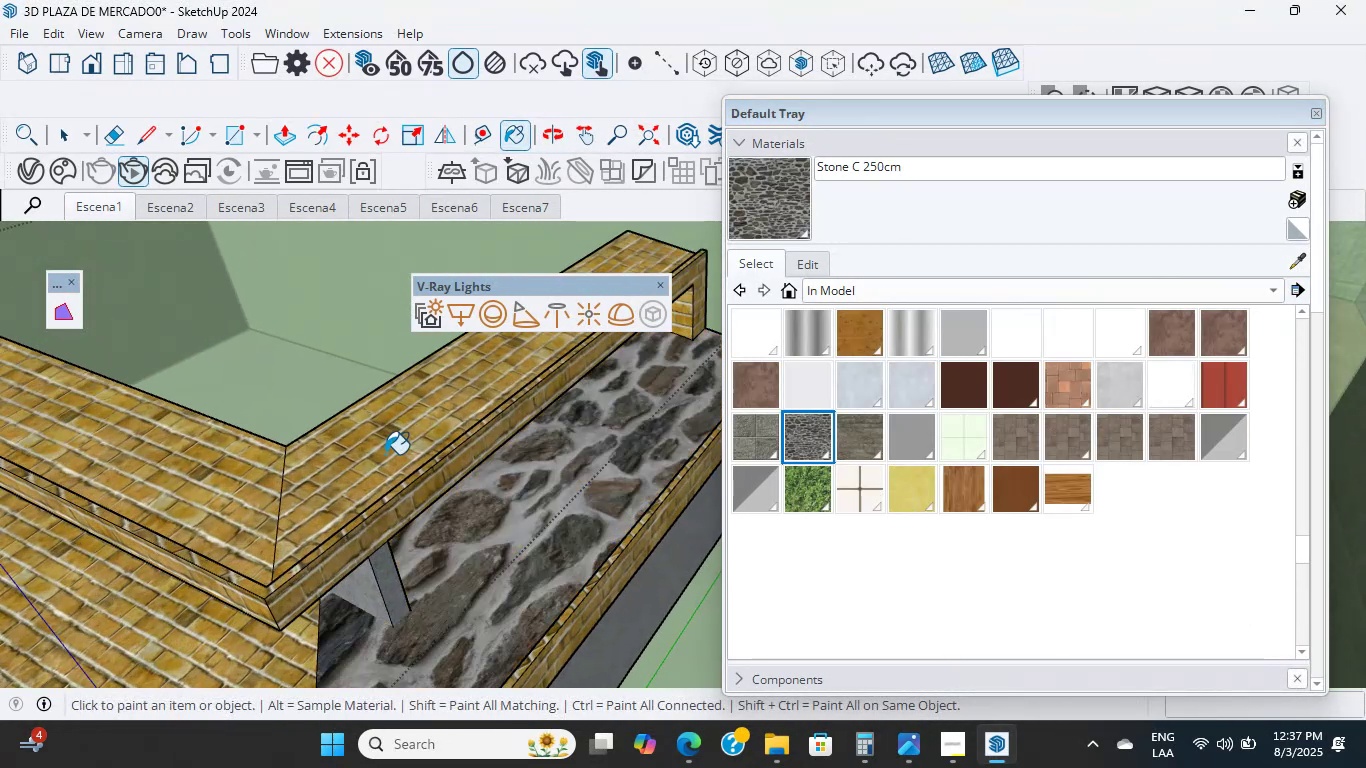 
left_click([382, 453])
 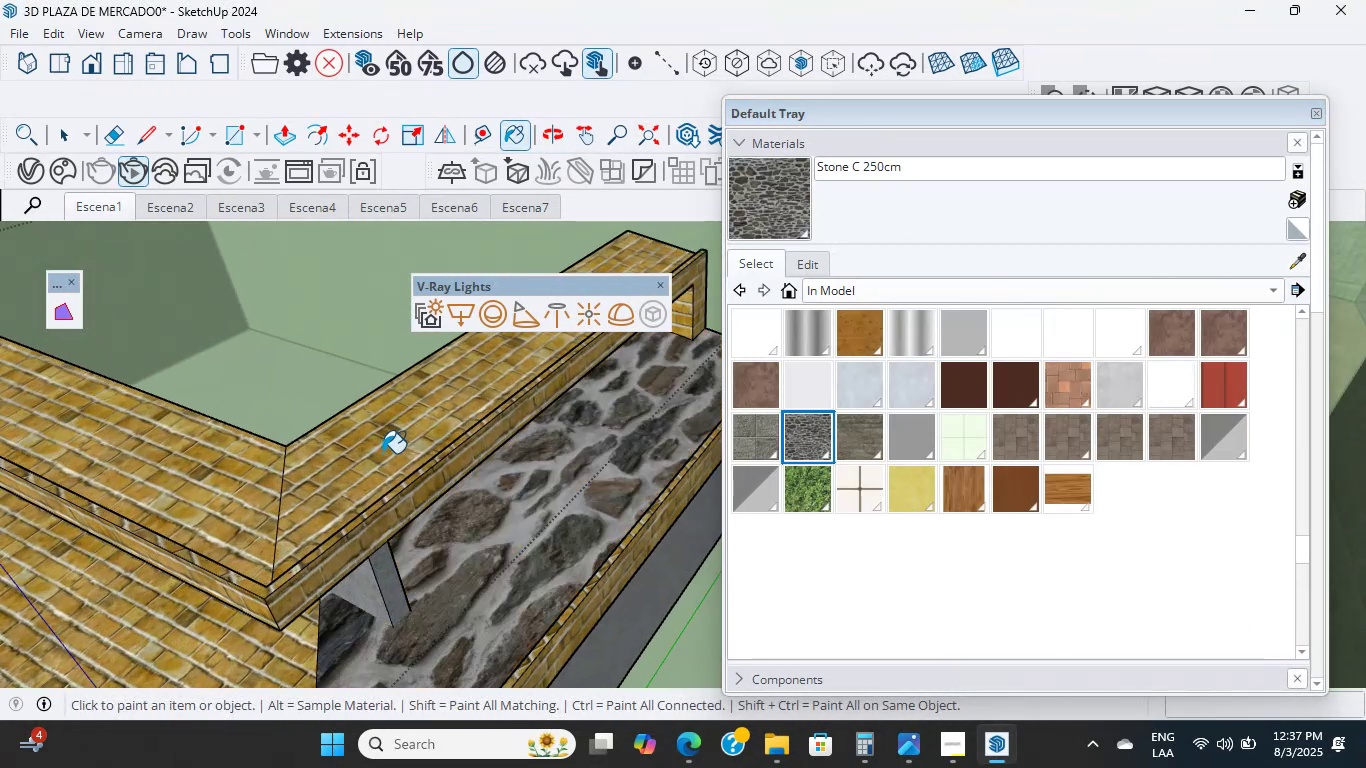 
hold_key(key=ShiftLeft, duration=0.52)
 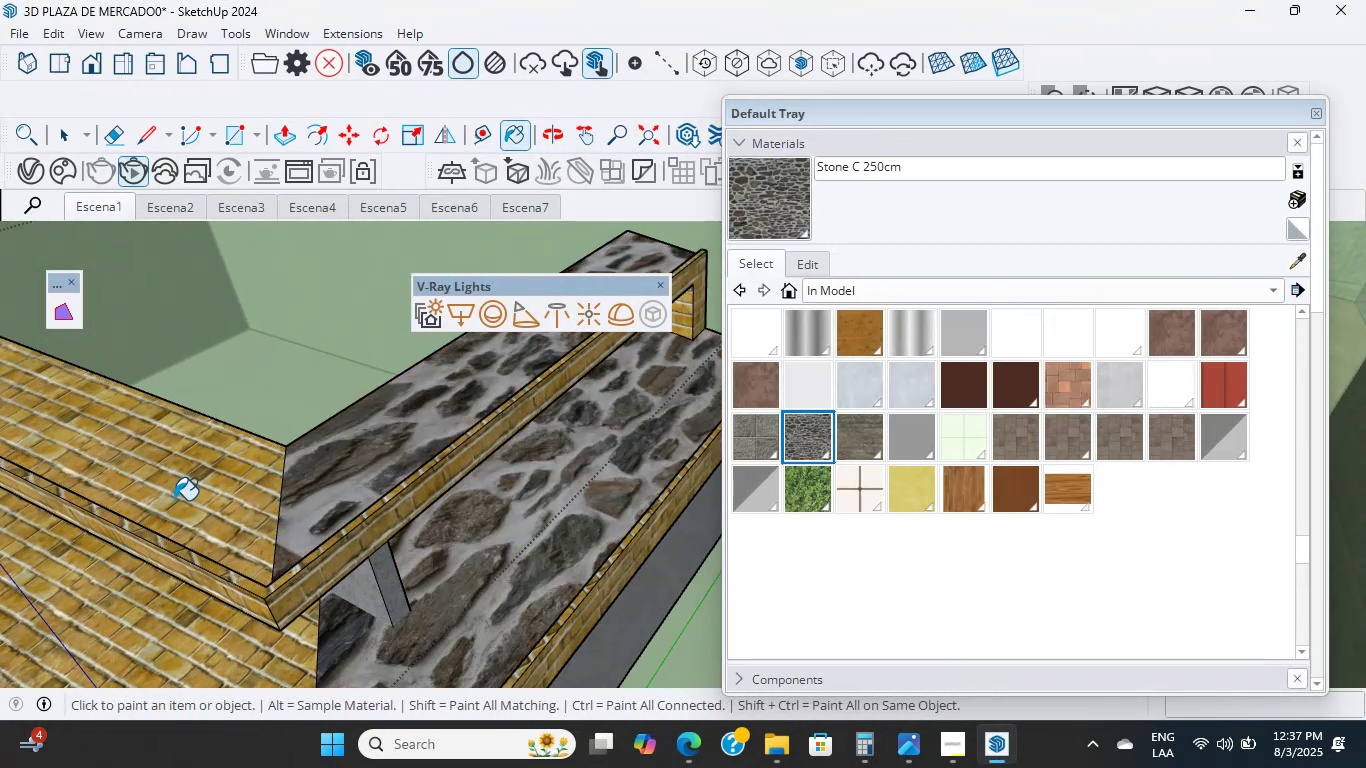 
scroll: coordinate [236, 593], scroll_direction: up, amount: 19.0
 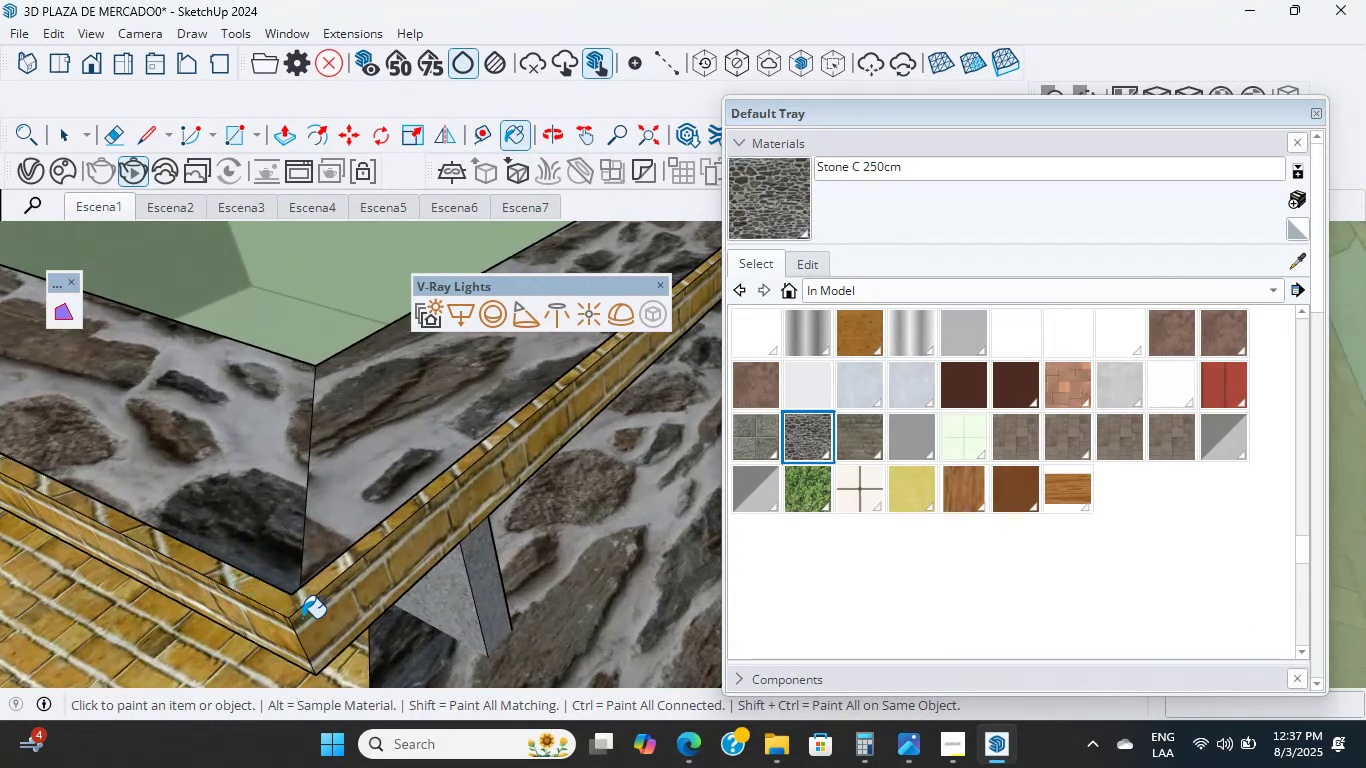 
left_click([232, 584])
 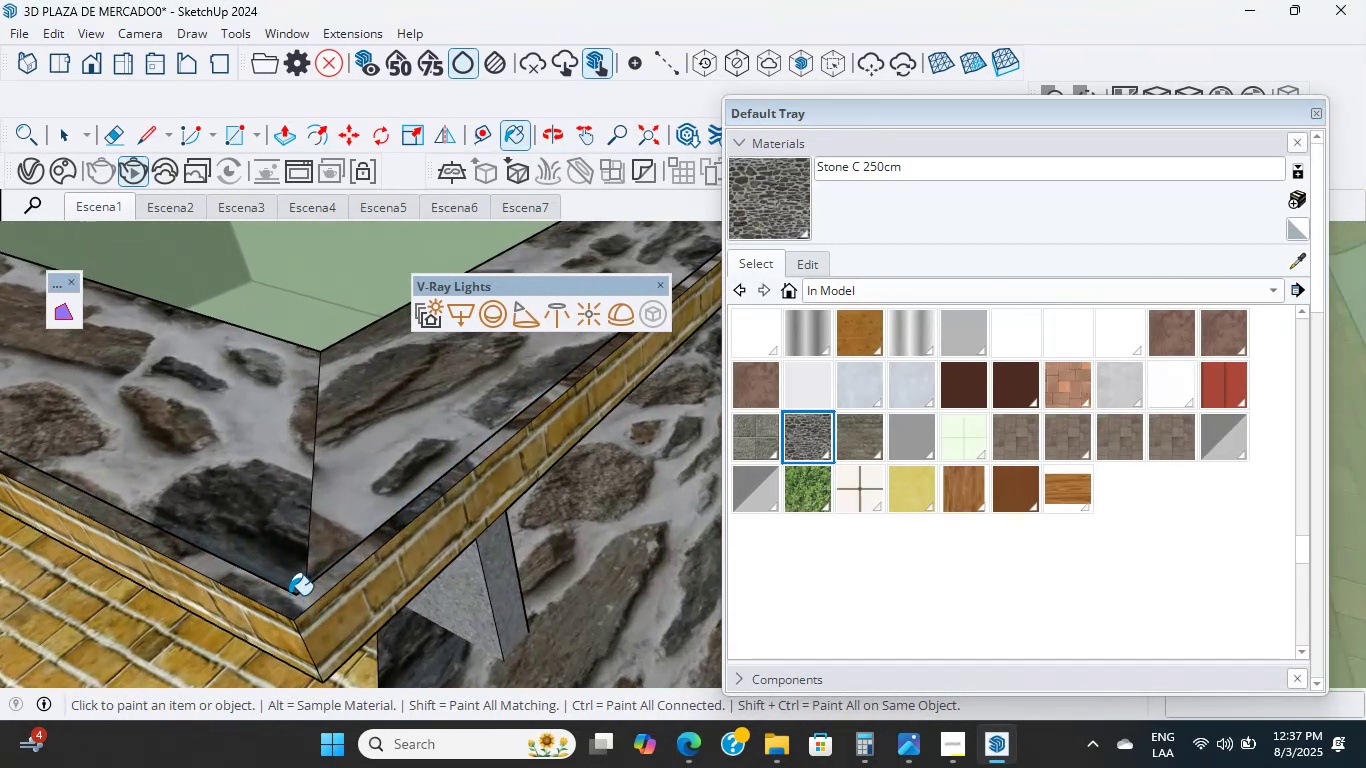 
left_click([260, 608])
 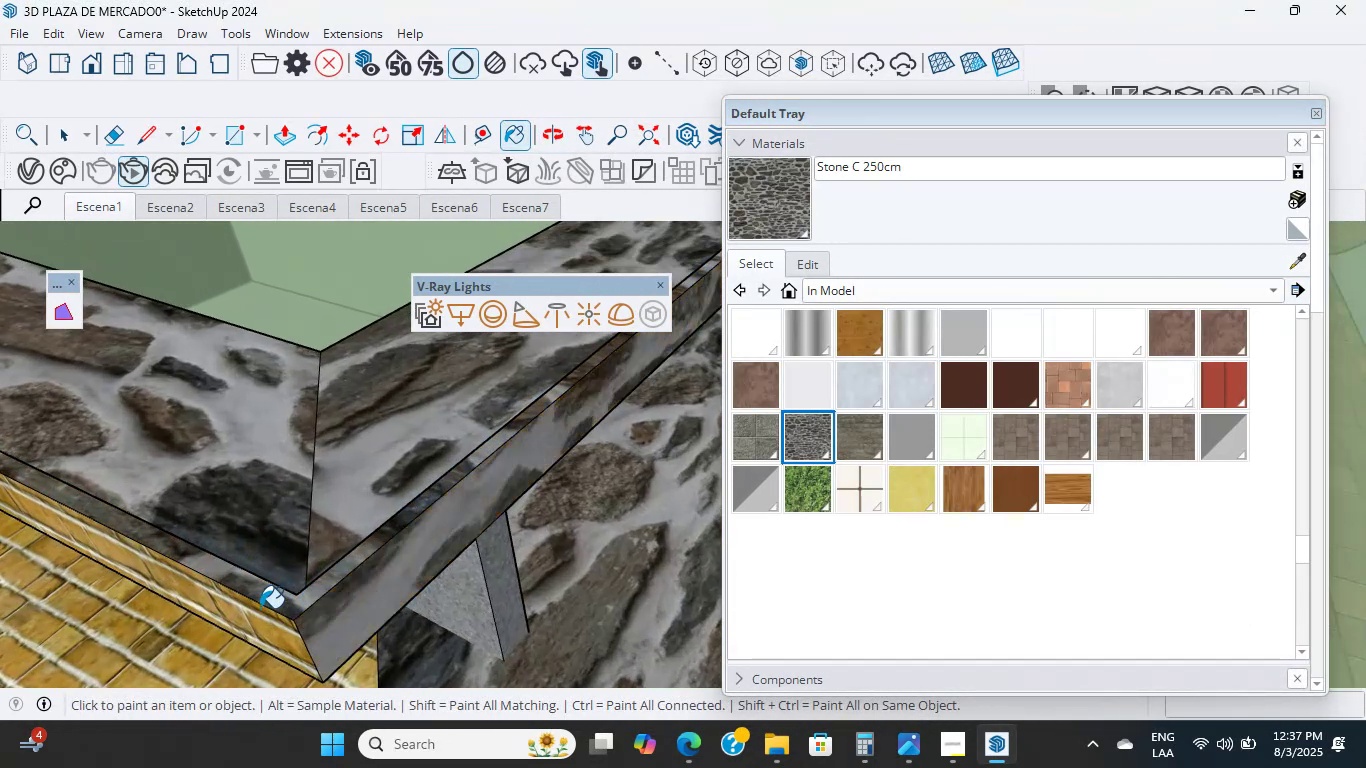 
key(Shift+ShiftLeft)
 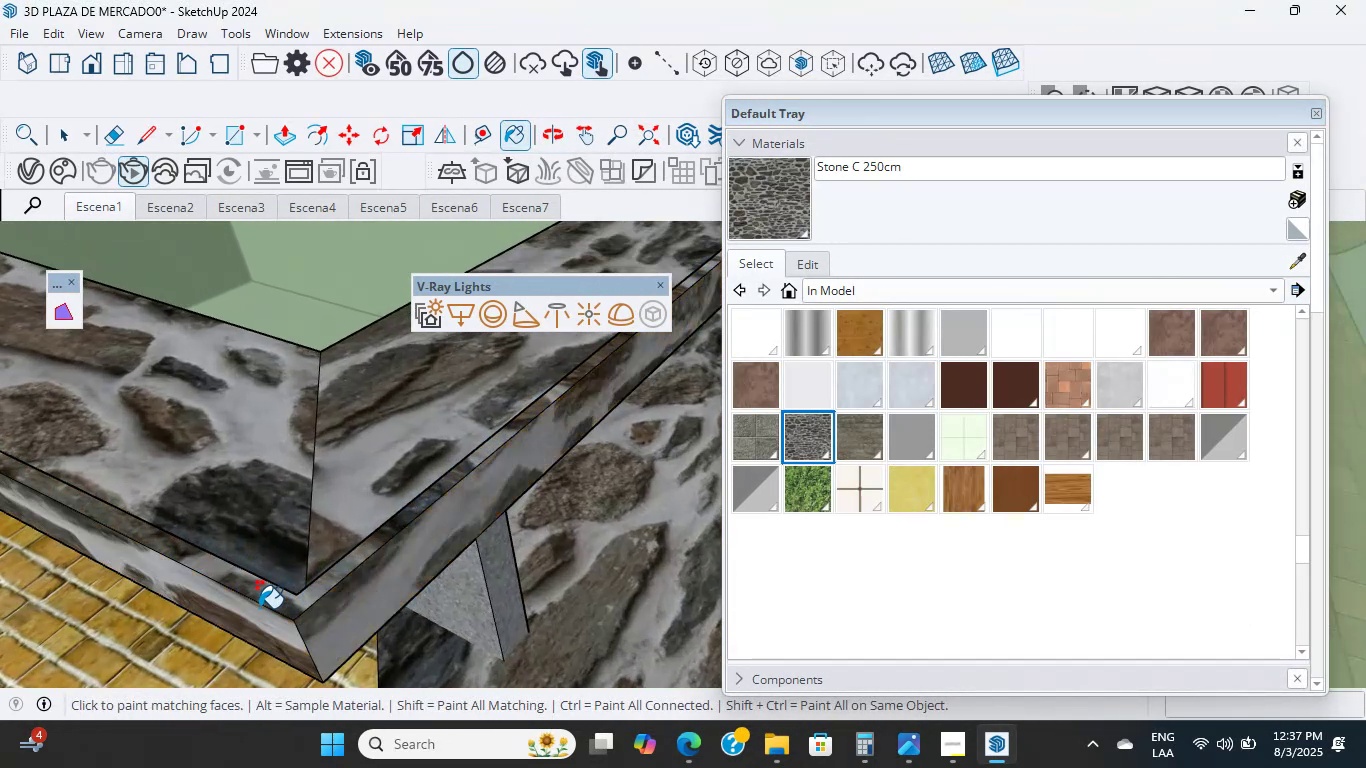 
scroll: coordinate [234, 605], scroll_direction: down, amount: 7.0
 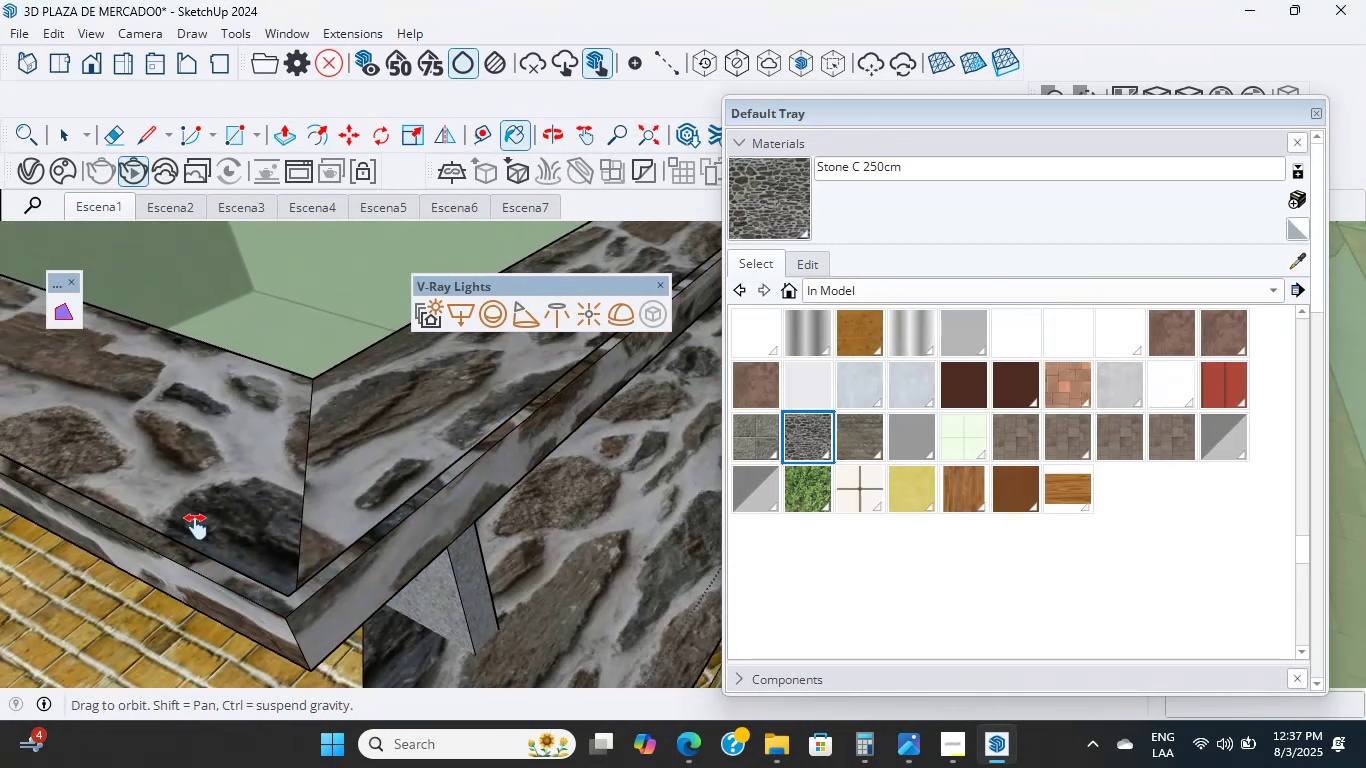 
hold_key(key=ShiftLeft, duration=0.46)
 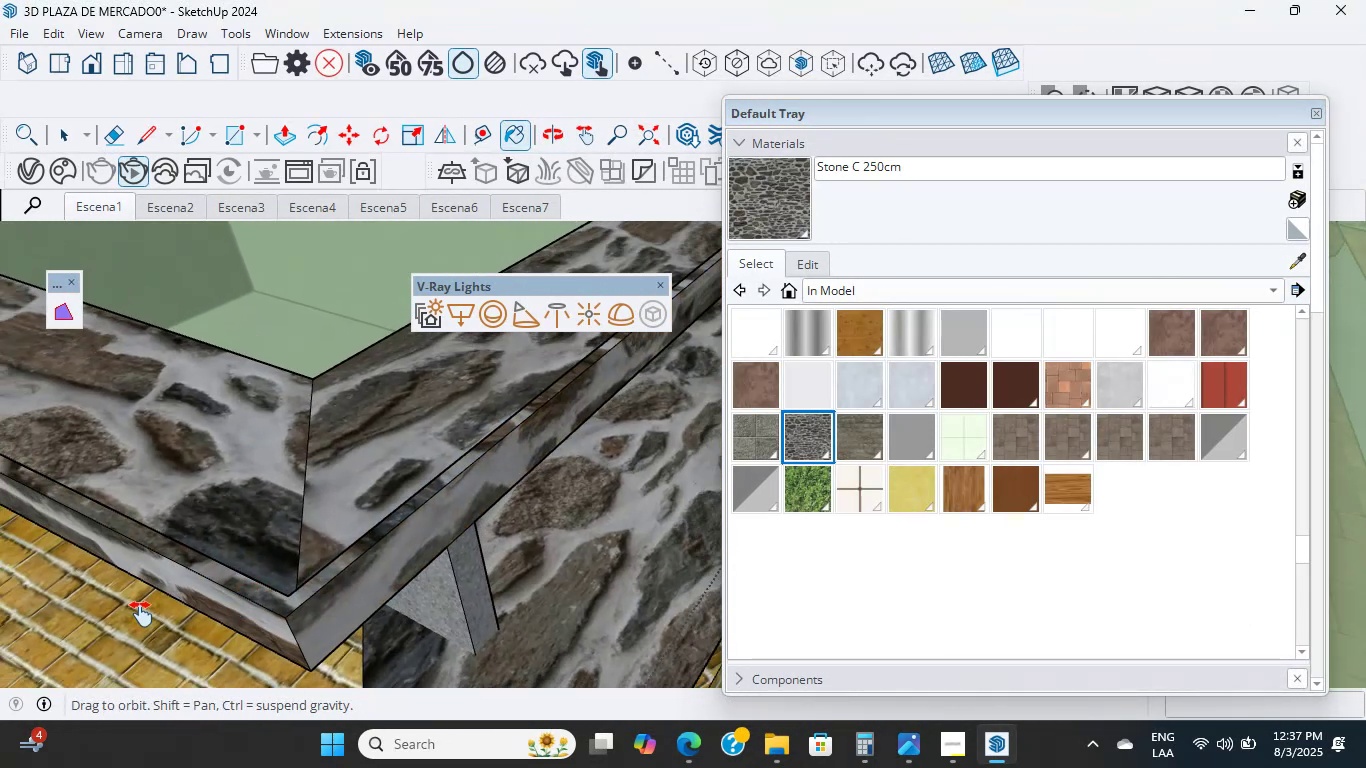 
hold_key(key=ShiftLeft, duration=0.44)
 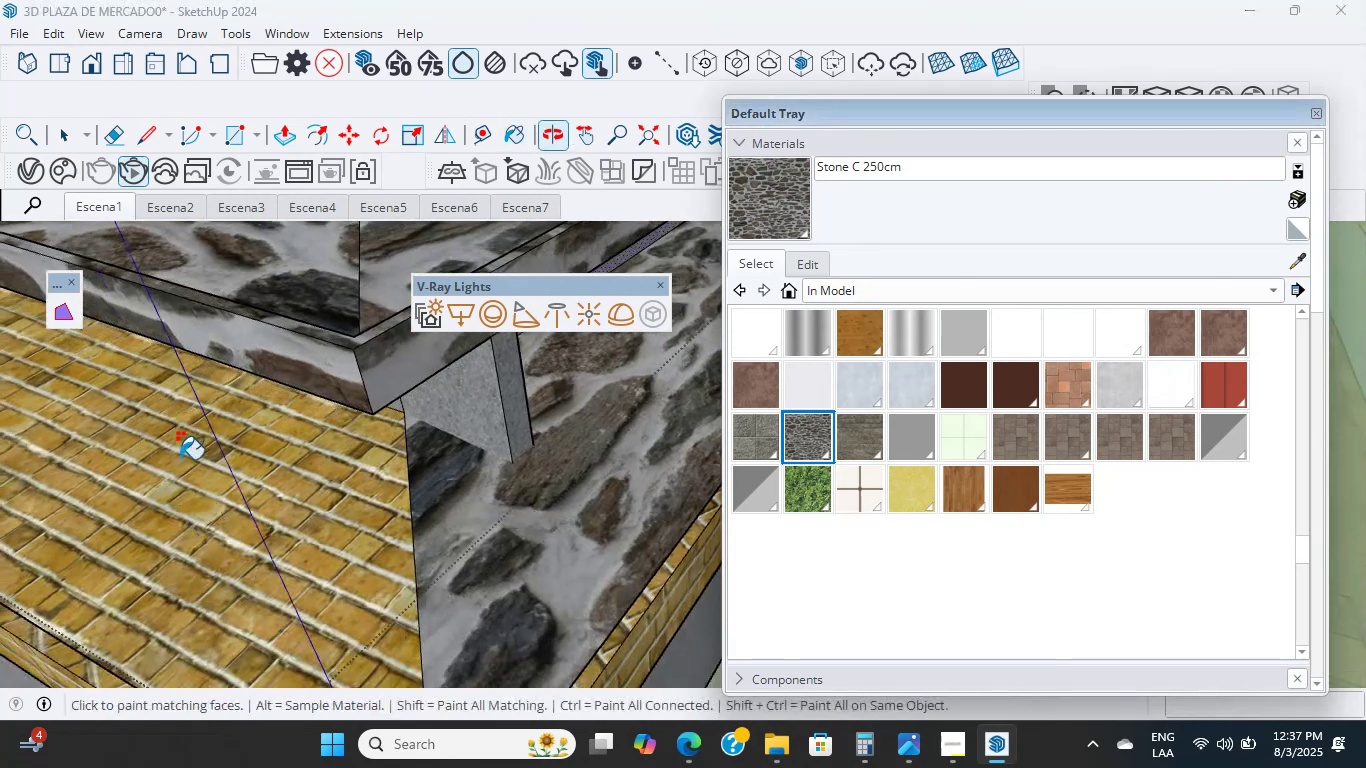 
left_click([180, 464])
 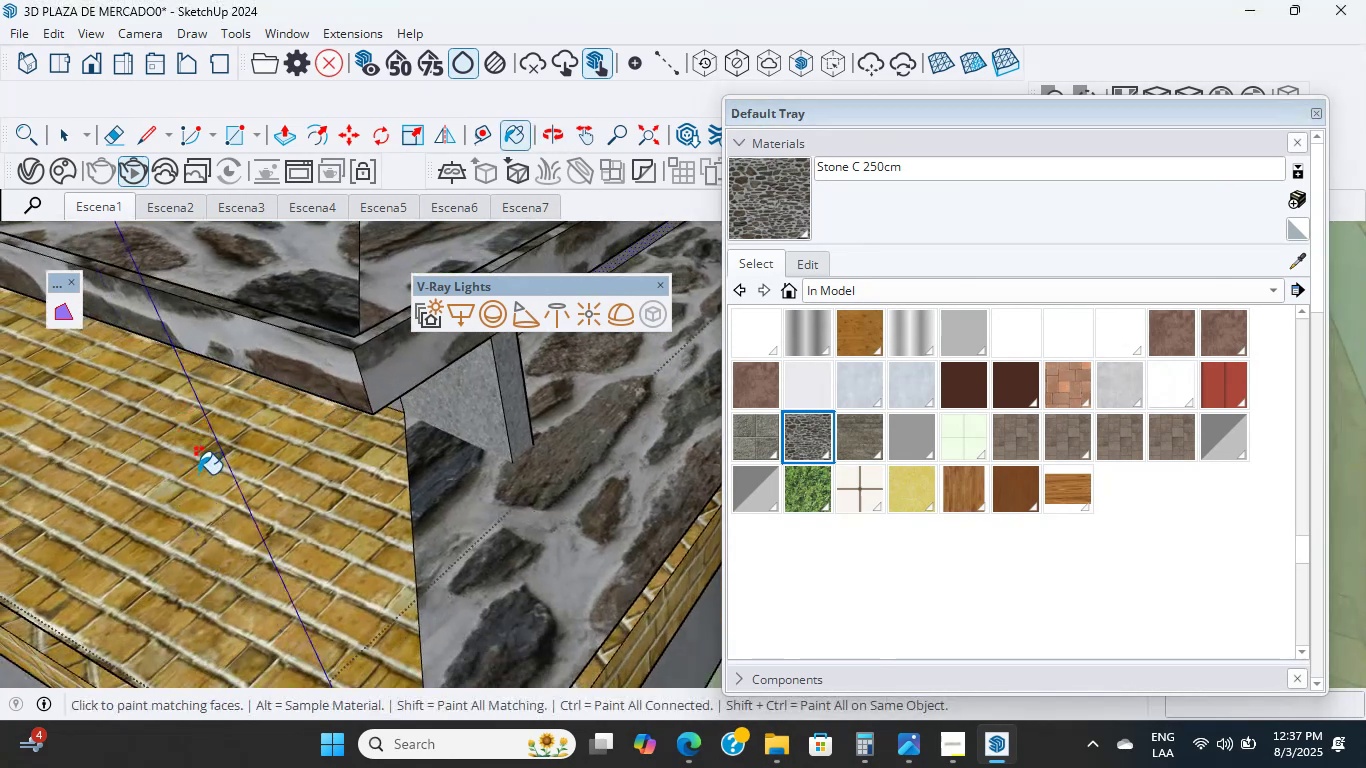 
scroll: coordinate [219, 521], scroll_direction: down, amount: 25.0
 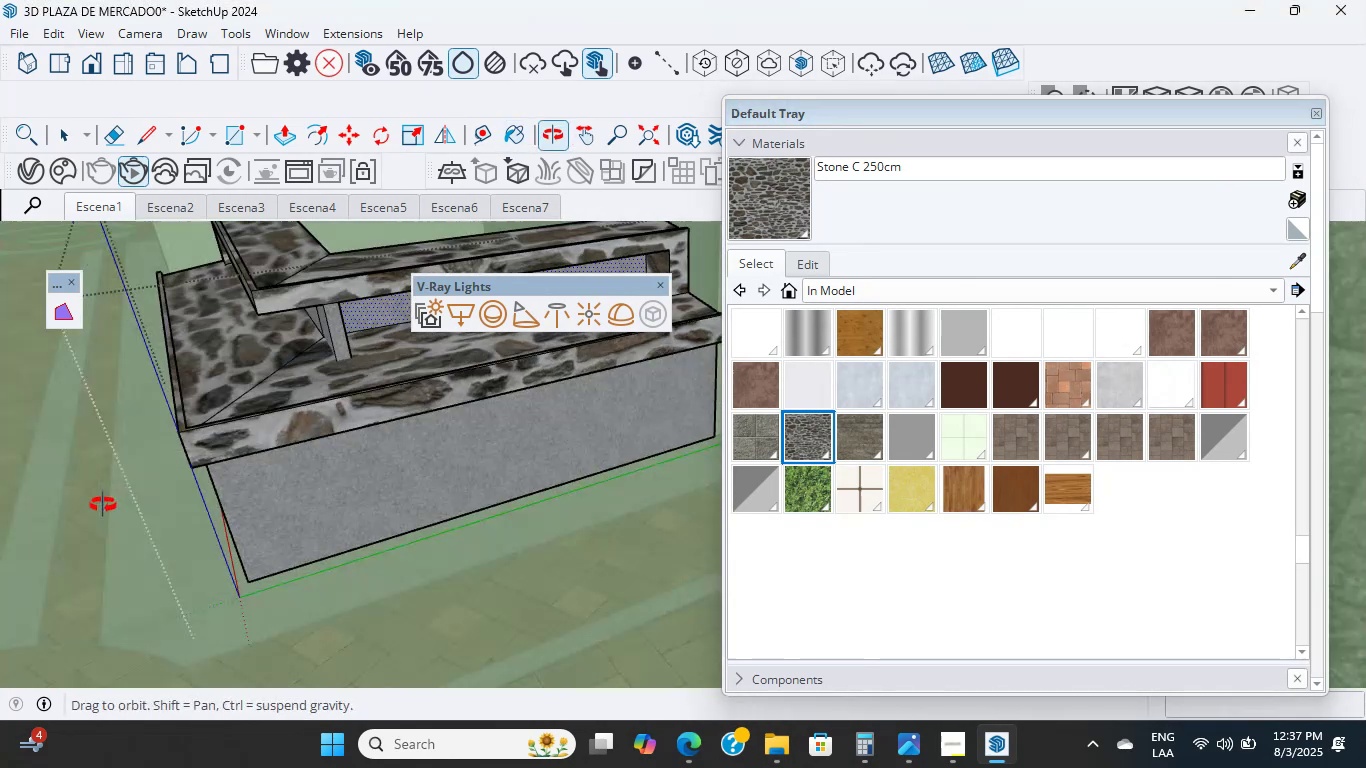 
hold_key(key=ShiftLeft, duration=0.35)
 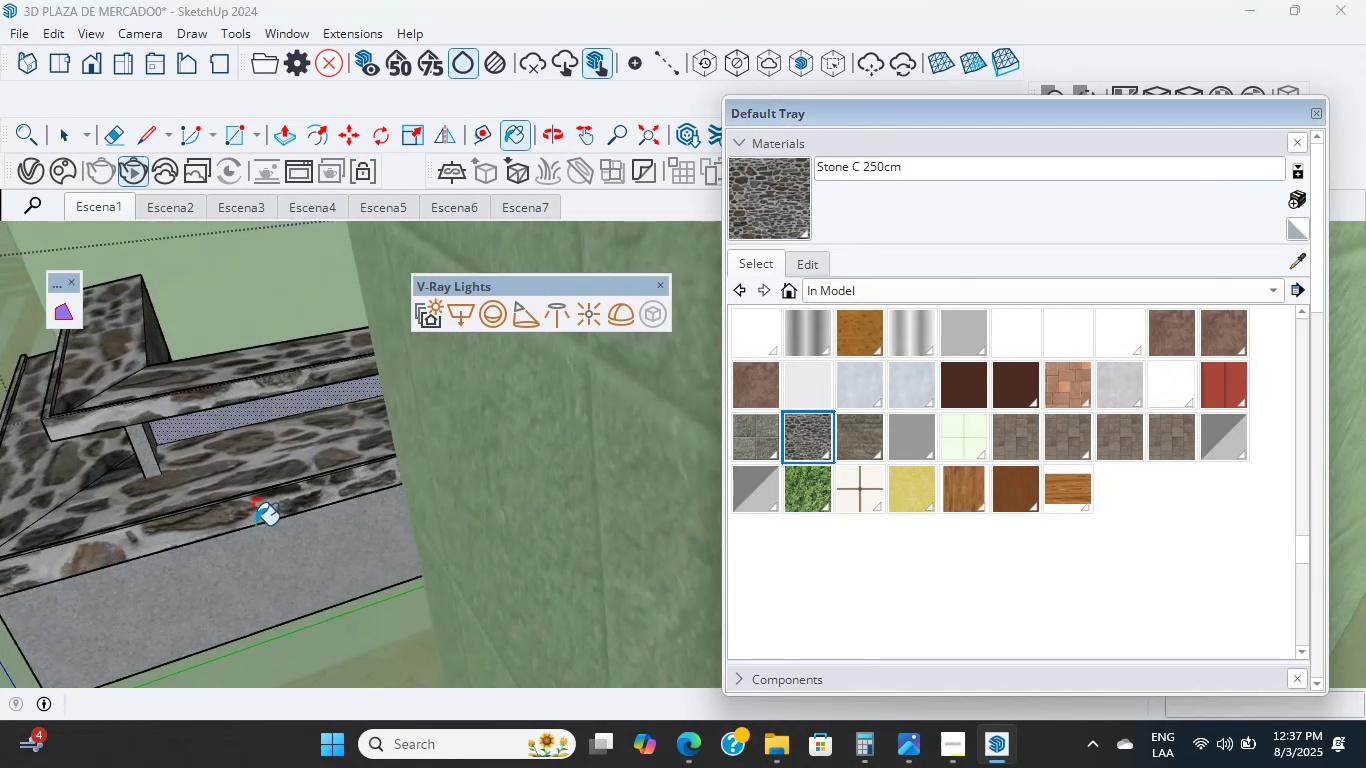 
scroll: coordinate [475, 460], scroll_direction: up, amount: 3.0
 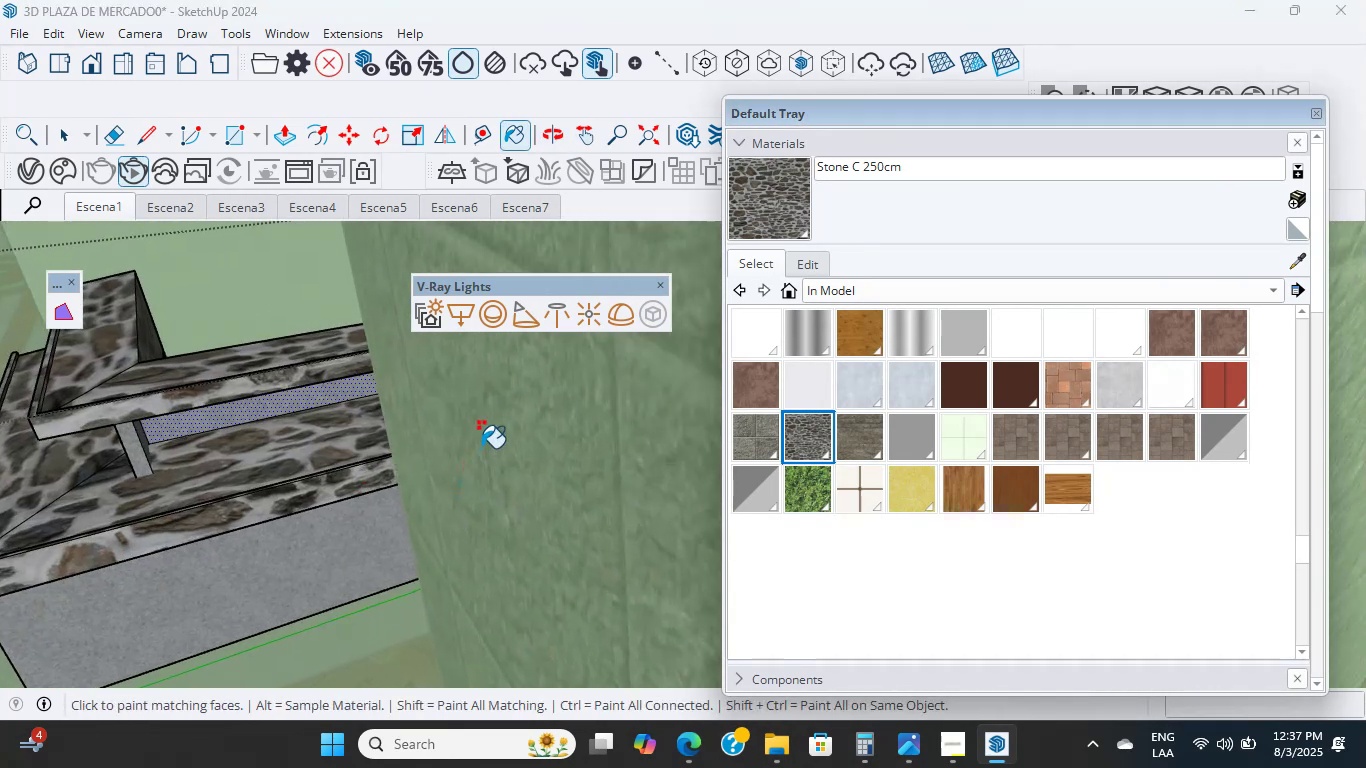 
hold_key(key=ShiftLeft, duration=0.6)
 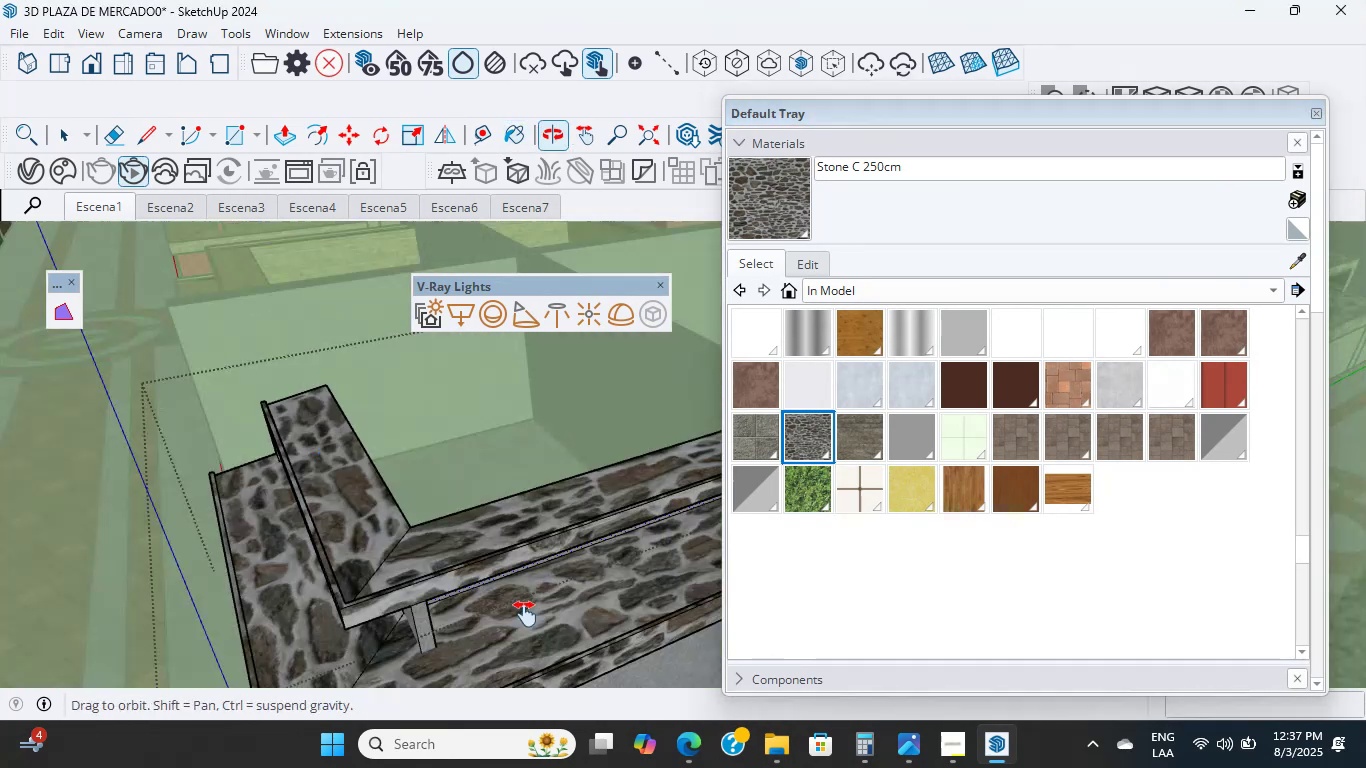 
scroll: coordinate [323, 549], scroll_direction: up, amount: 2.0
 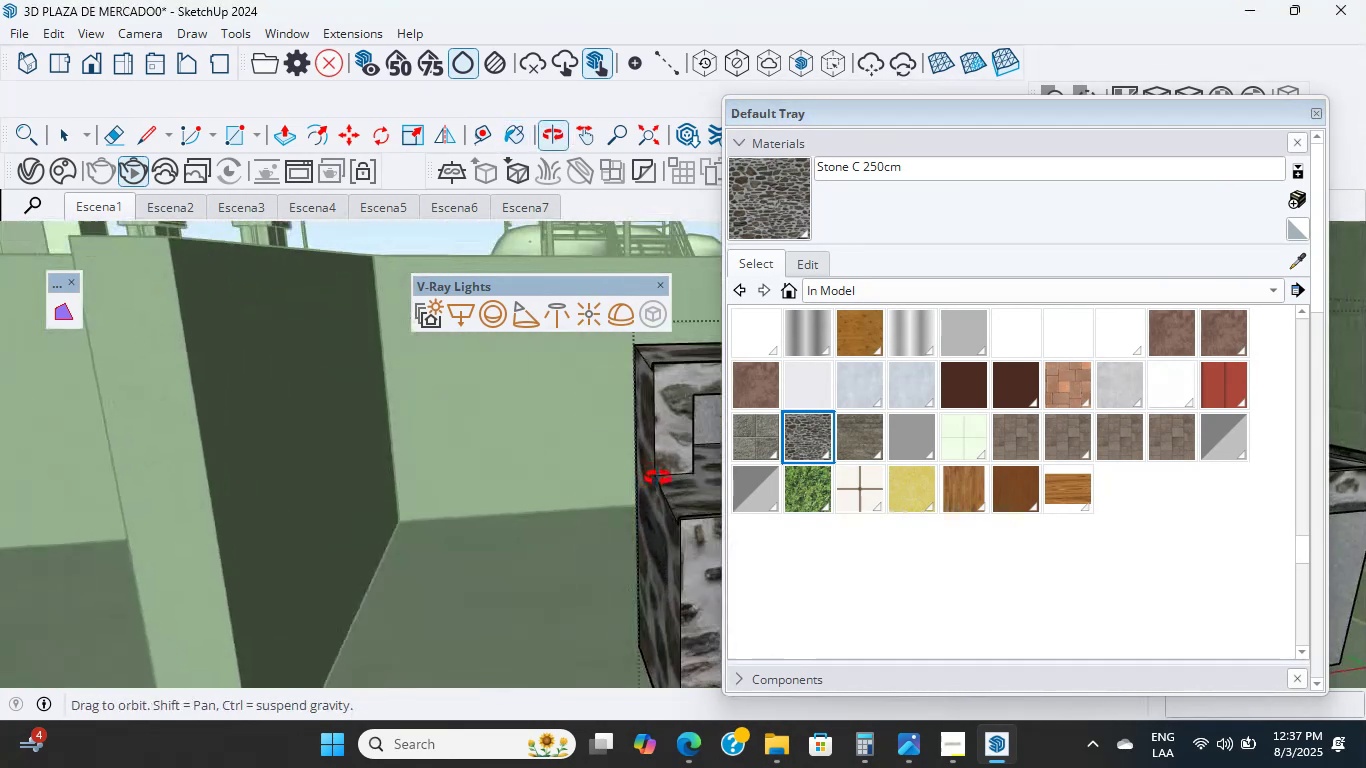 
hold_key(key=ShiftLeft, duration=1.08)
scroll: coordinate [537, 480], scroll_direction: down, amount: 8.0
 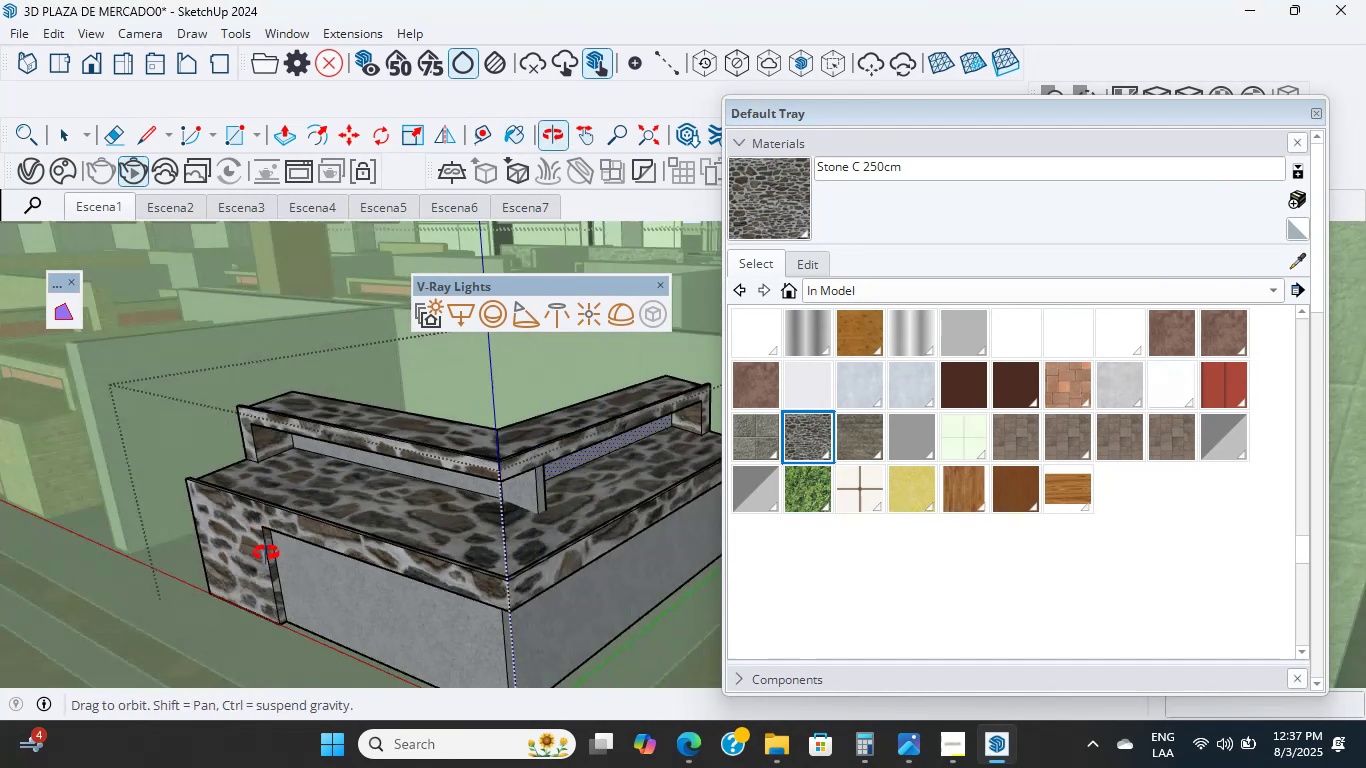 
scroll: coordinate [420, 489], scroll_direction: up, amount: 2.0
 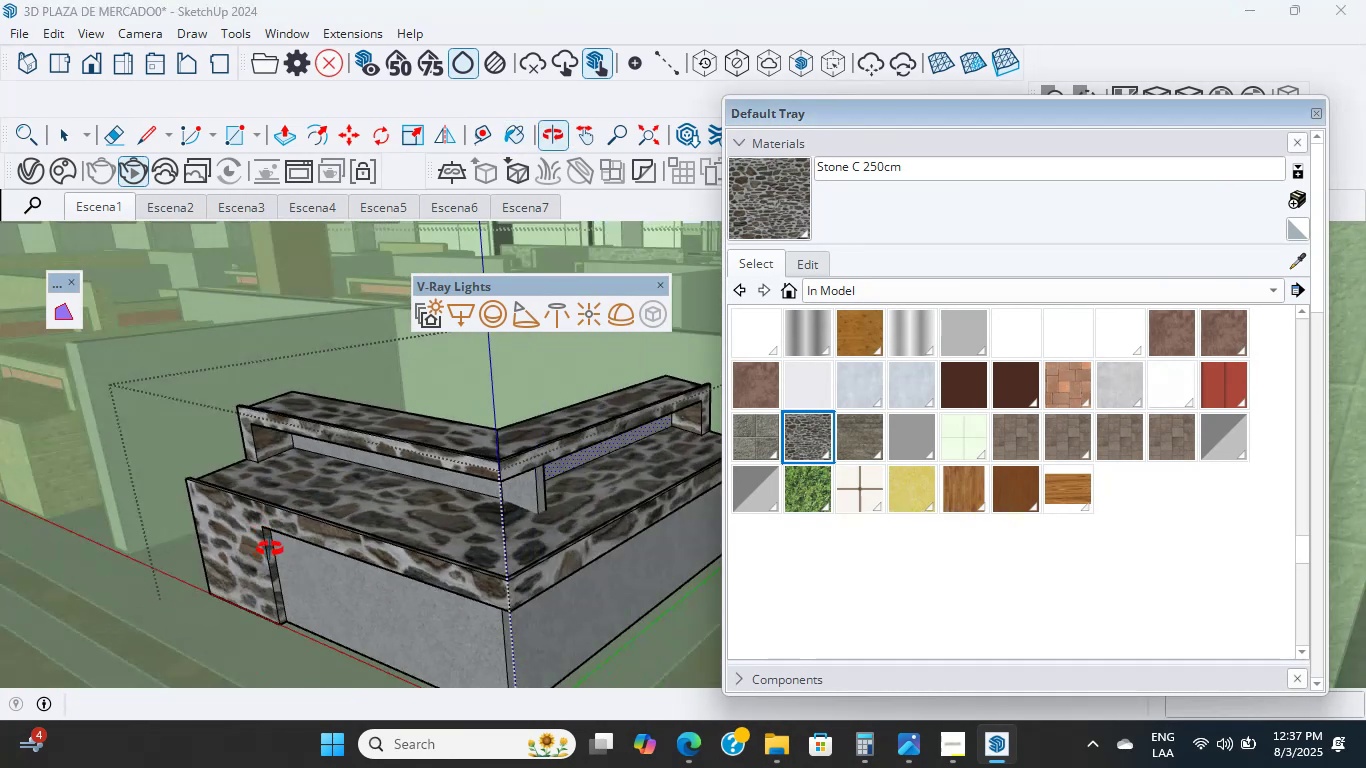 
hold_key(key=ShiftLeft, duration=0.99)
scroll: coordinate [486, 517], scroll_direction: up, amount: 4.0
 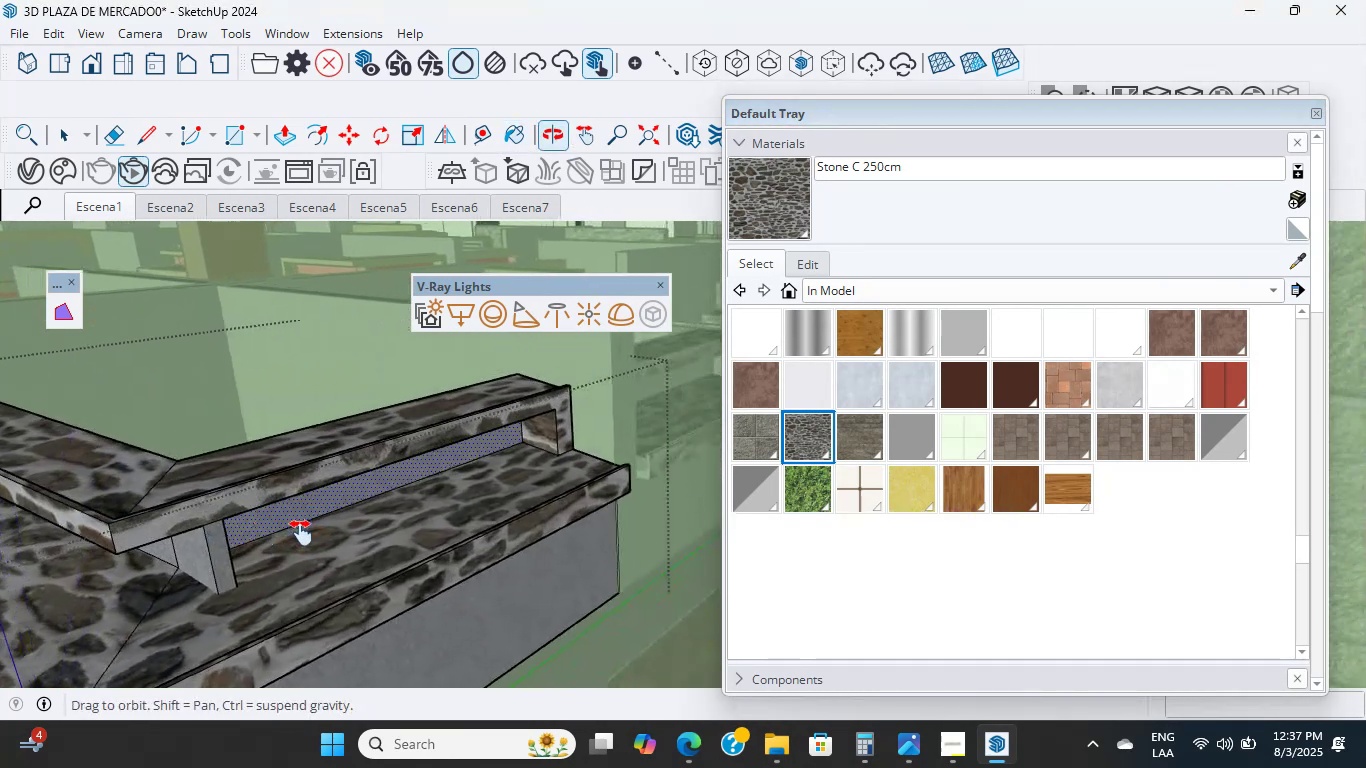 
scroll: coordinate [244, 575], scroll_direction: down, amount: 13.0
 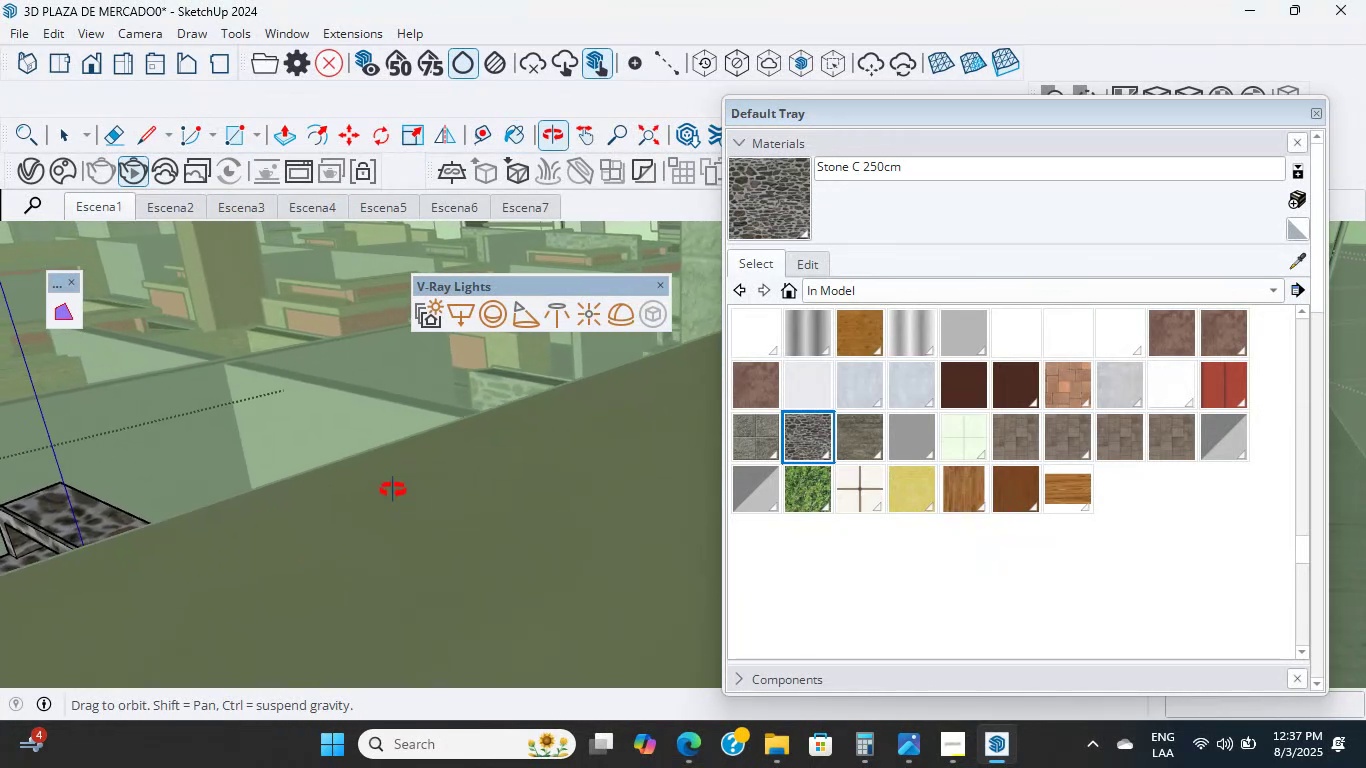 
hold_key(key=ShiftLeft, duration=2.58)
 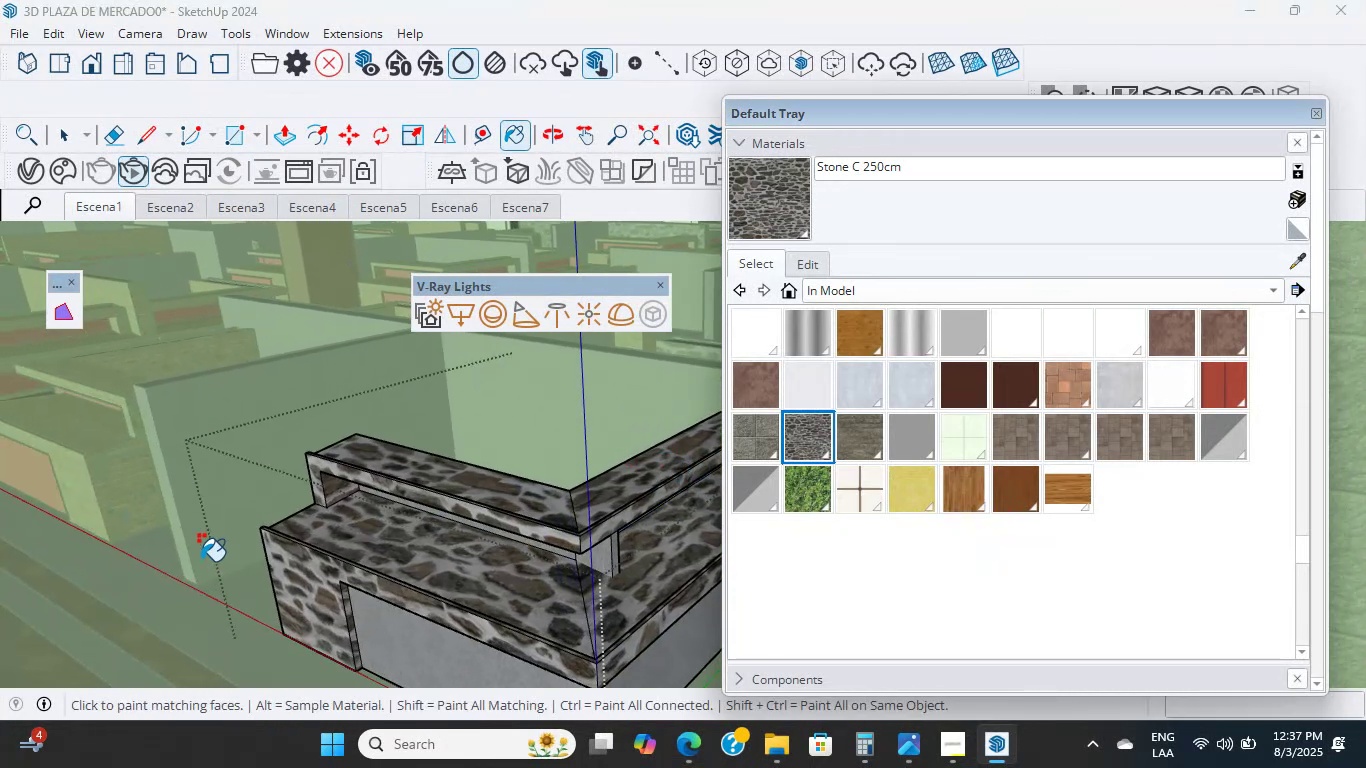 
key(Escape)
 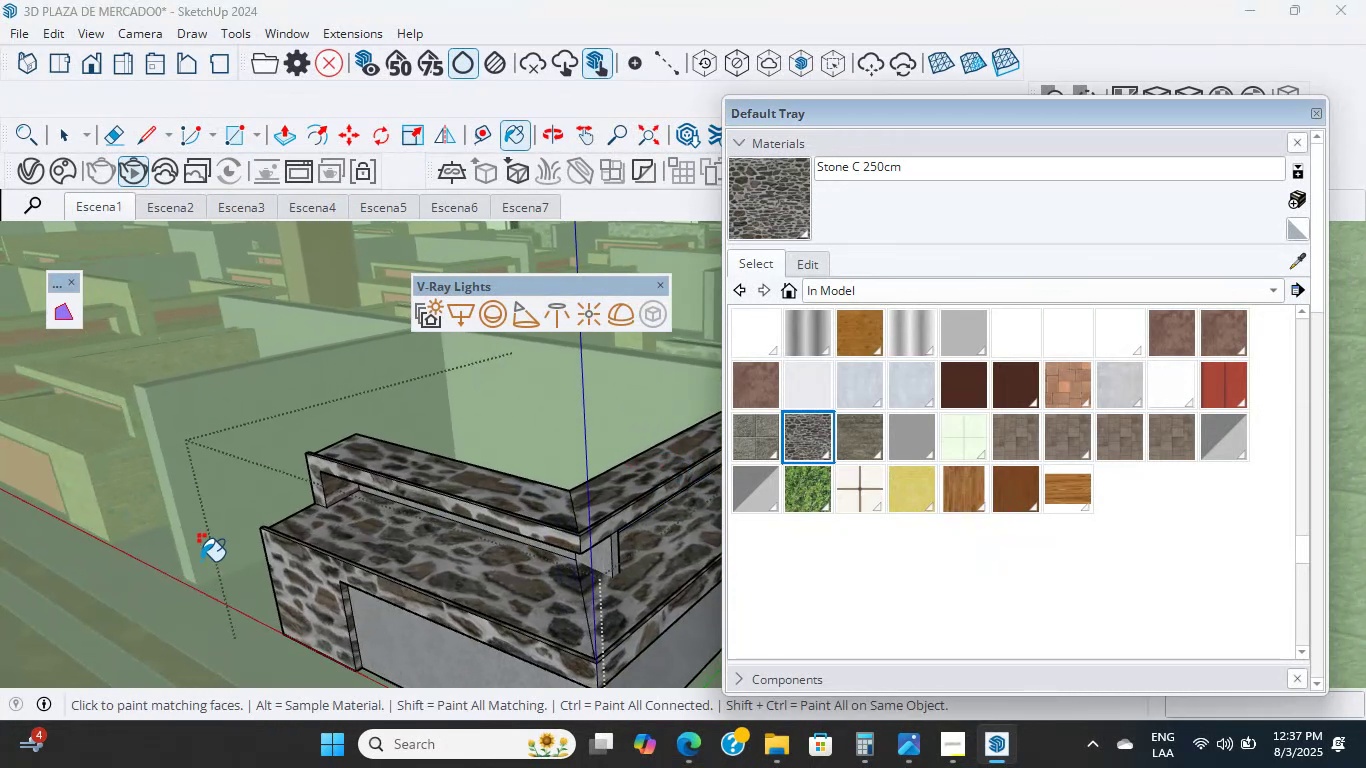 
hold_key(key=ShiftLeft, duration=0.34)
 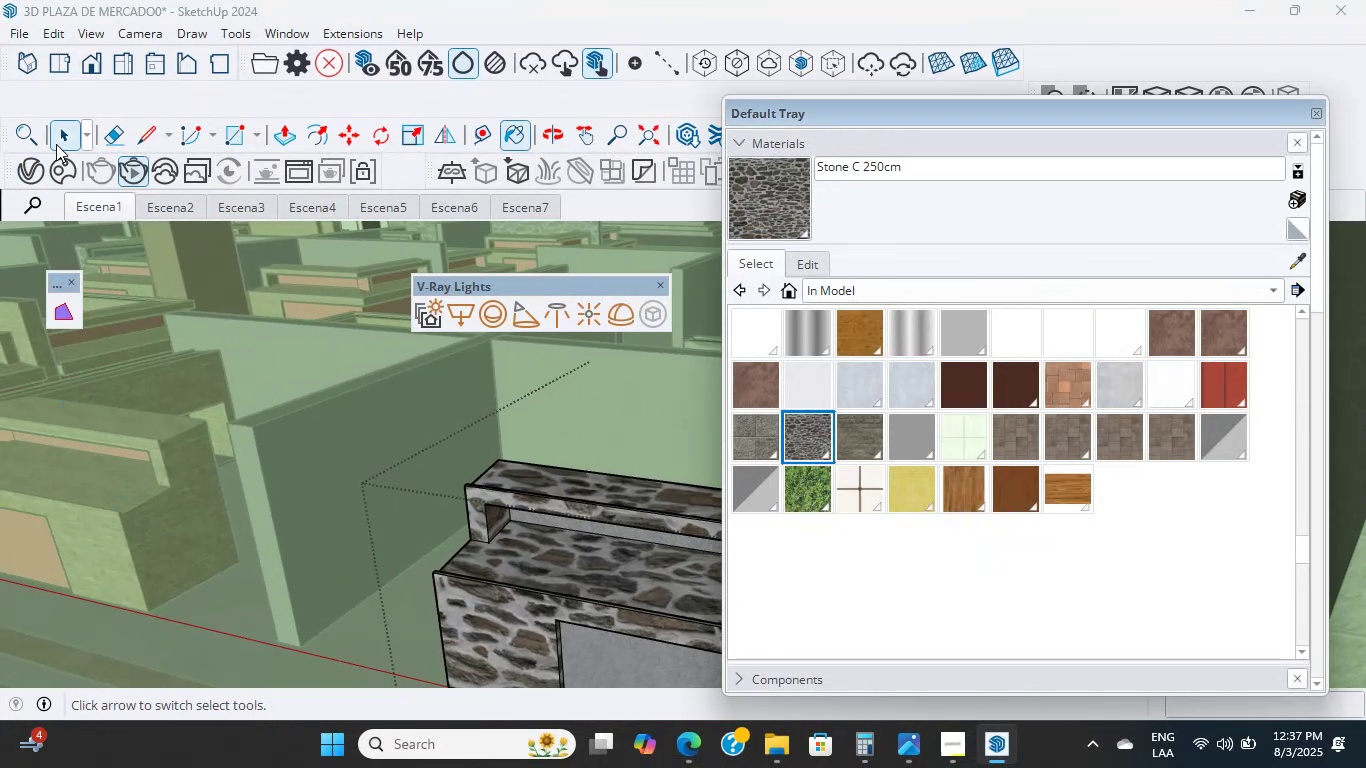 
double_click([91, 572])
 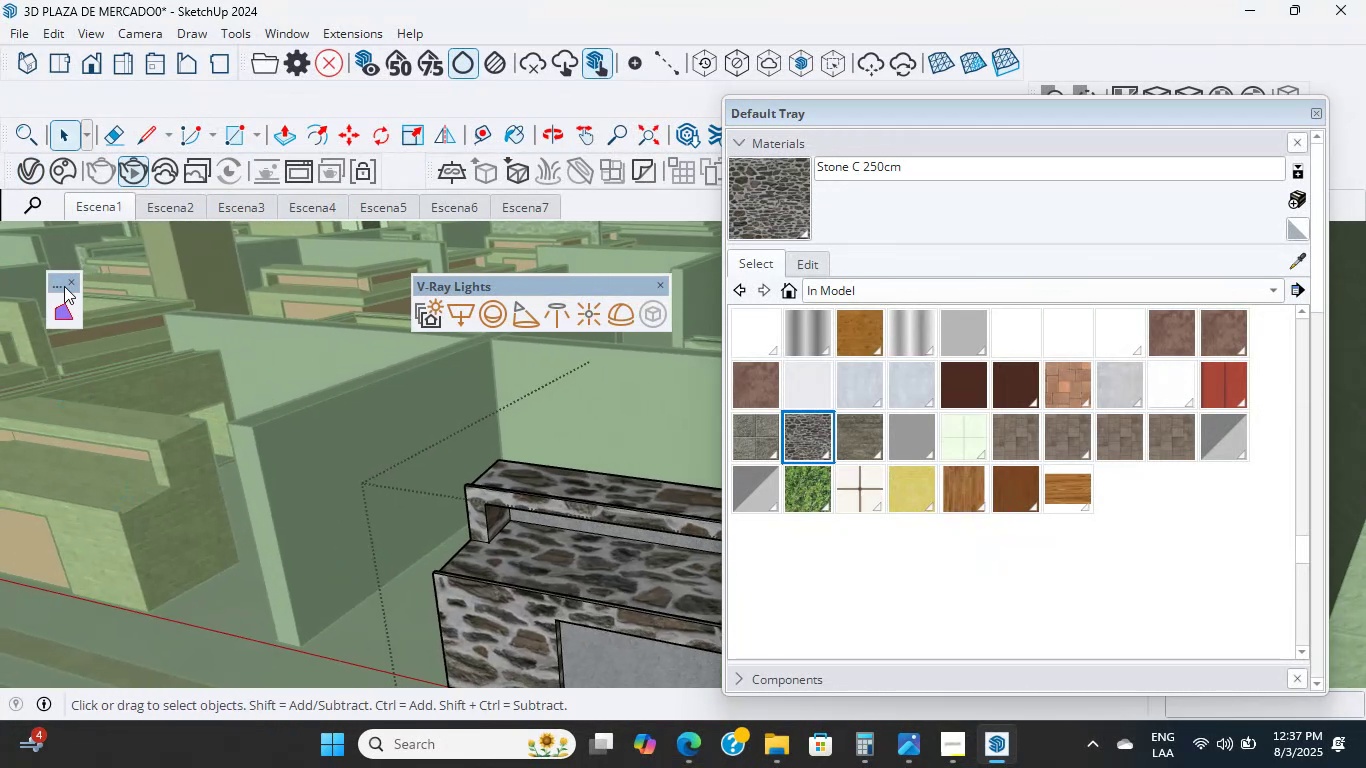 
hold_key(key=ShiftLeft, duration=0.42)
scroll: coordinate [256, 542], scroll_direction: up, amount: 10.0
 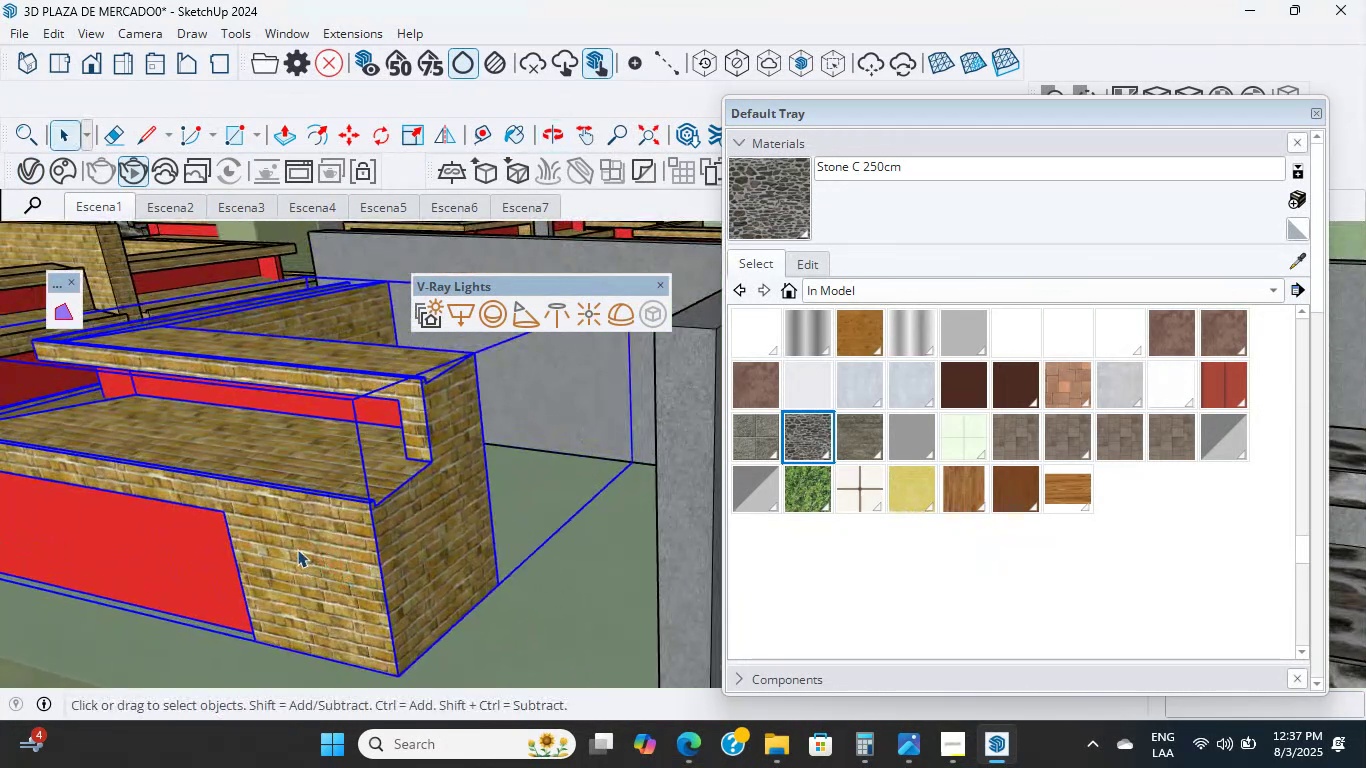 
hold_key(key=ShiftLeft, duration=0.46)
 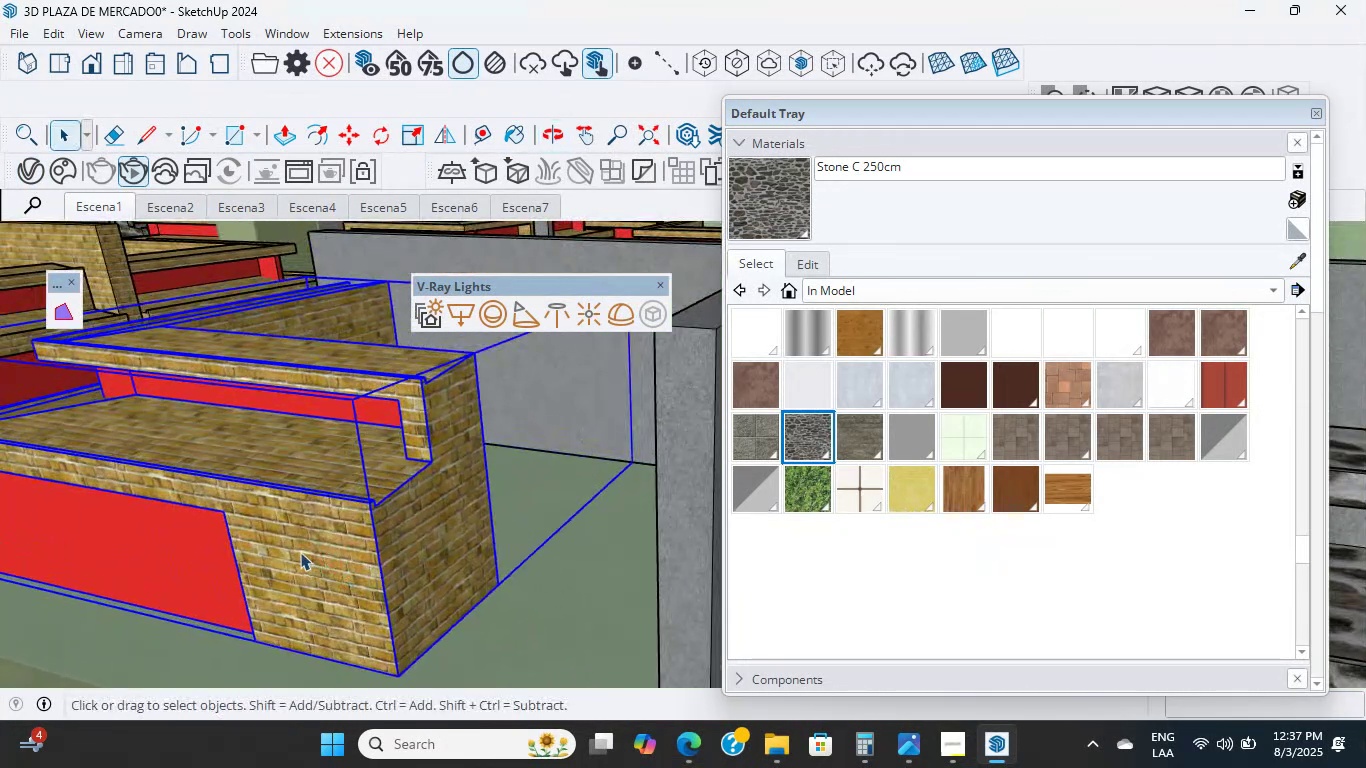 
left_click([297, 548])
 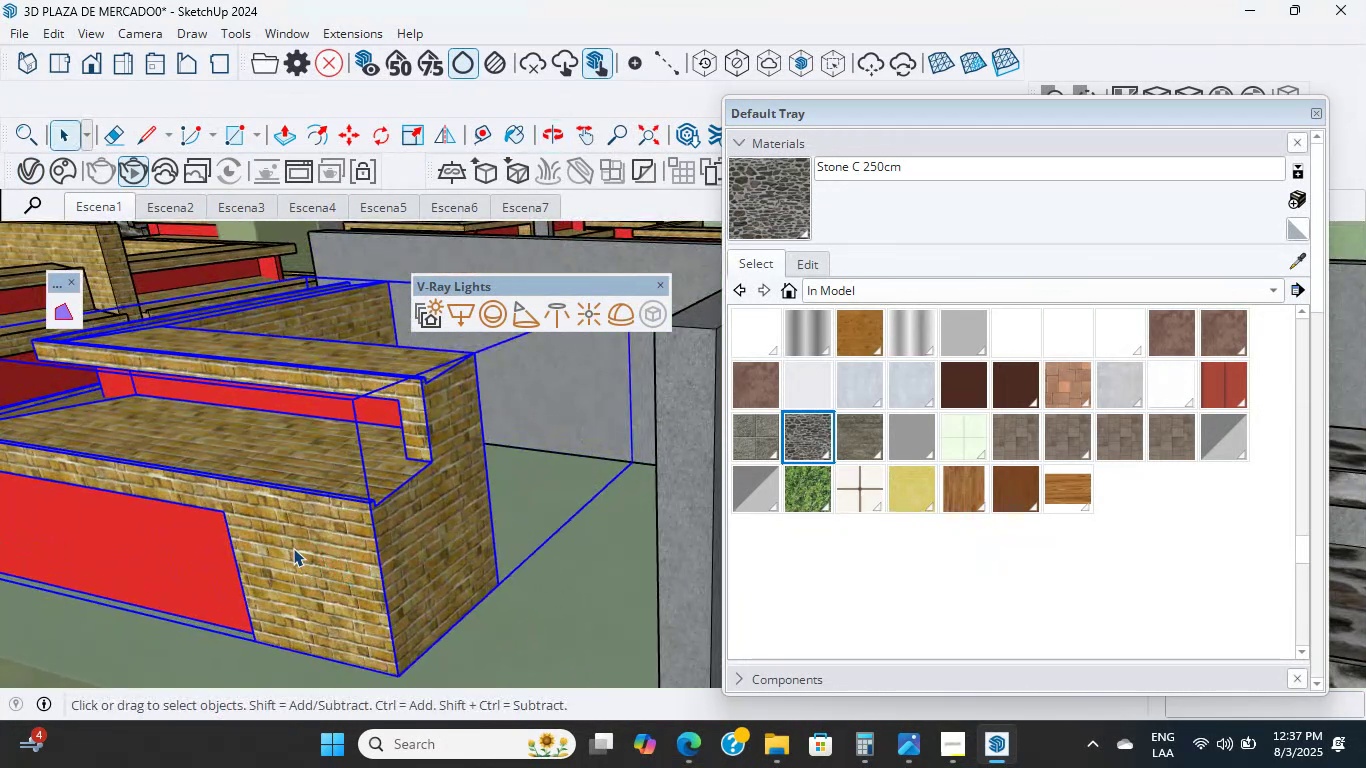 
scroll: coordinate [218, 568], scroll_direction: up, amount: 4.0
 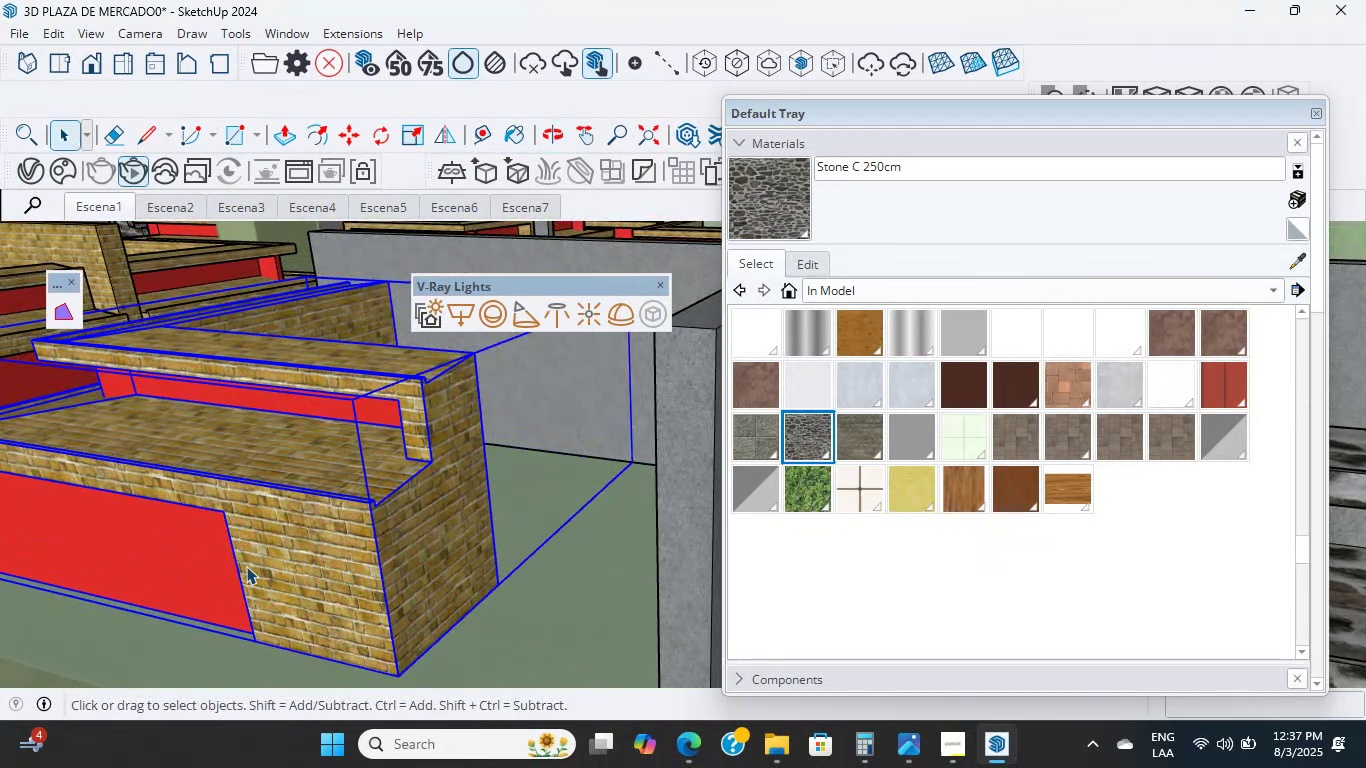 
key(Control+S)
 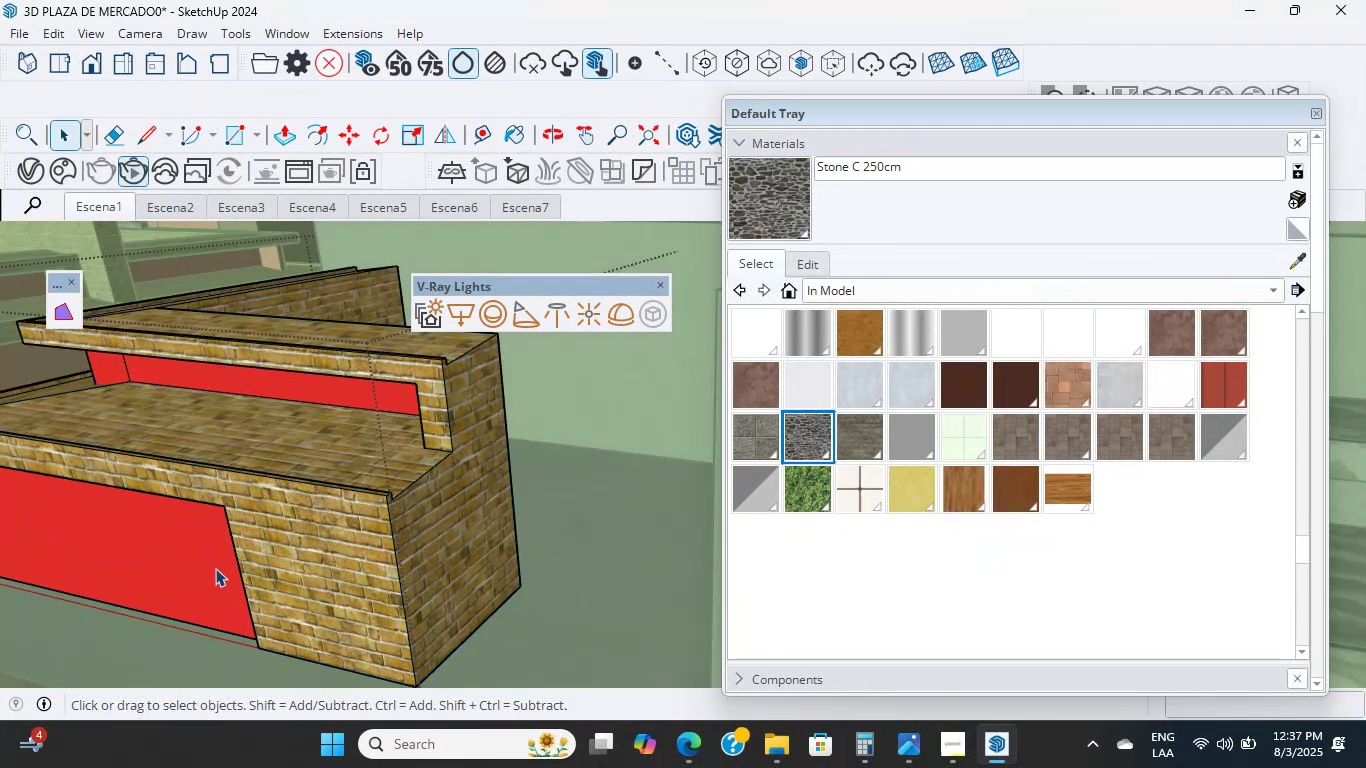 
hold_key(key=ShiftLeft, duration=0.59)
 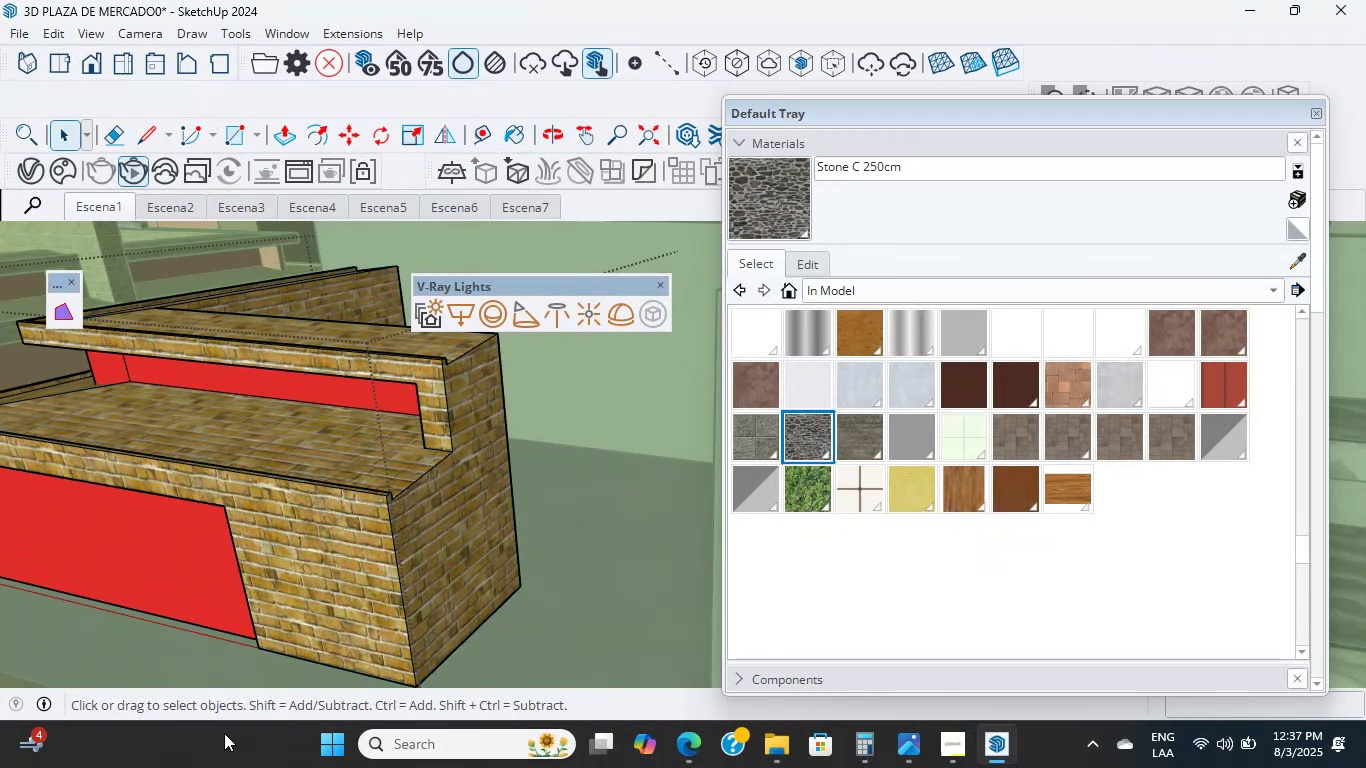 
mouse_move([975, 732])
 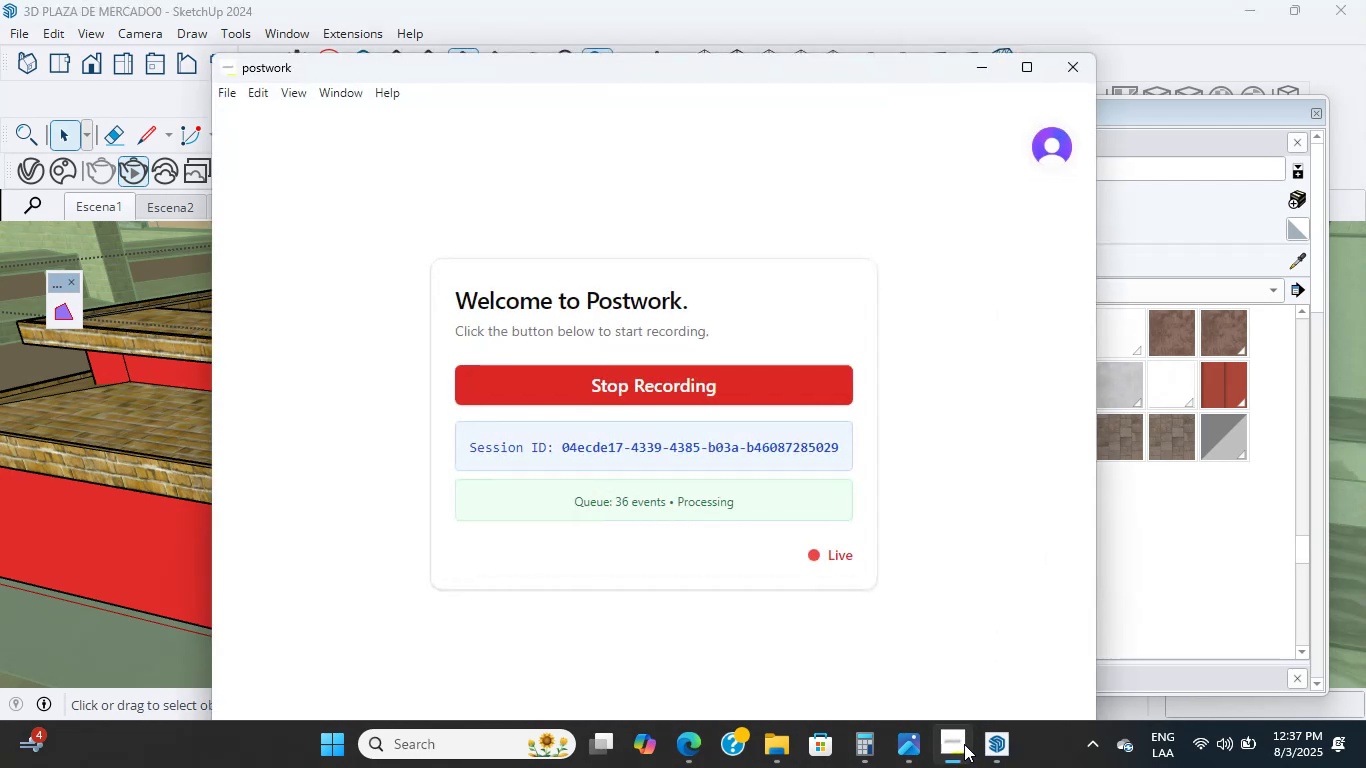 
left_click([965, 744])
 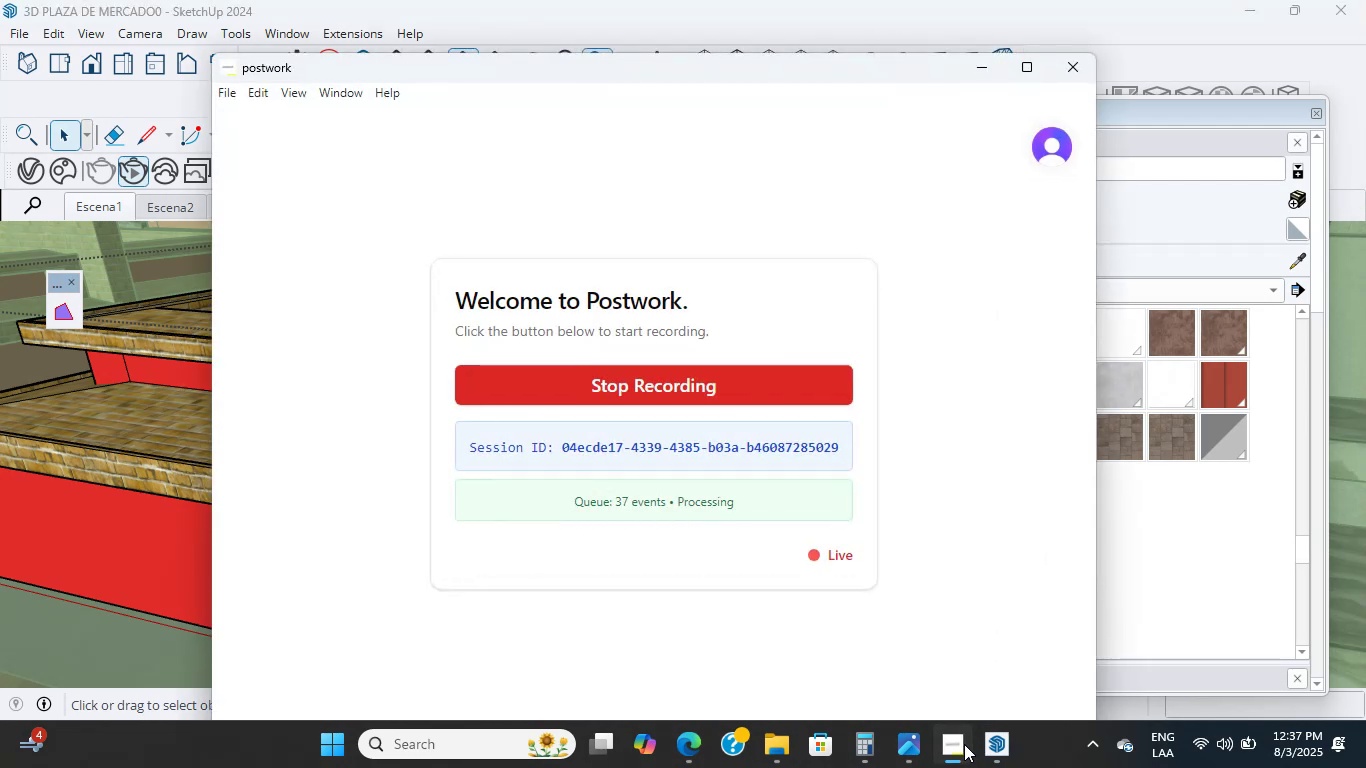 
double_click([964, 744])
 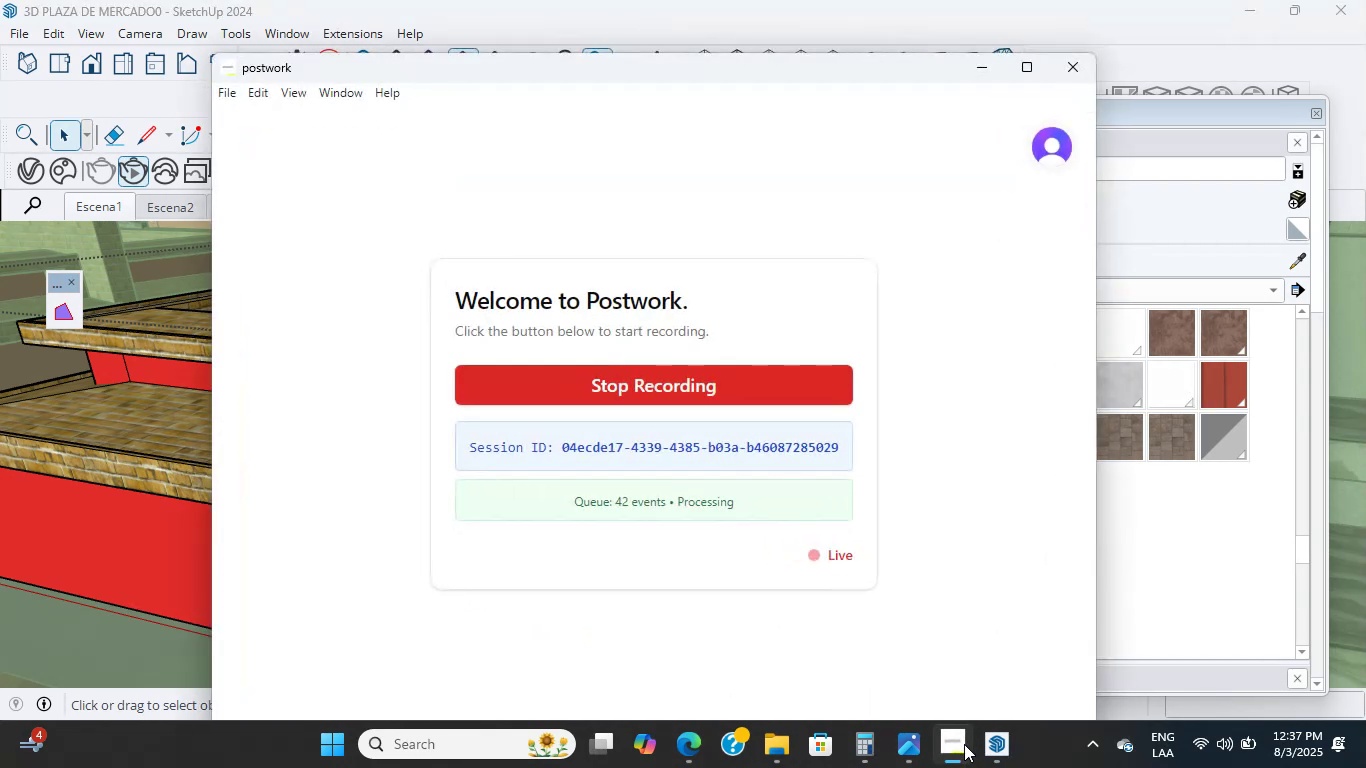 
left_click([964, 744])
 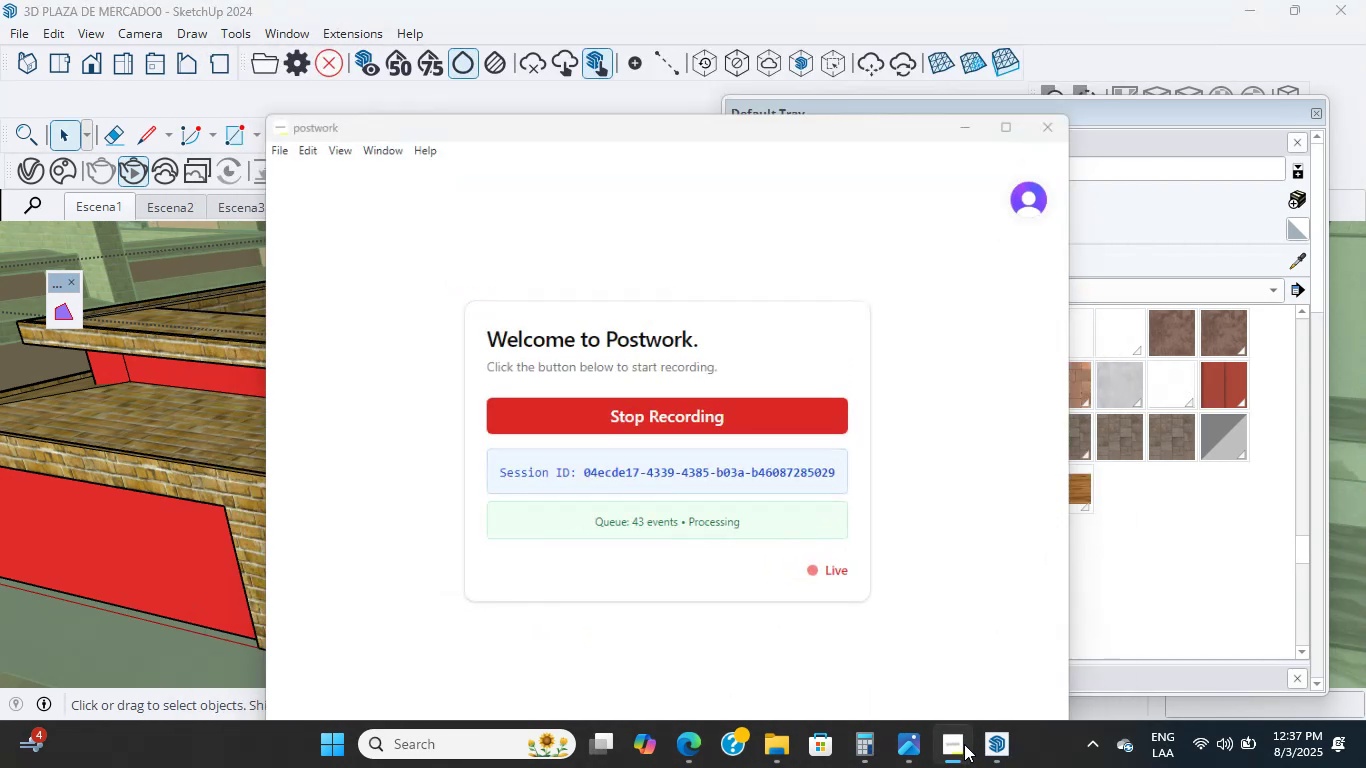 
scroll: coordinate [277, 497], scroll_direction: up, amount: 3.0
 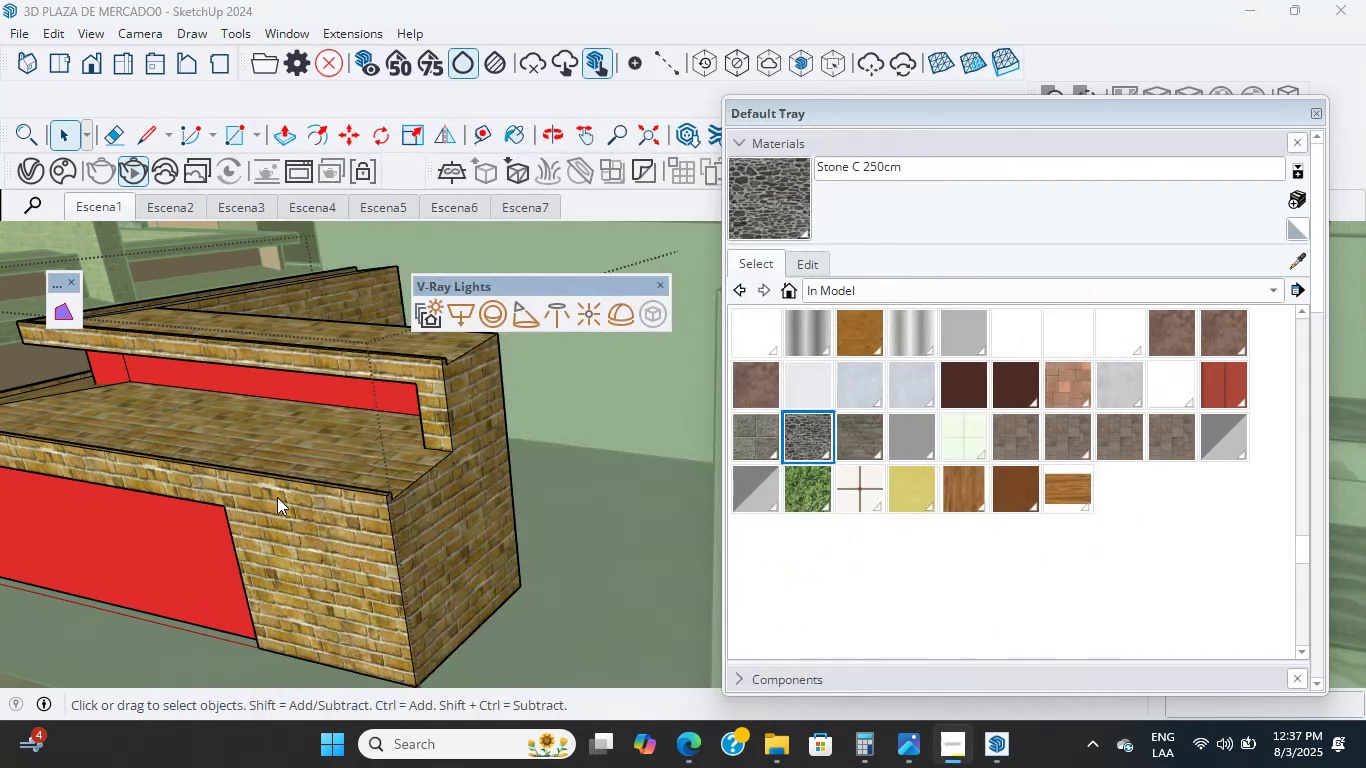 
hold_key(key=ShiftLeft, duration=0.68)
 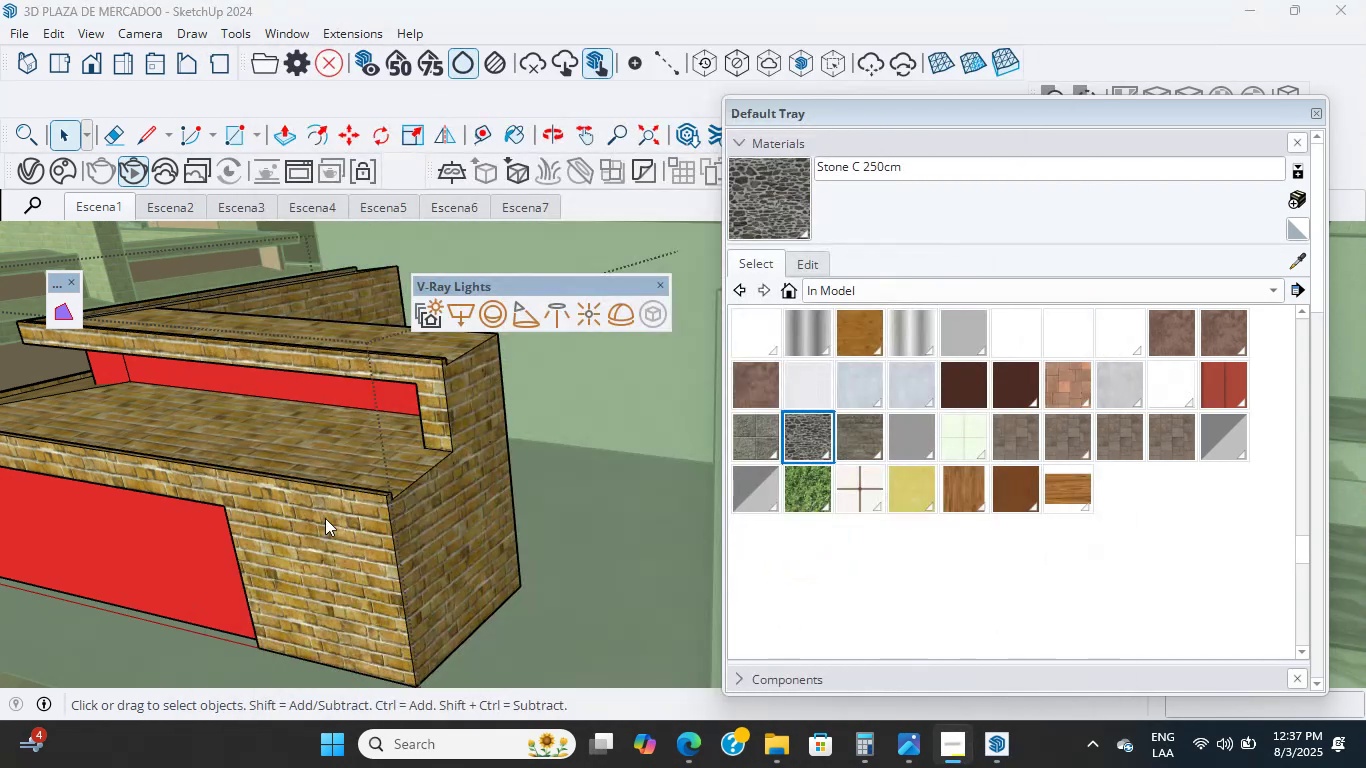 
scroll: coordinate [338, 530], scroll_direction: up, amount: 2.0
 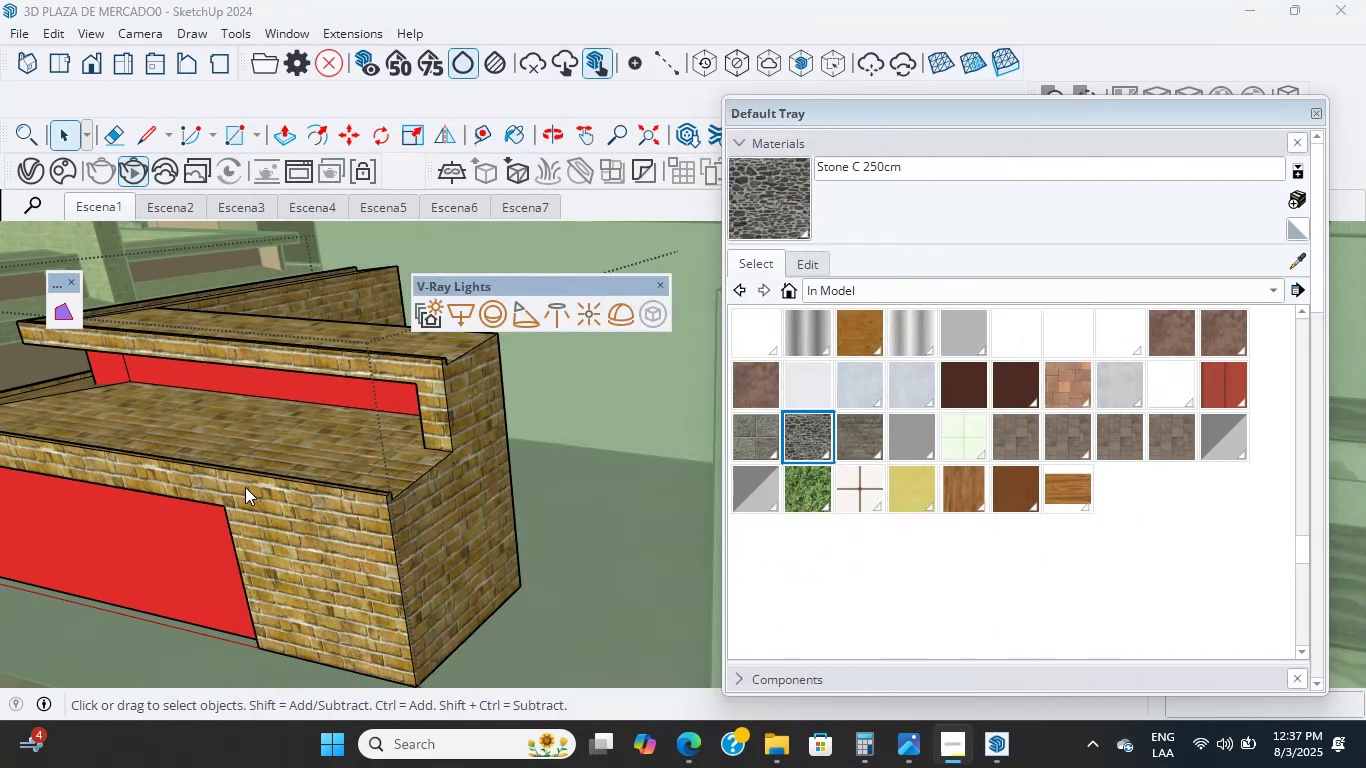 
double_click([245, 487])
 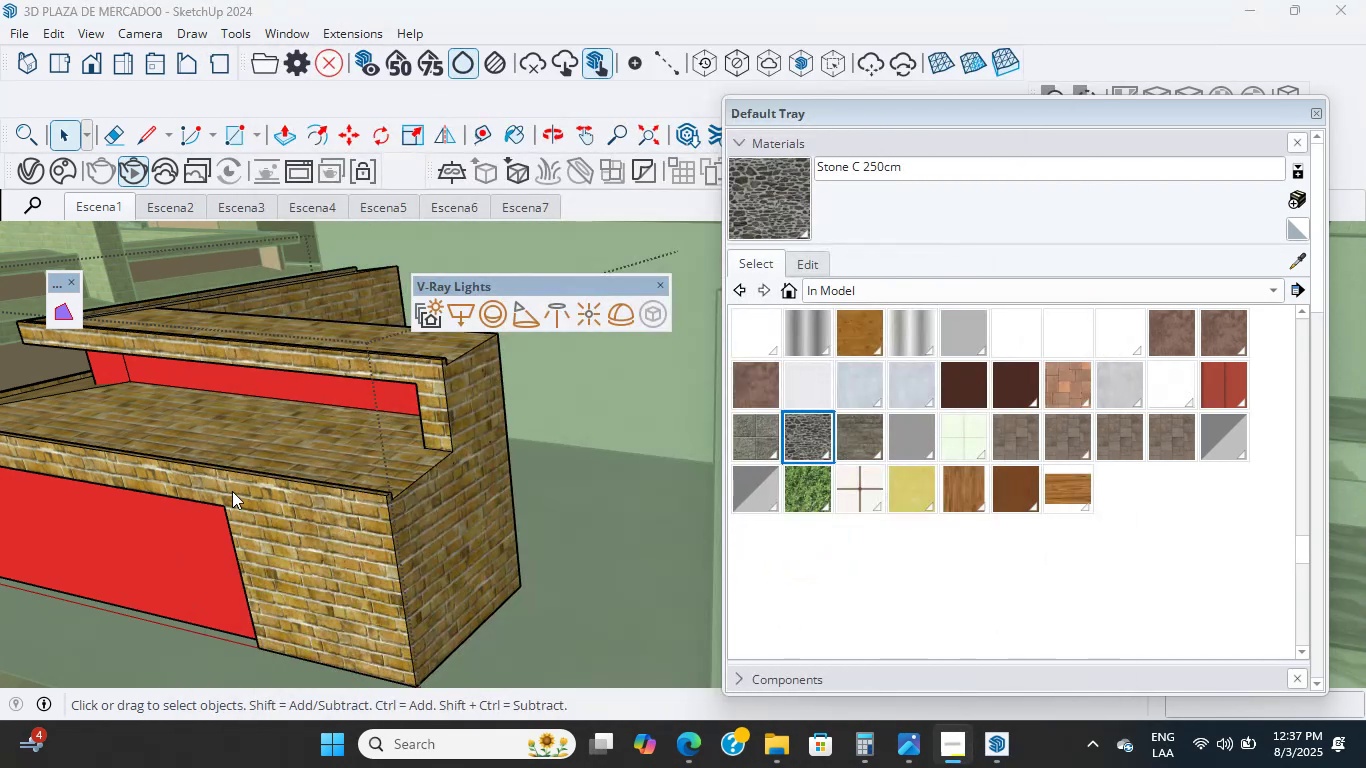 
scroll: coordinate [577, 537], scroll_direction: up, amount: 25.0
 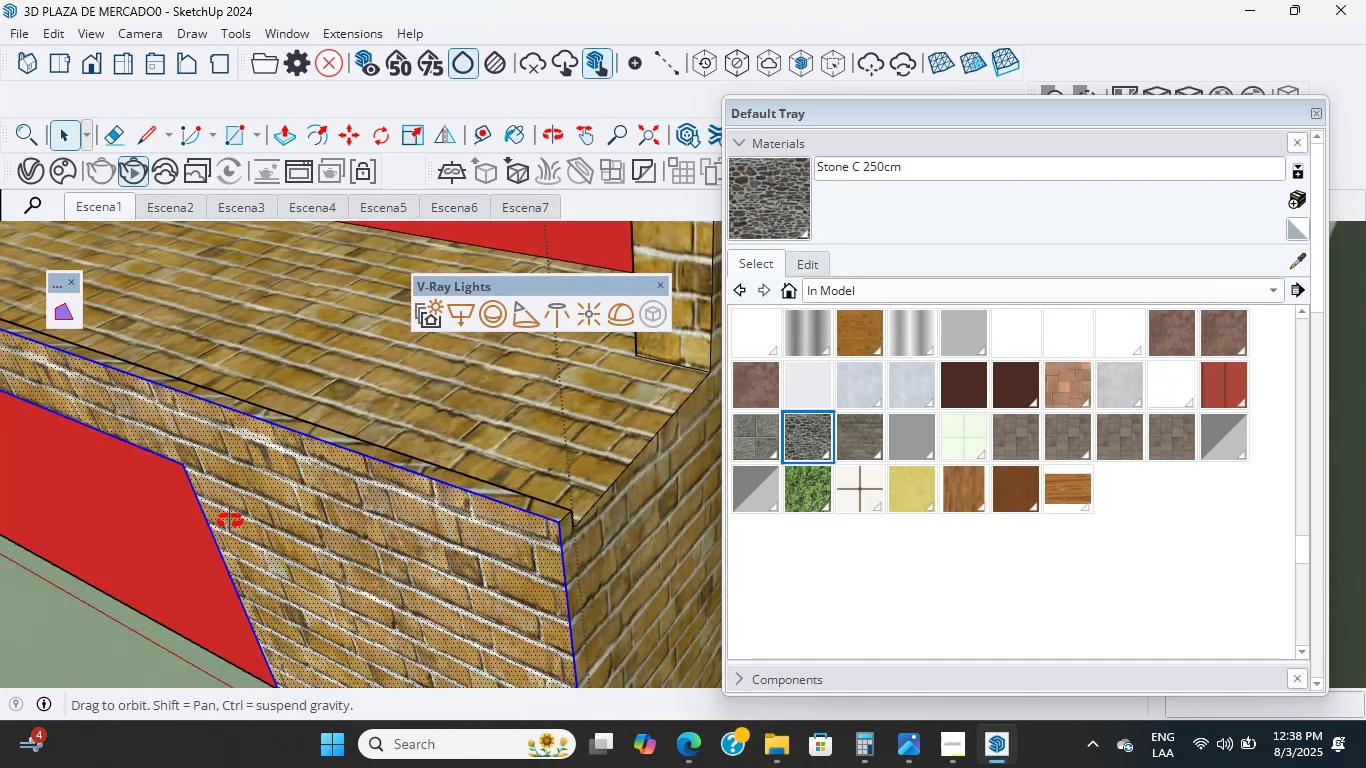 
hold_key(key=ShiftLeft, duration=2.69)
scroll: coordinate [529, 550], scroll_direction: up, amount: 4.0
 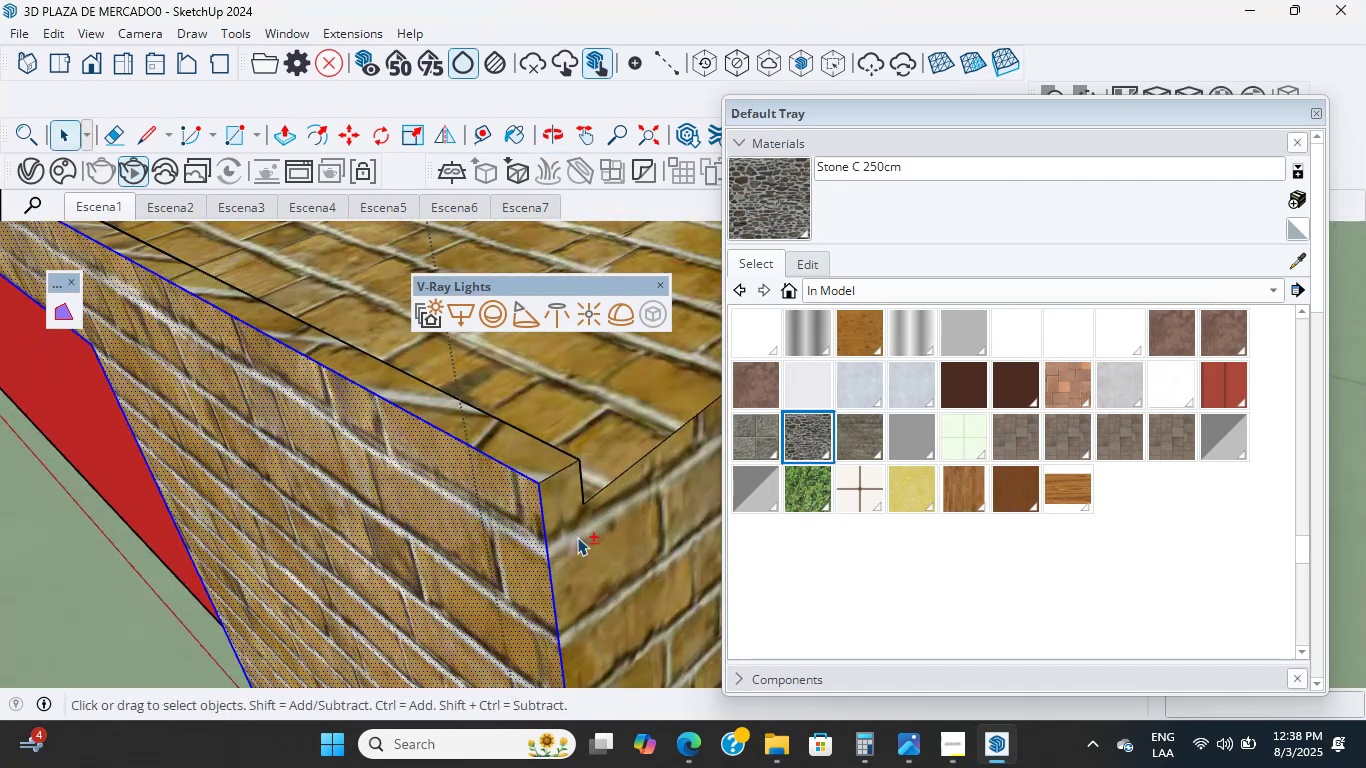 
double_click([452, 431])
 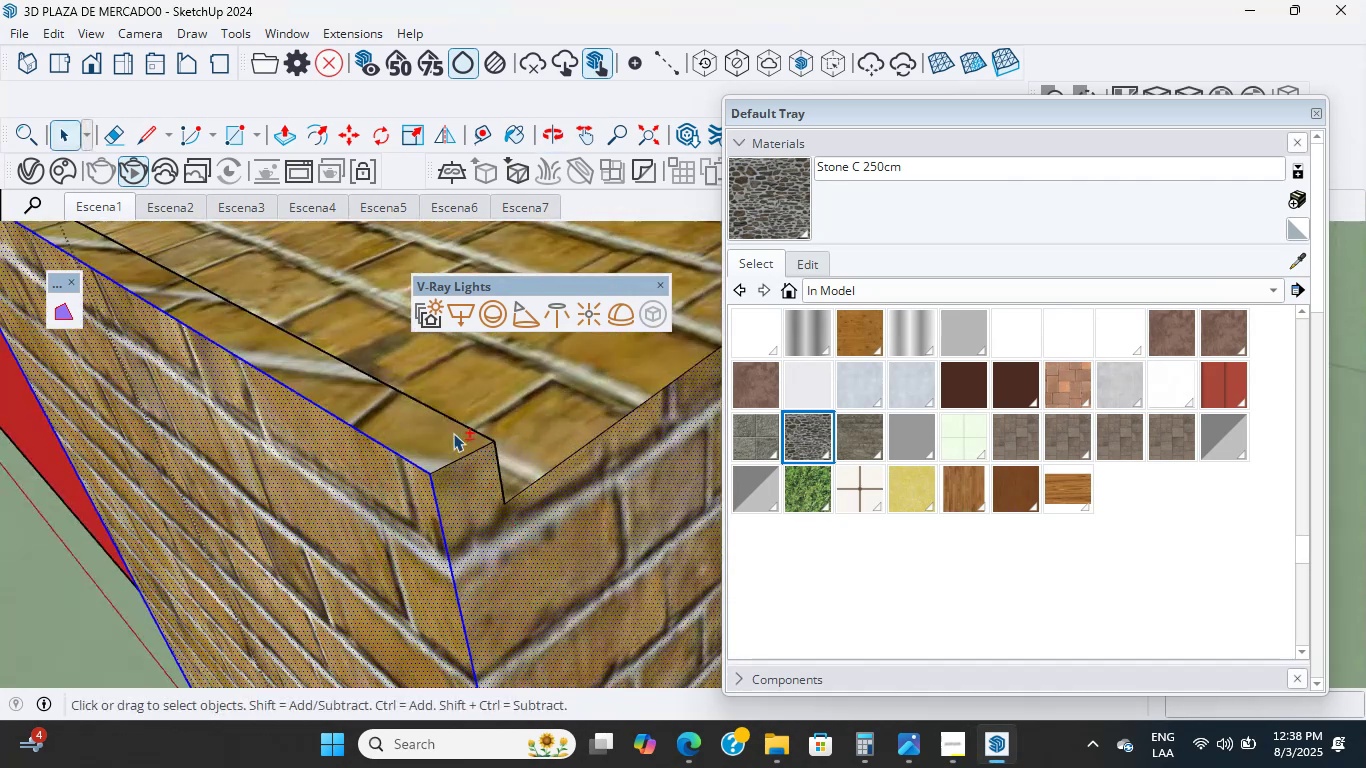 
scroll: coordinate [423, 449], scroll_direction: down, amount: 12.0
 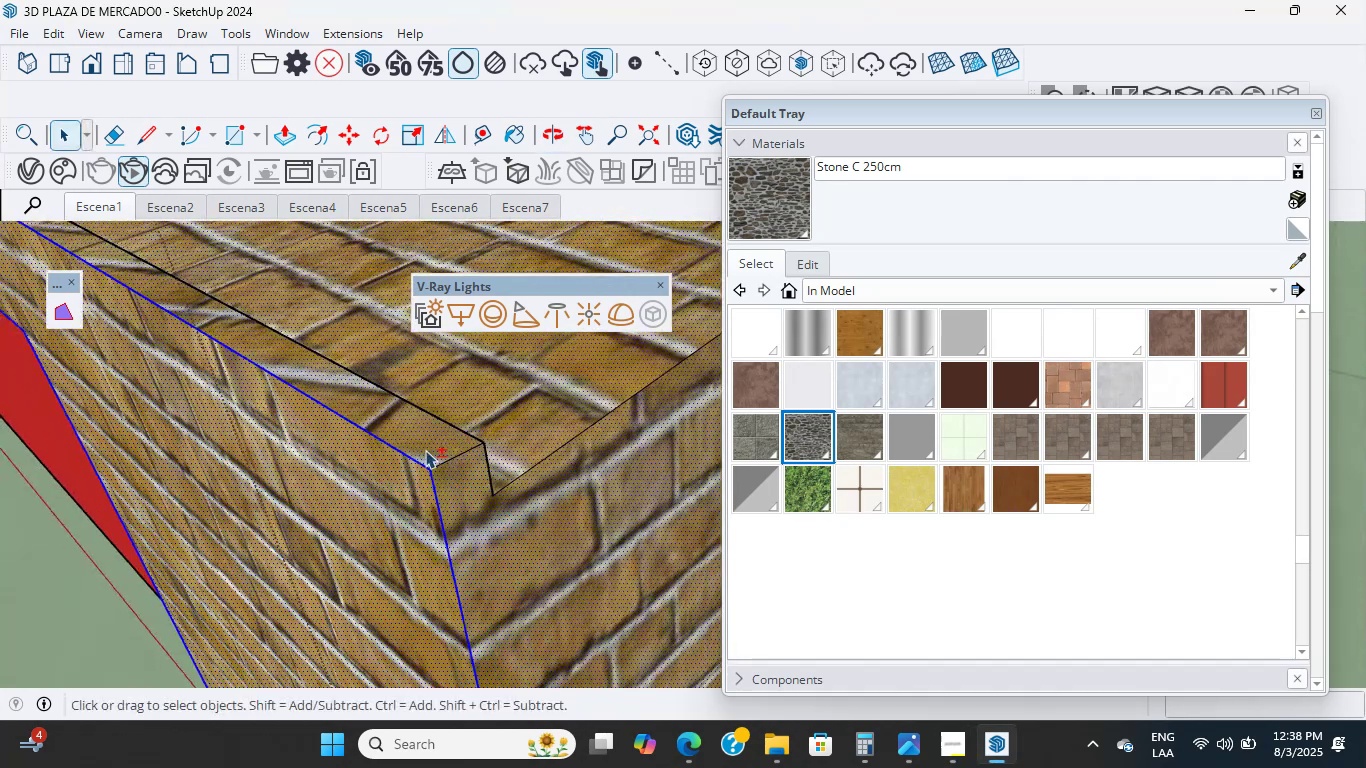 
scroll: coordinate [411, 400], scroll_direction: up, amount: 1.0
 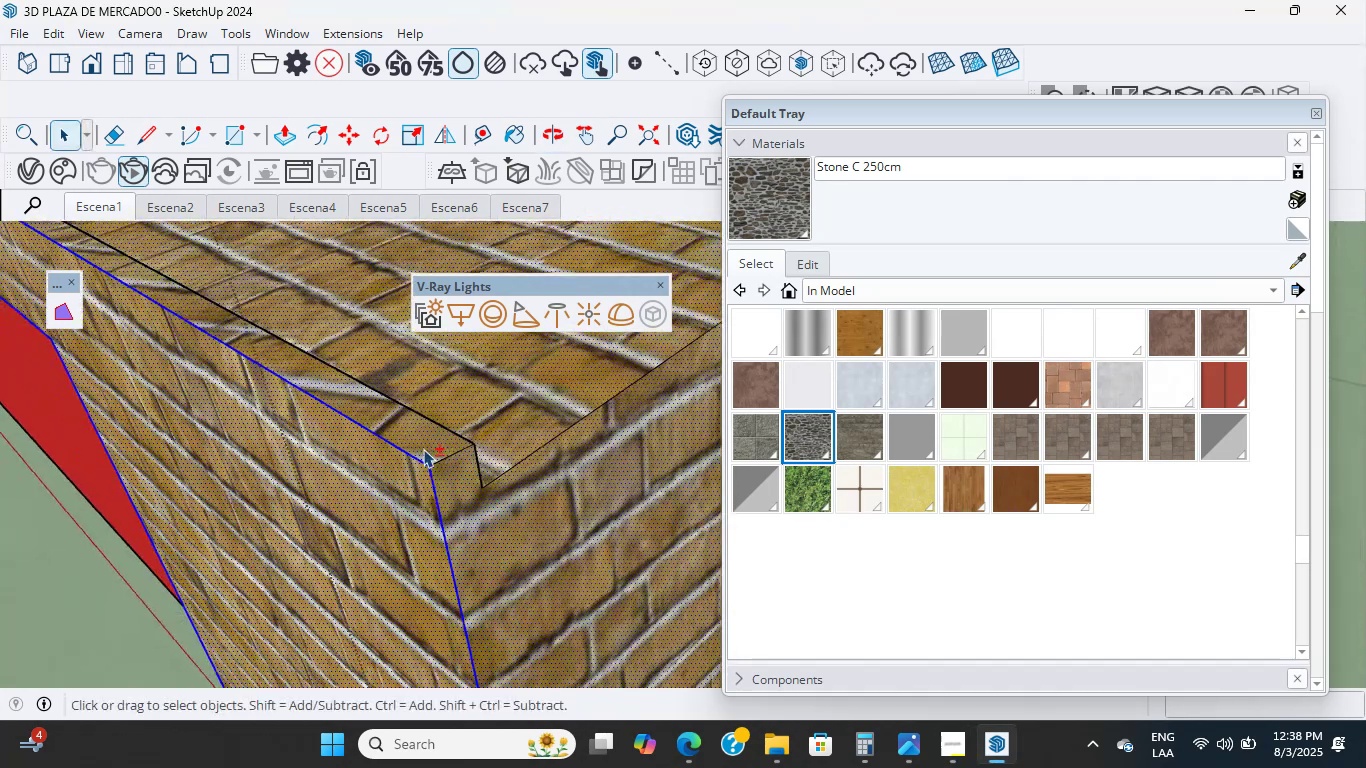 
hold_key(key=ShiftLeft, duration=0.58)
scroll: coordinate [231, 467], scroll_direction: down, amount: 44.0
 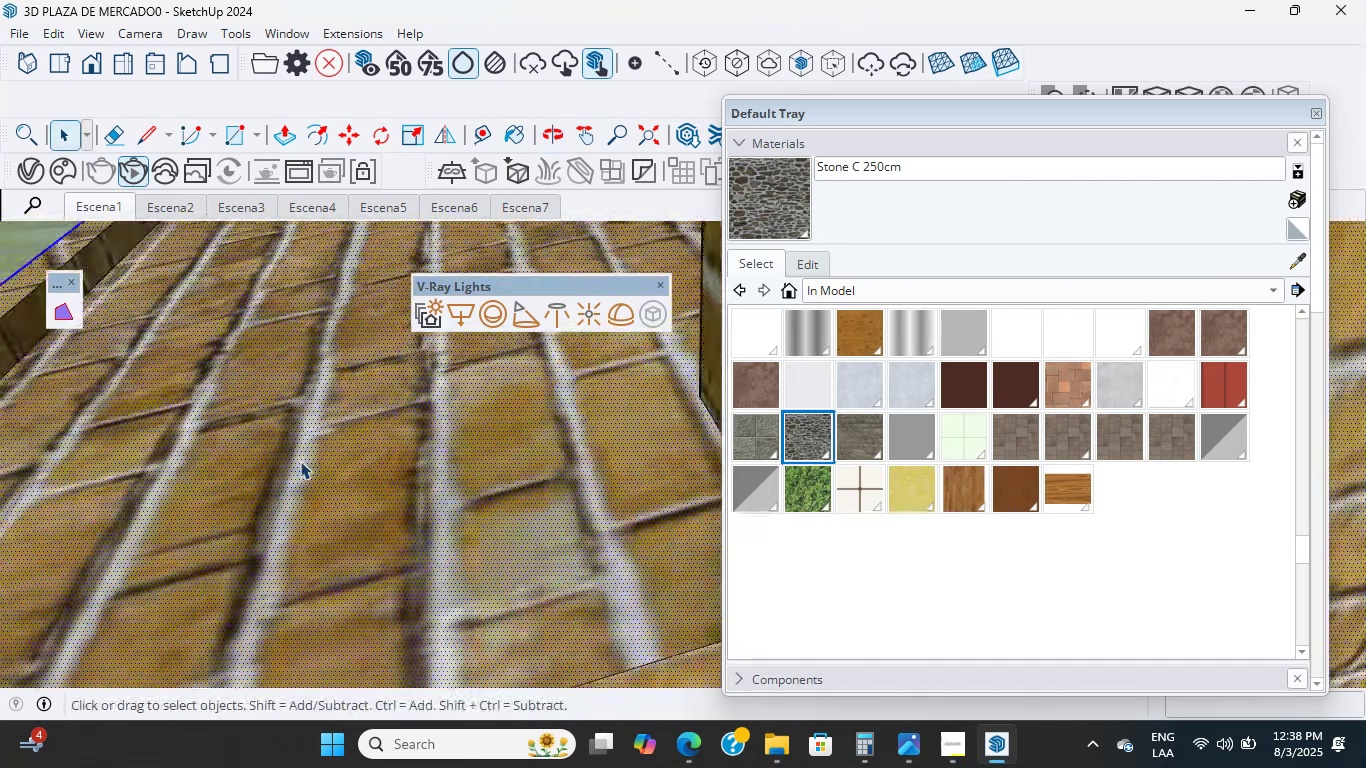 
hold_key(key=ShiftLeft, duration=2.73)
scroll: coordinate [171, 473], scroll_direction: down, amount: 3.0
 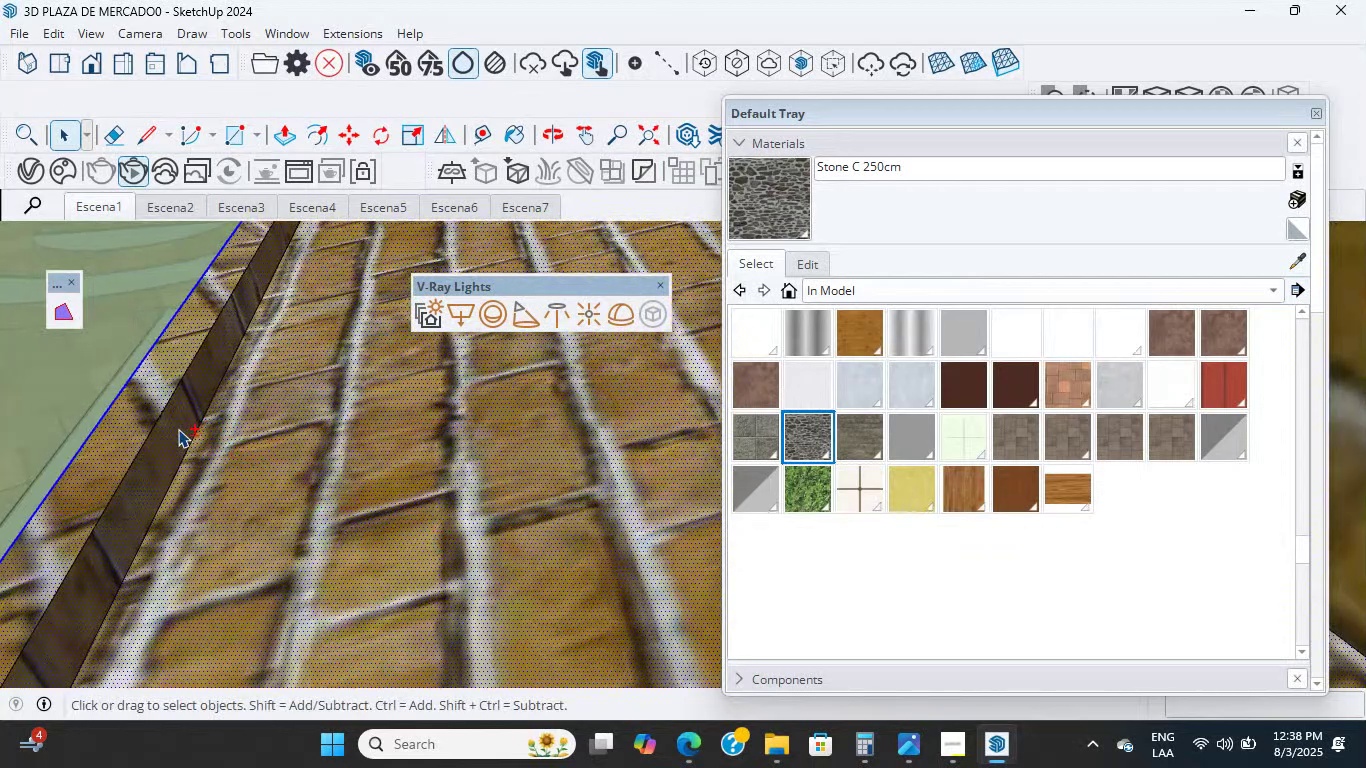 
left_click([182, 426])
 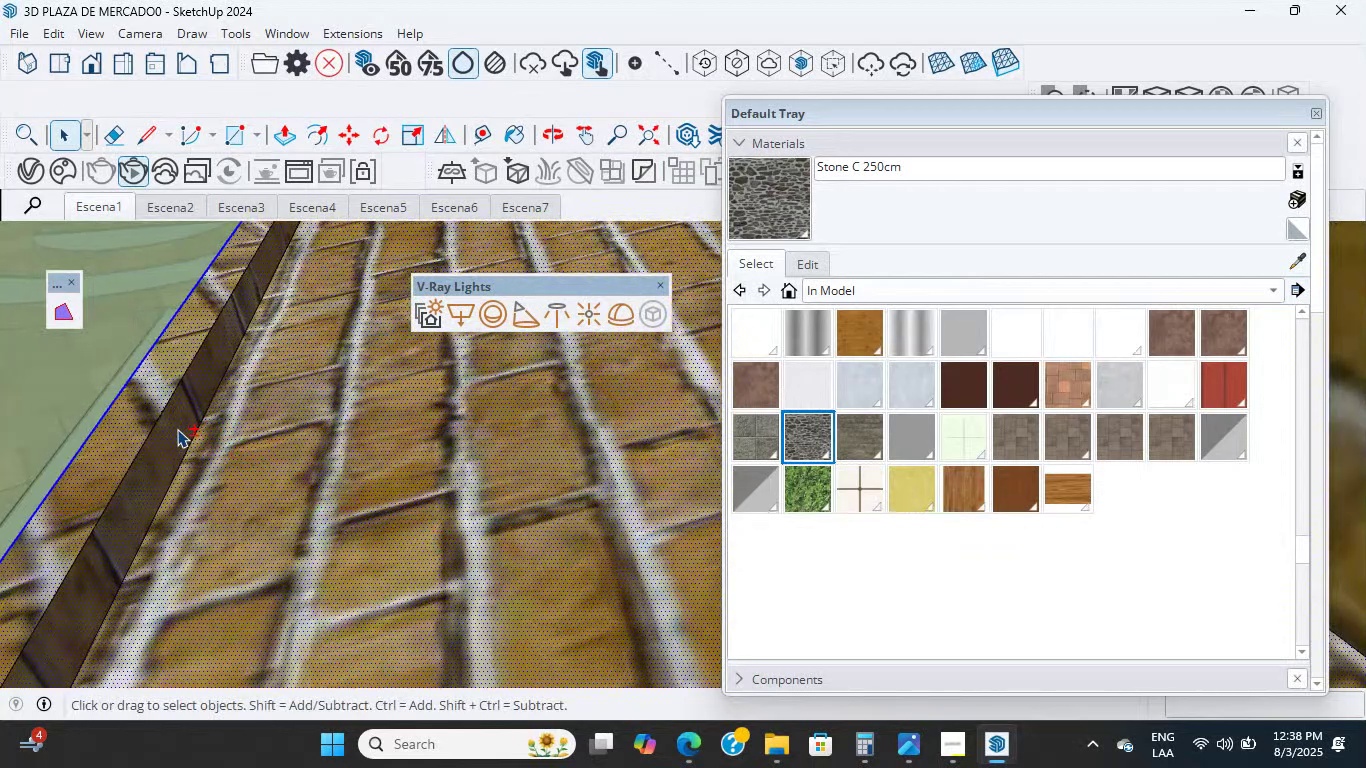 
hold_key(key=ShiftLeft, duration=0.39)
 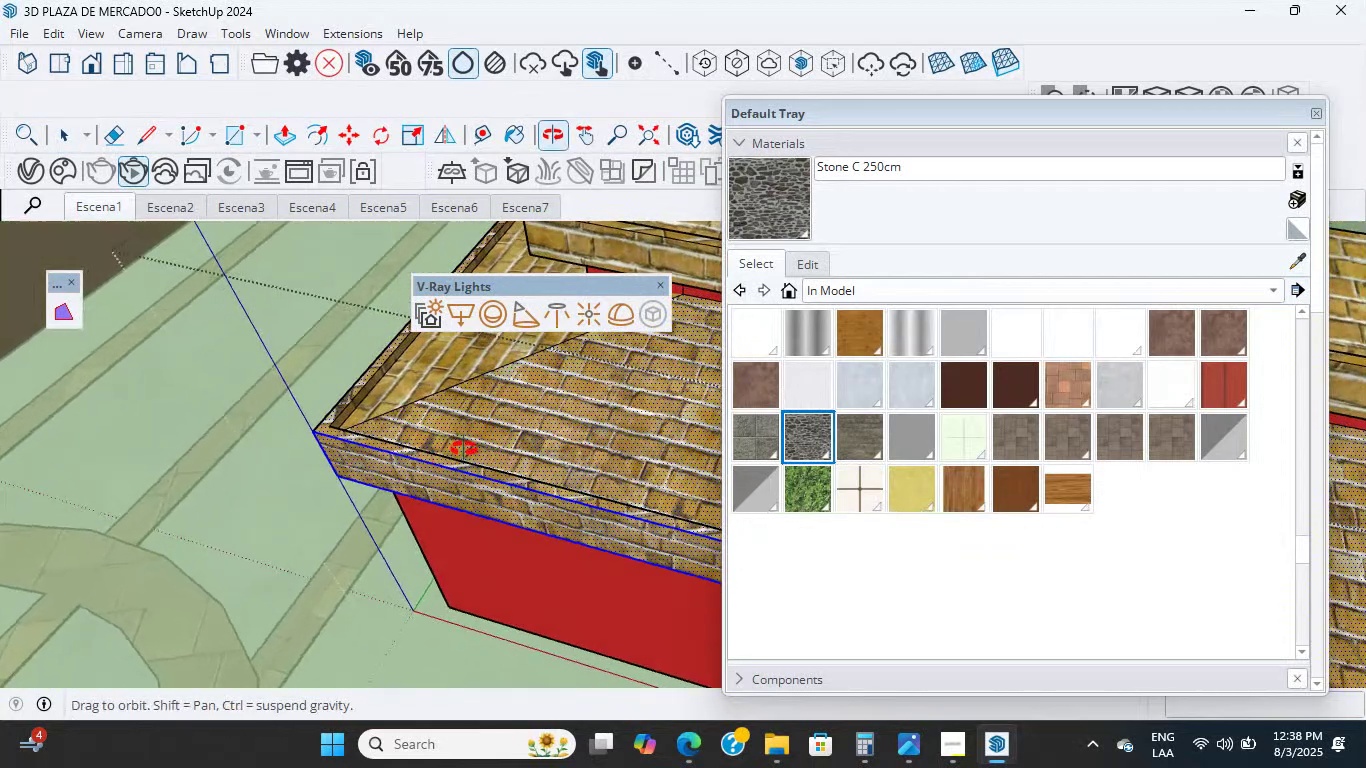 
scroll: coordinate [404, 425], scroll_direction: up, amount: 23.0
 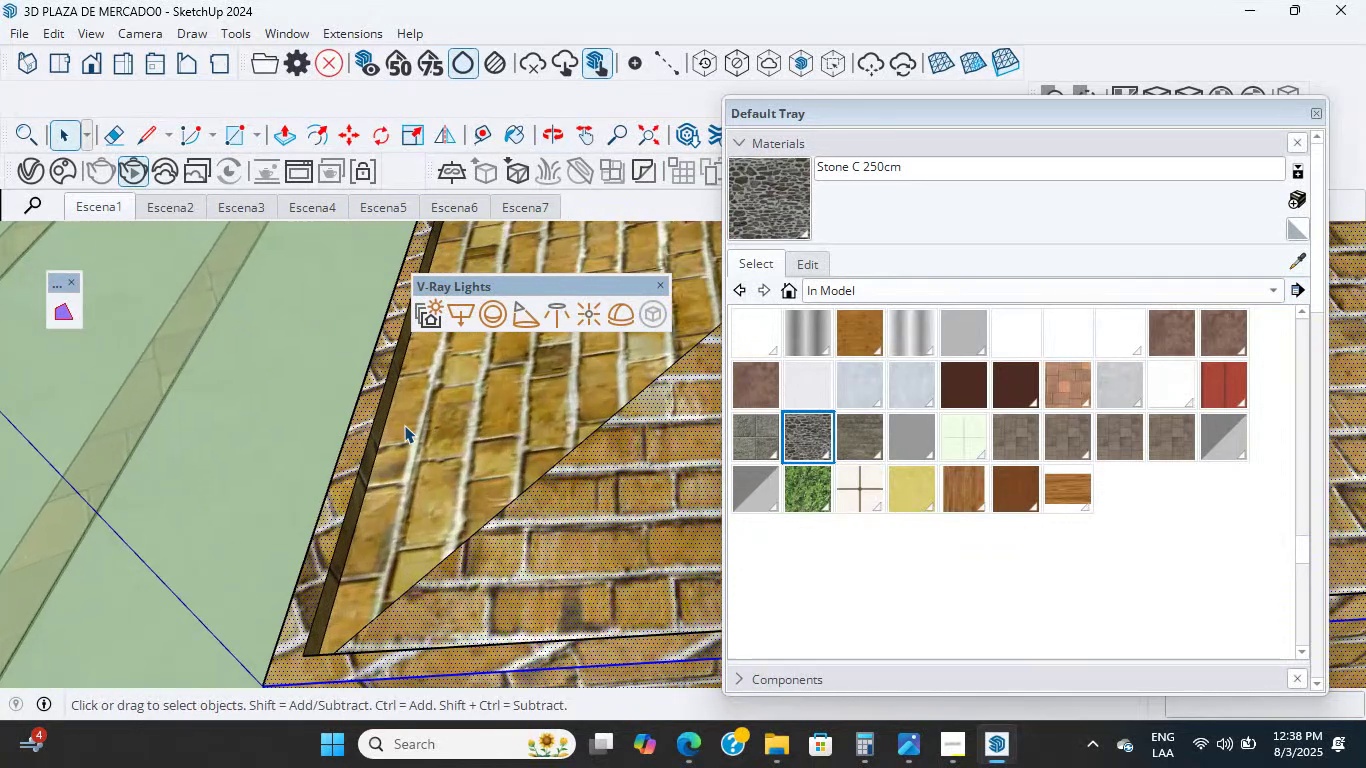 
hold_key(key=ShiftLeft, duration=0.35)
left_click([404, 428])
 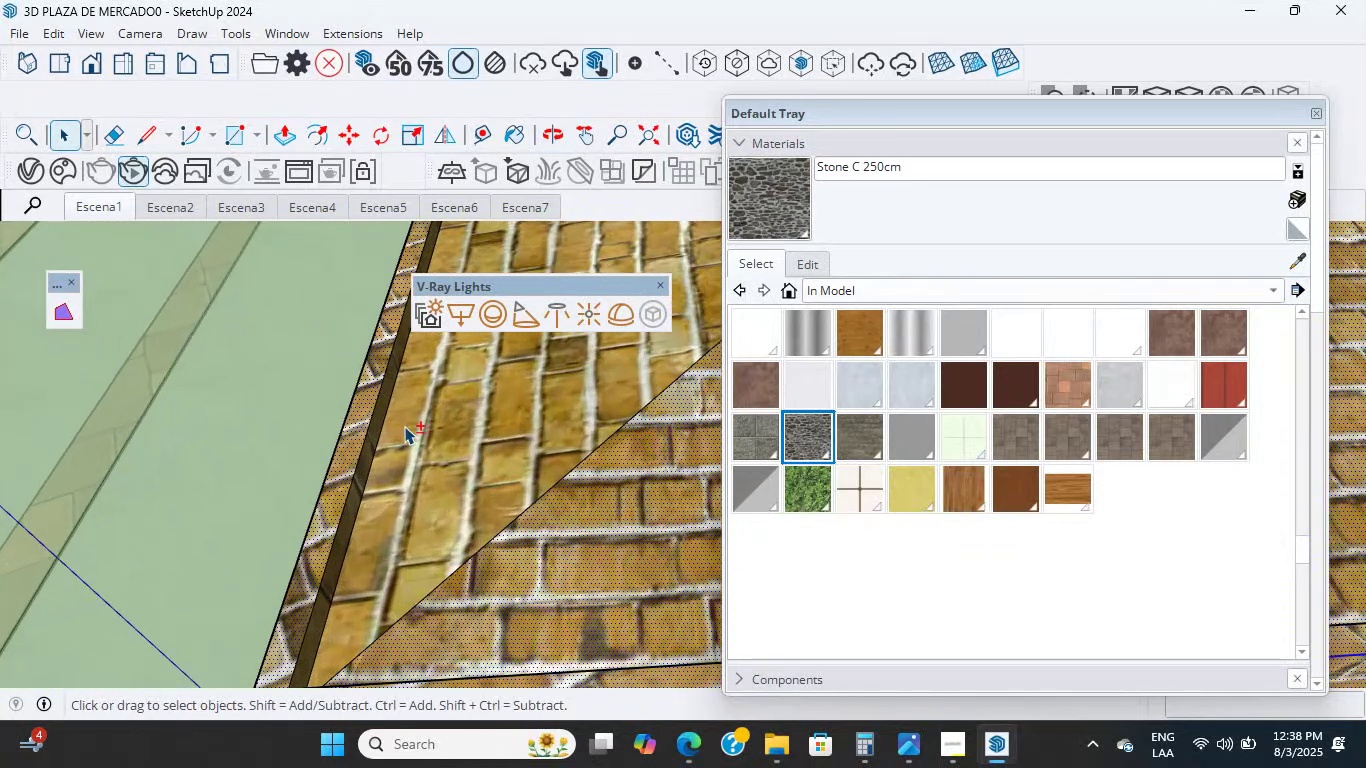 
scroll: coordinate [332, 434], scroll_direction: up, amount: 25.0
 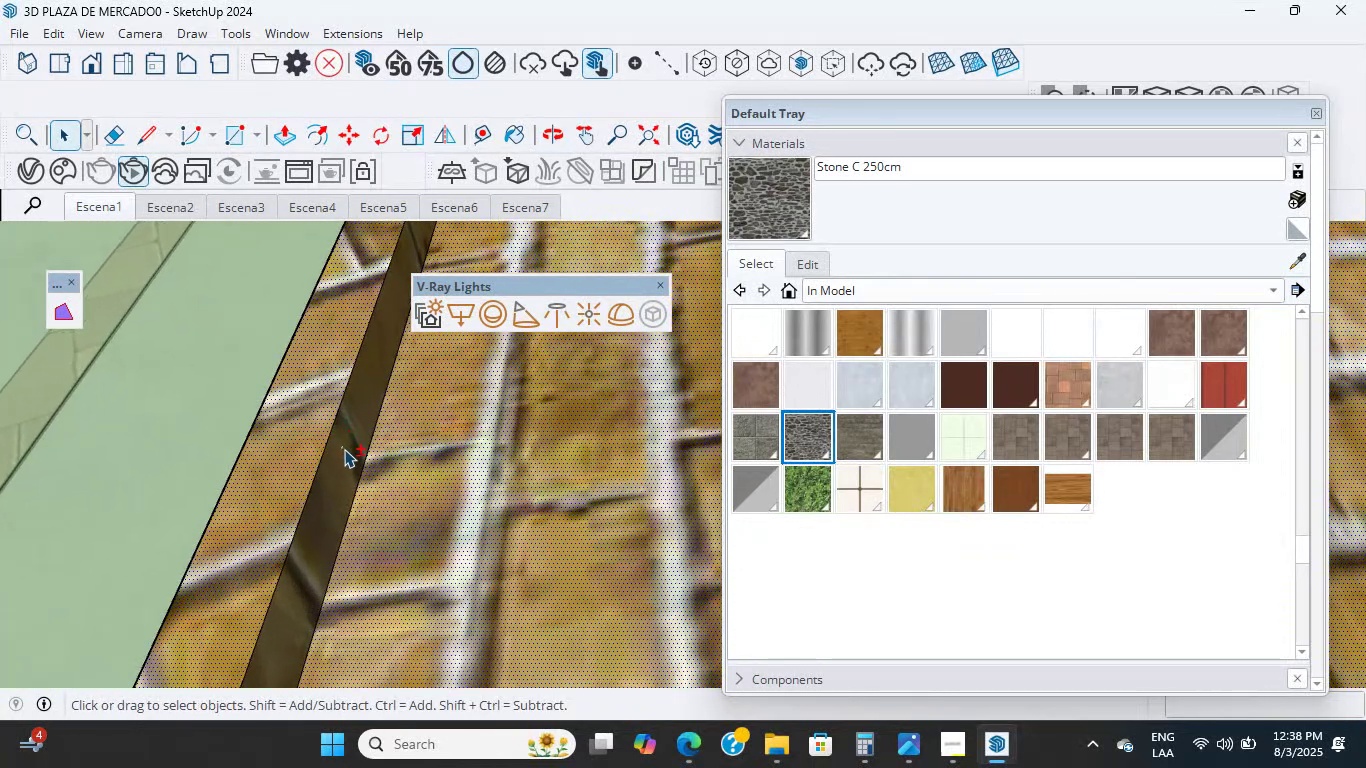 
hold_key(key=ShiftLeft, duration=0.51)
 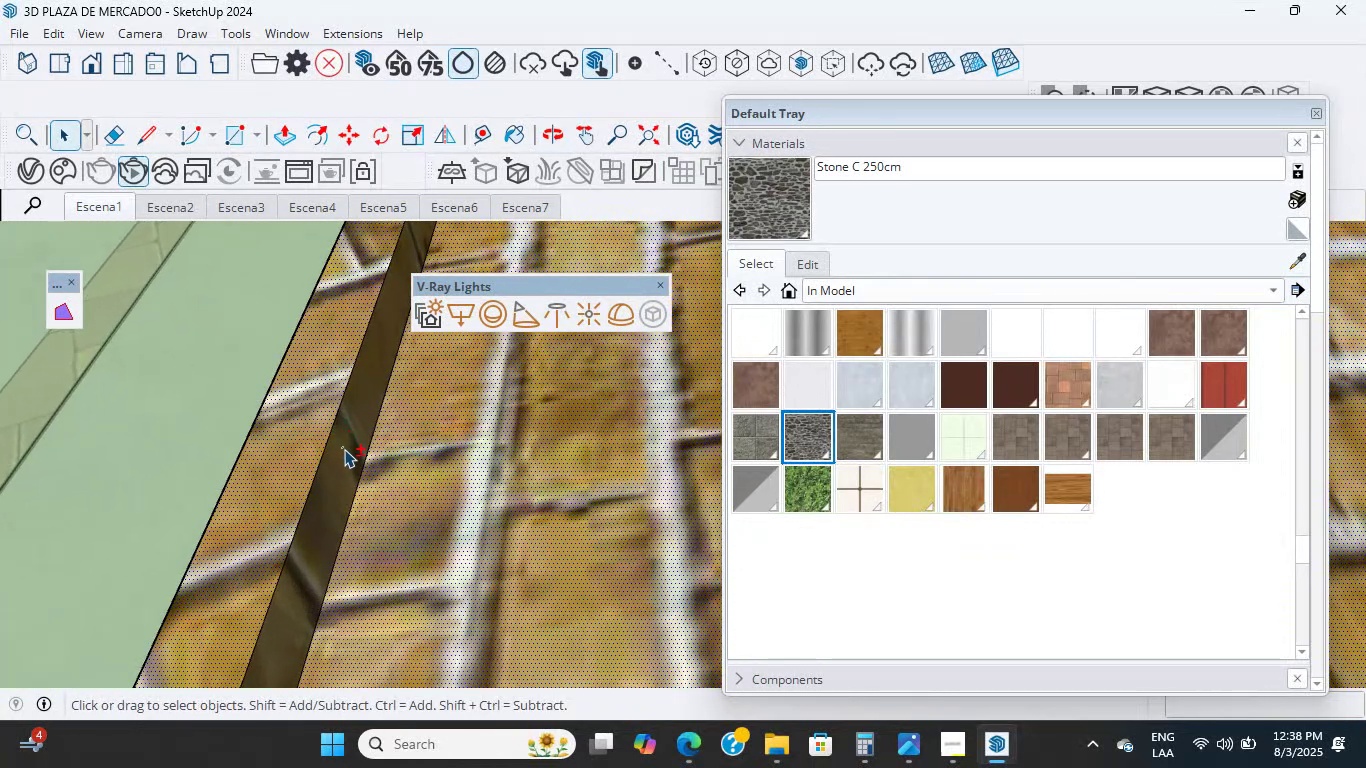 
scroll: coordinate [543, 307], scroll_direction: down, amount: 28.0
 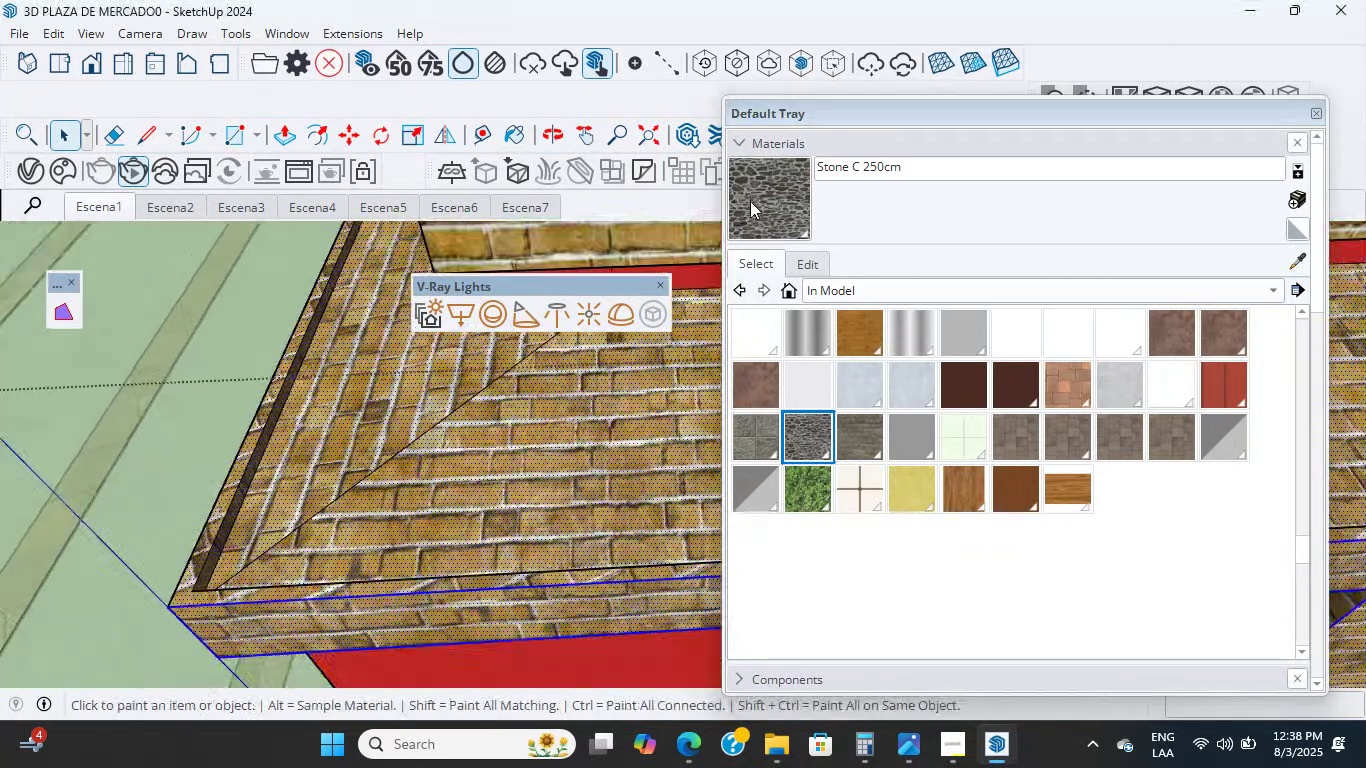 
double_click([418, 456])
 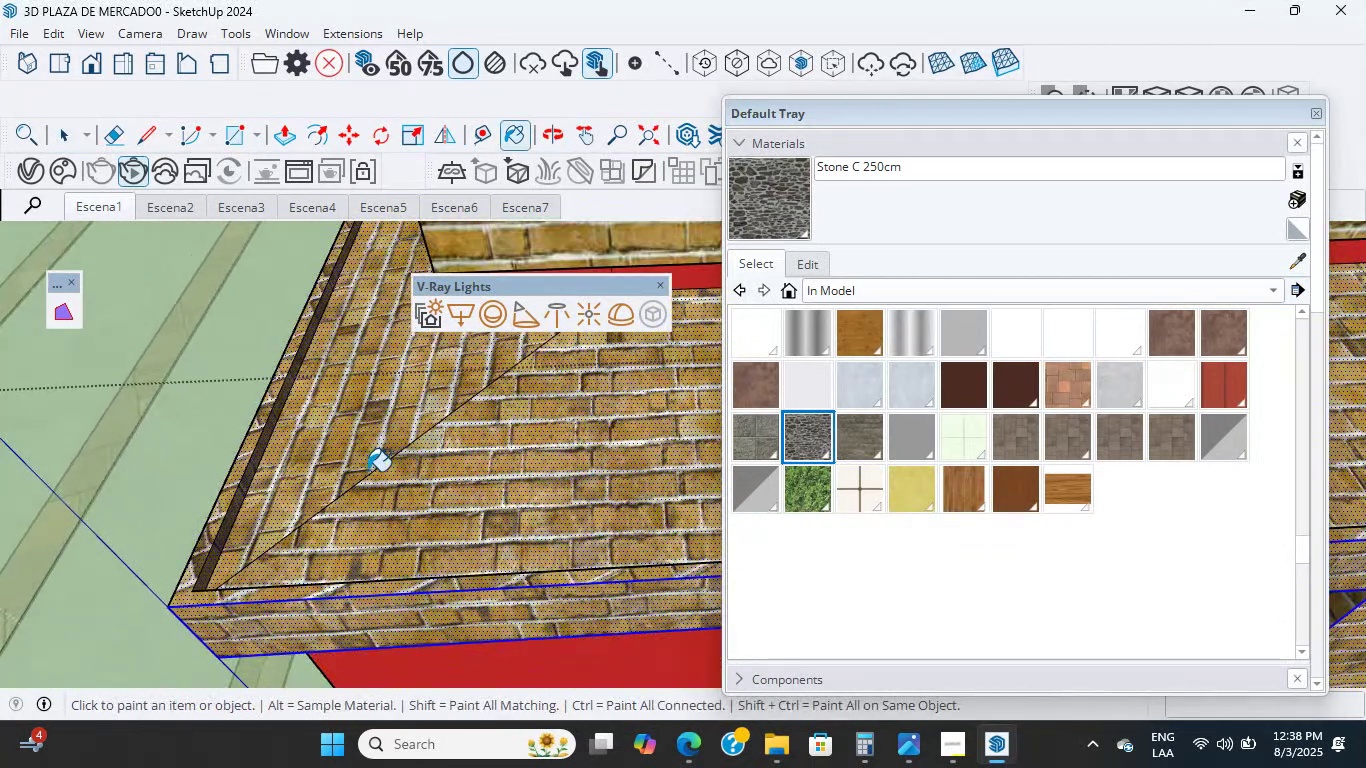 
key(Shift+ShiftLeft)
 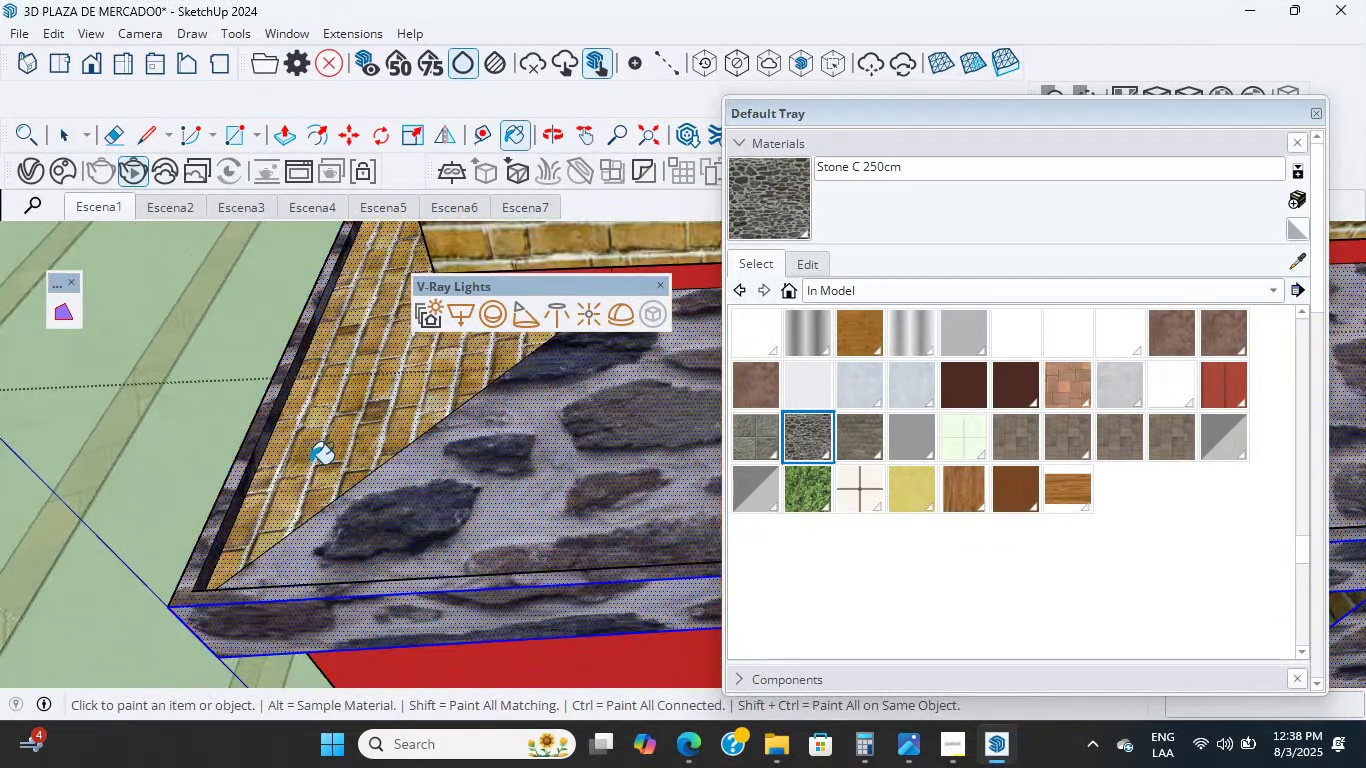 
left_click([330, 379])
 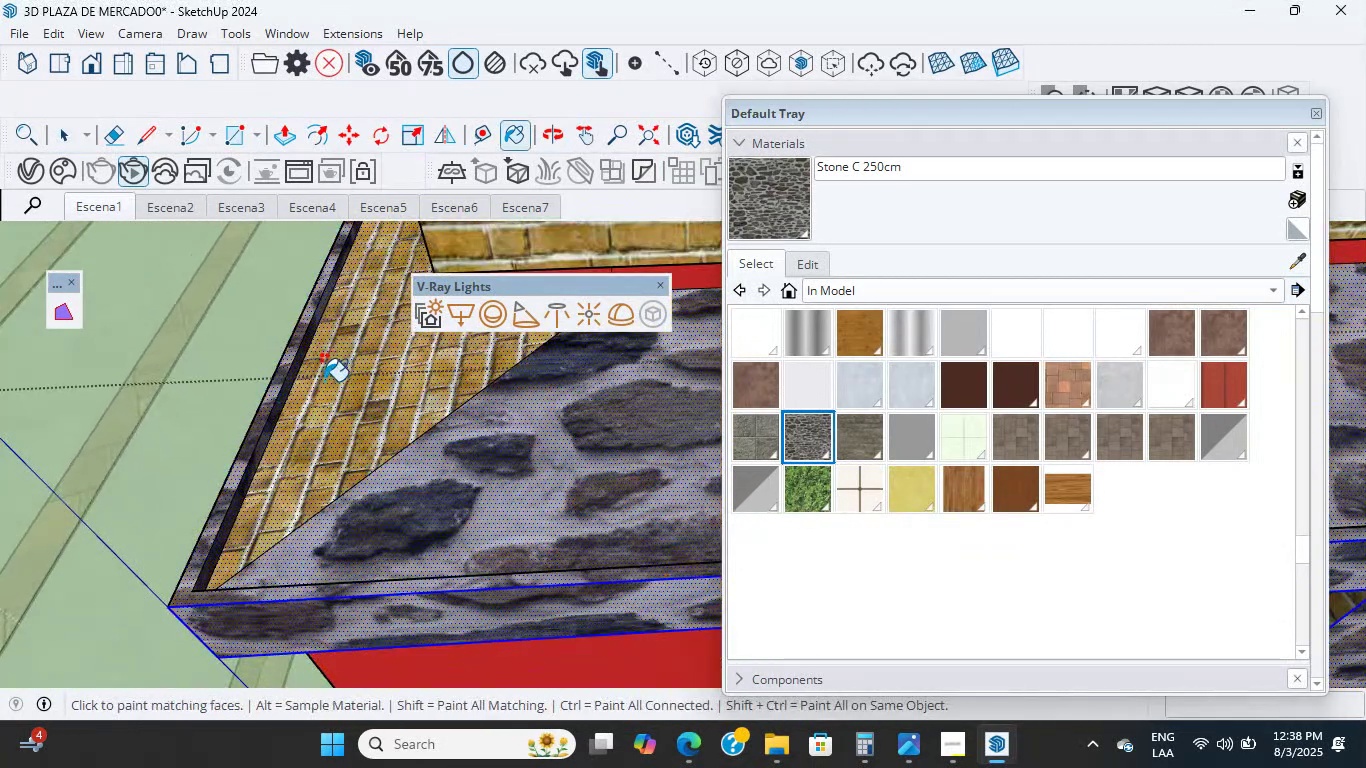 
scroll: coordinate [132, 502], scroll_direction: down, amount: 15.0
 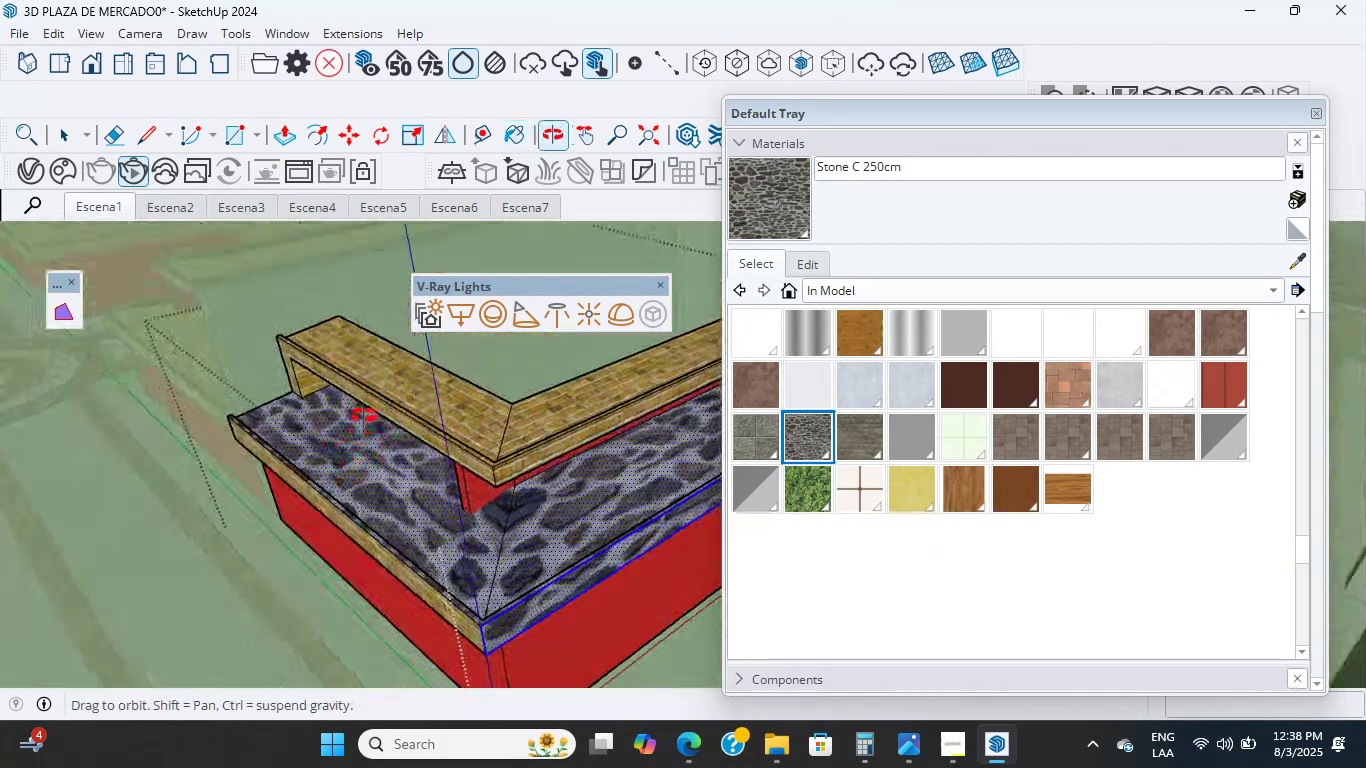 
scroll: coordinate [392, 576], scroll_direction: up, amount: 14.0
 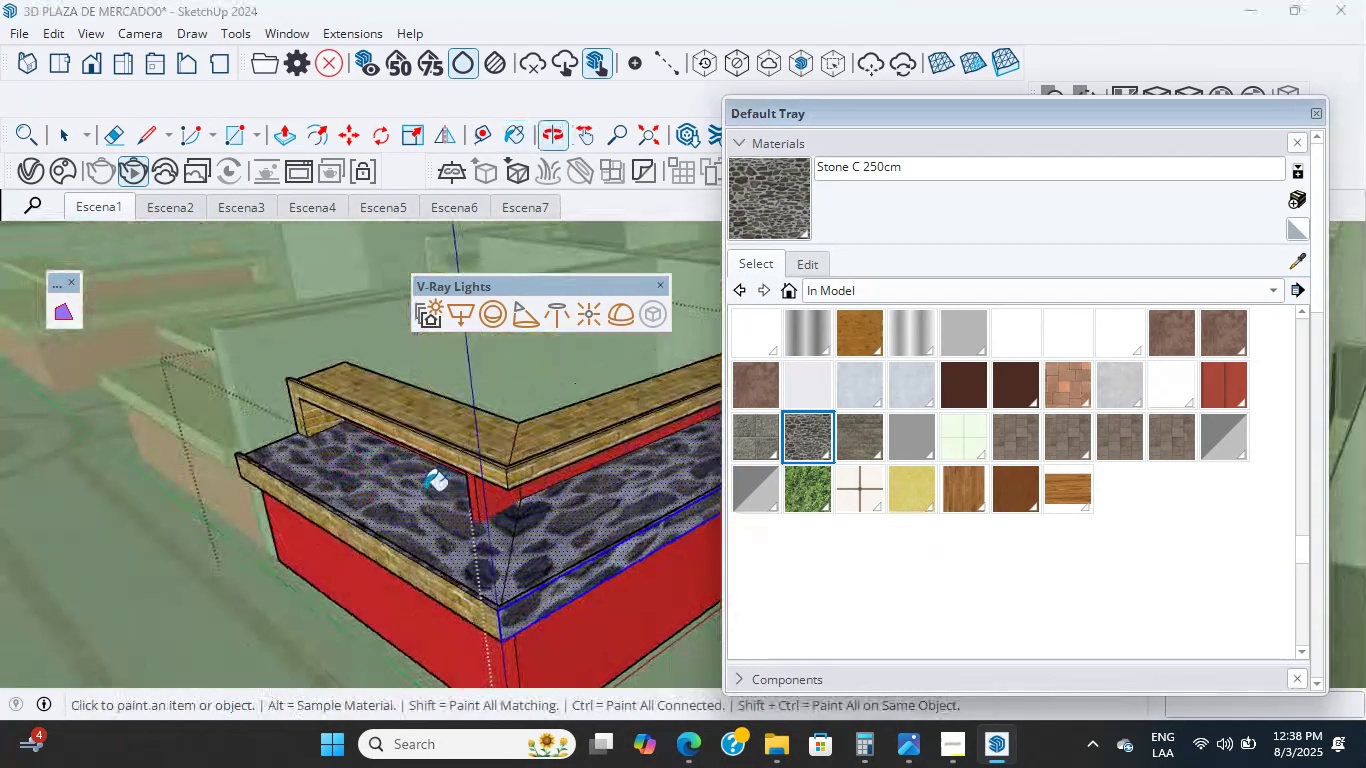 
left_click([392, 576])
 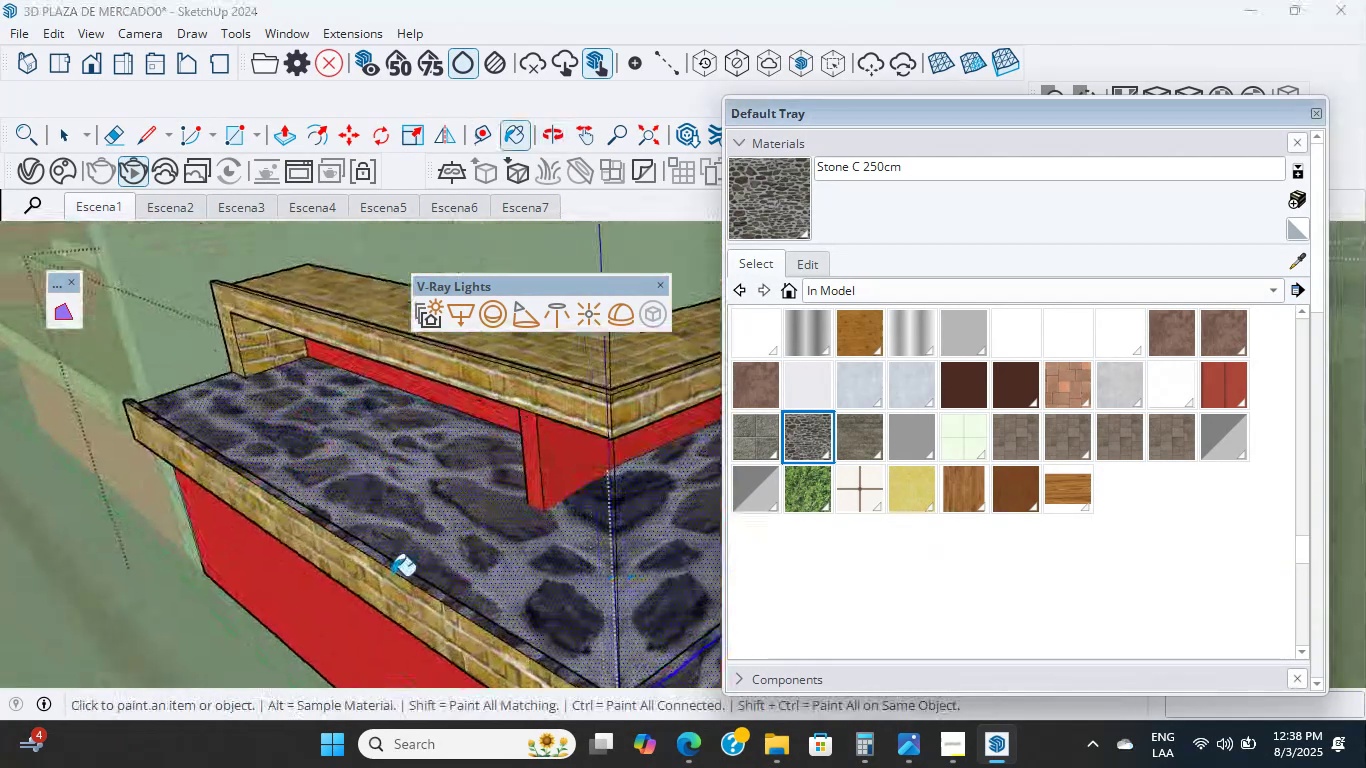 
scroll: coordinate [343, 558], scroll_direction: down, amount: 5.0
 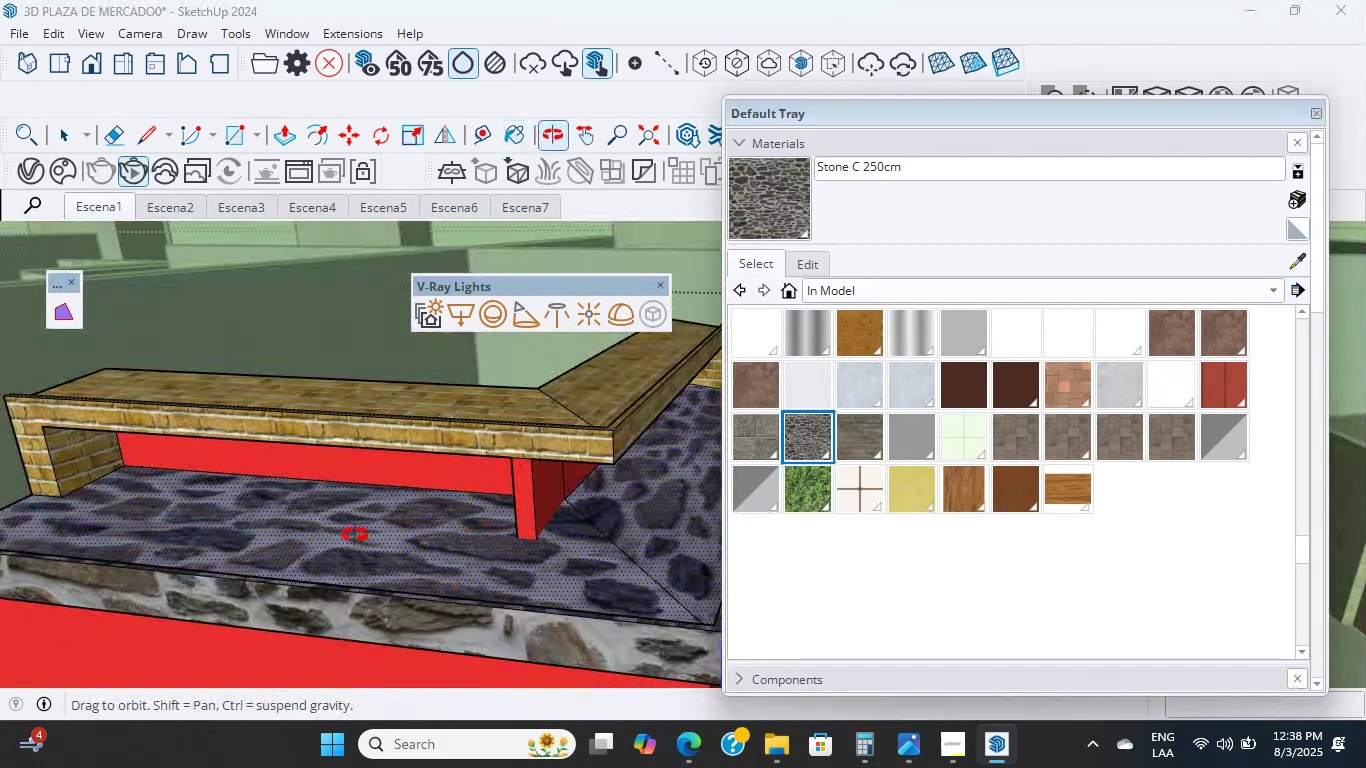 
scroll: coordinate [476, 441], scroll_direction: up, amount: 7.0
 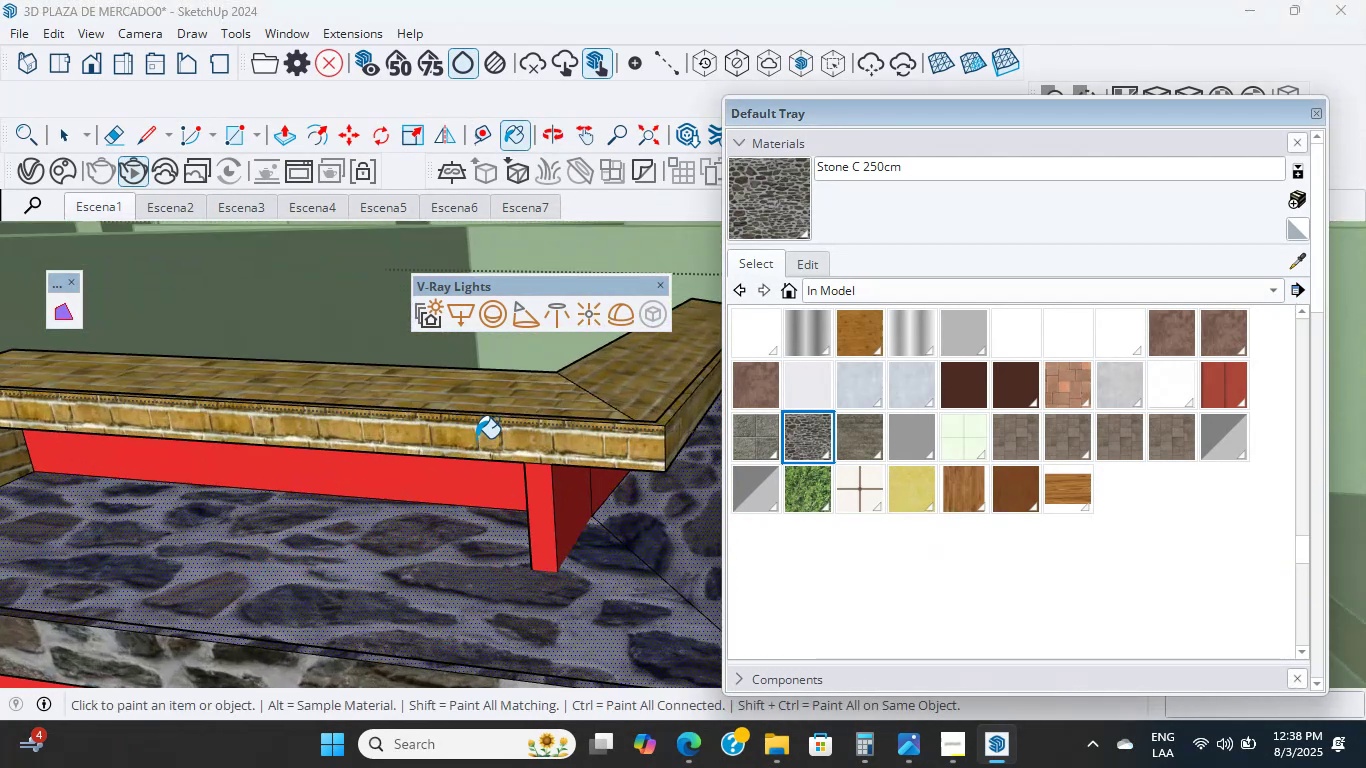 
left_click([476, 438])
 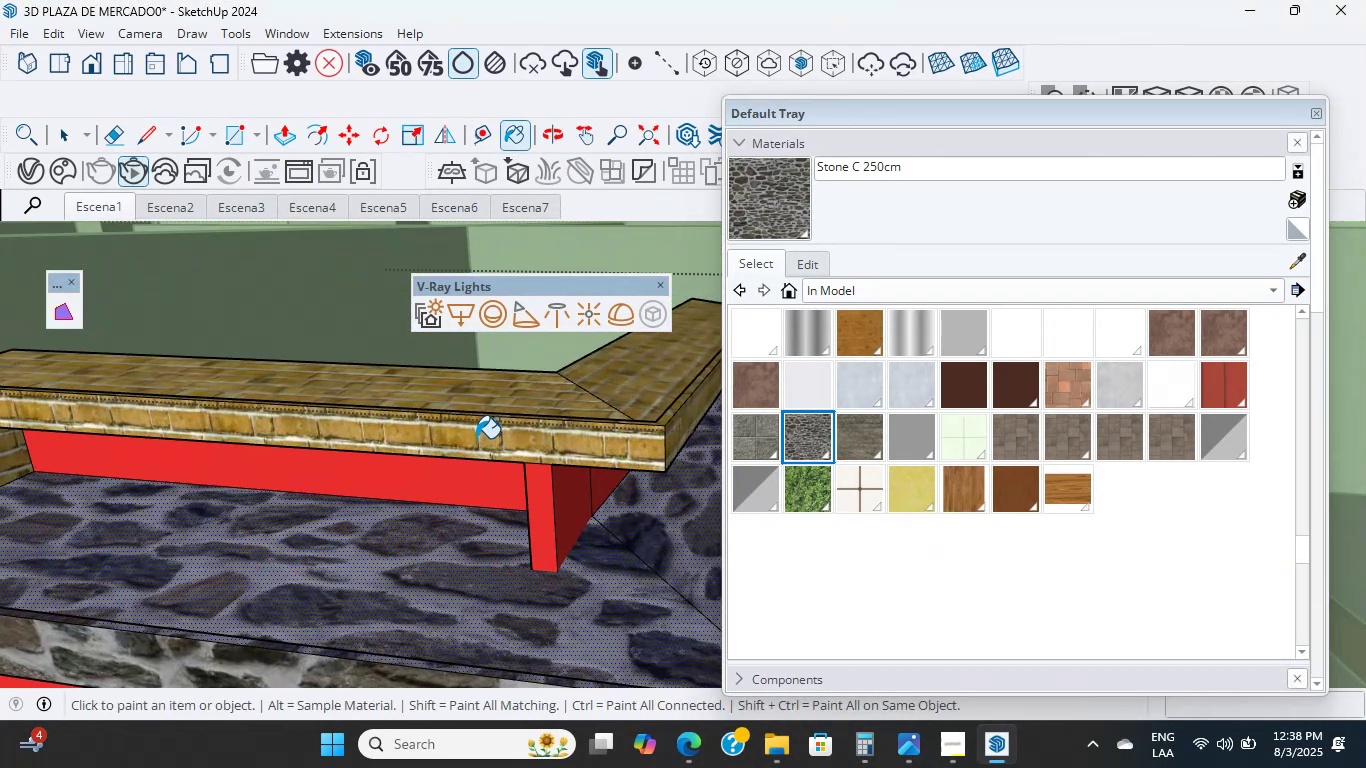 
scroll: coordinate [463, 400], scroll_direction: up, amount: 4.0
 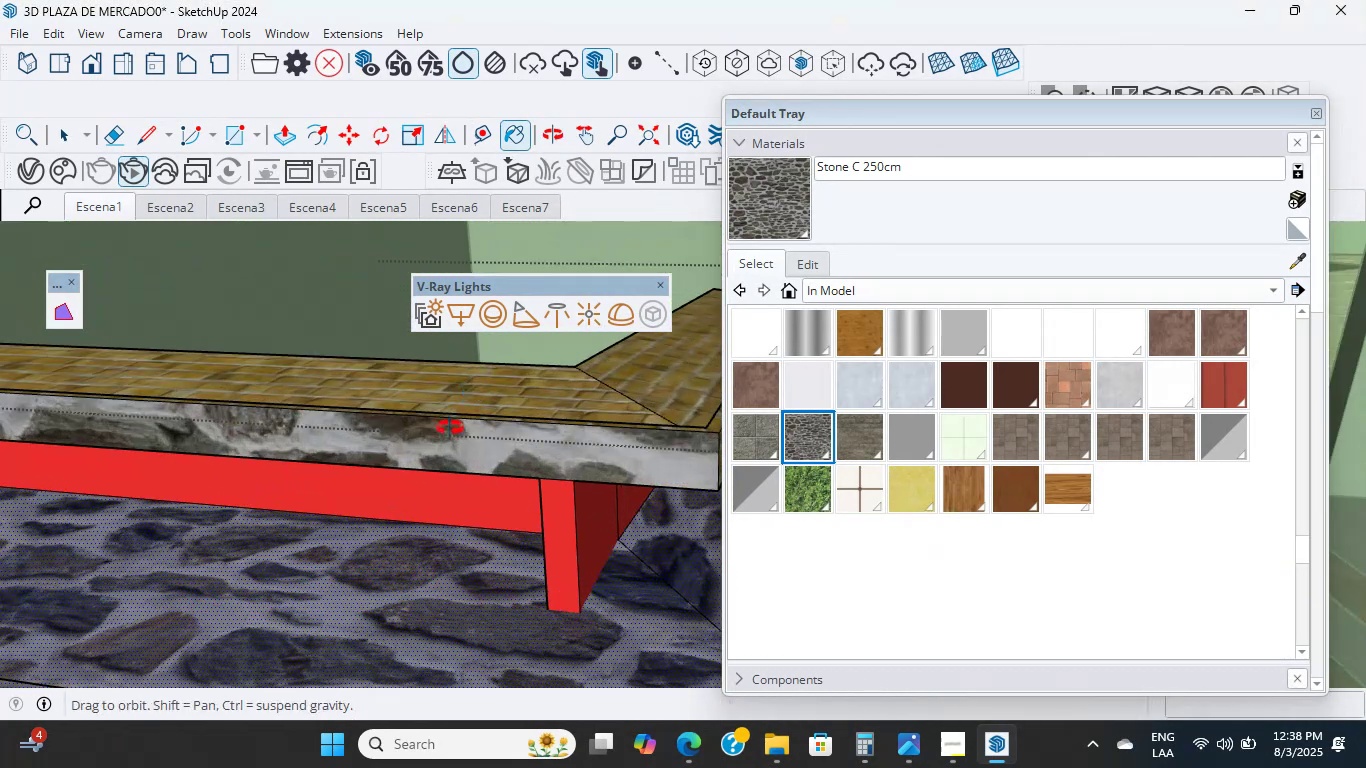 
left_click([448, 424])
 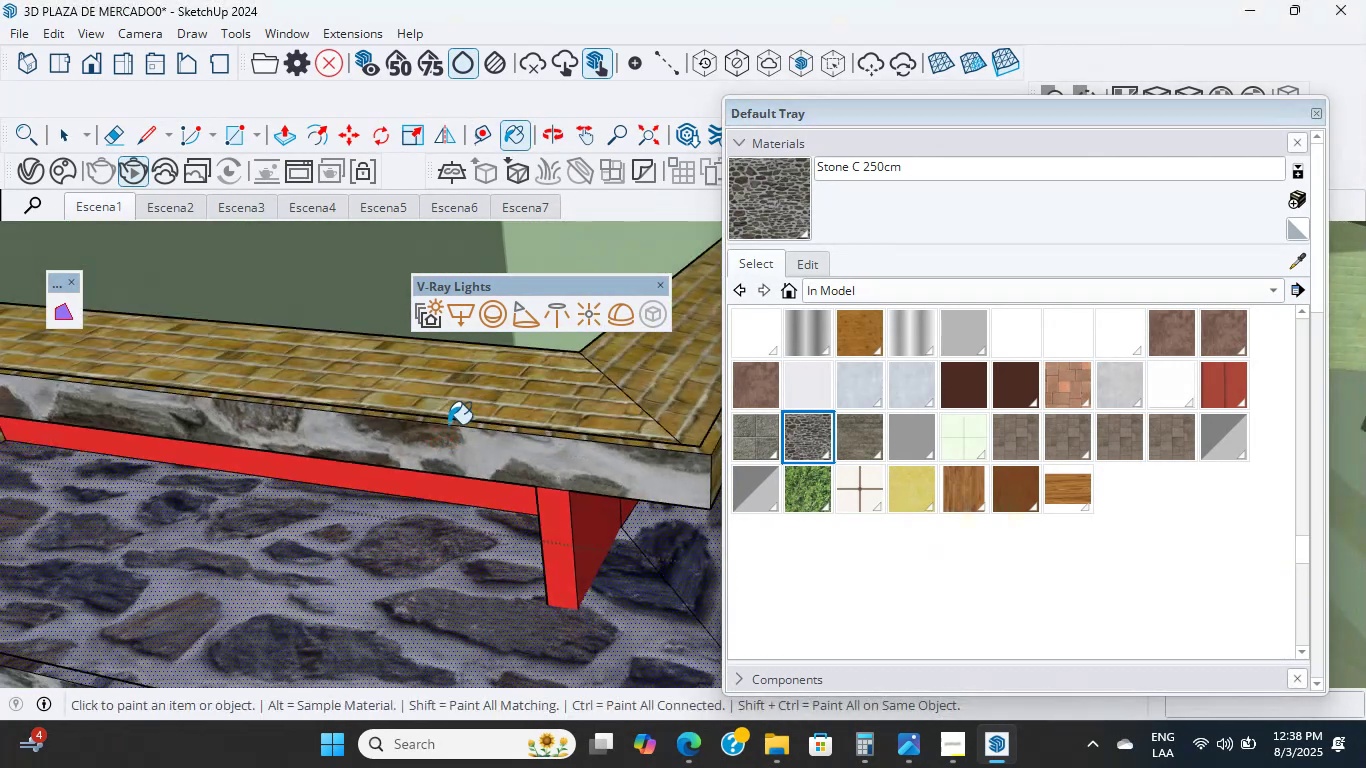 
key(Shift+ShiftLeft)
 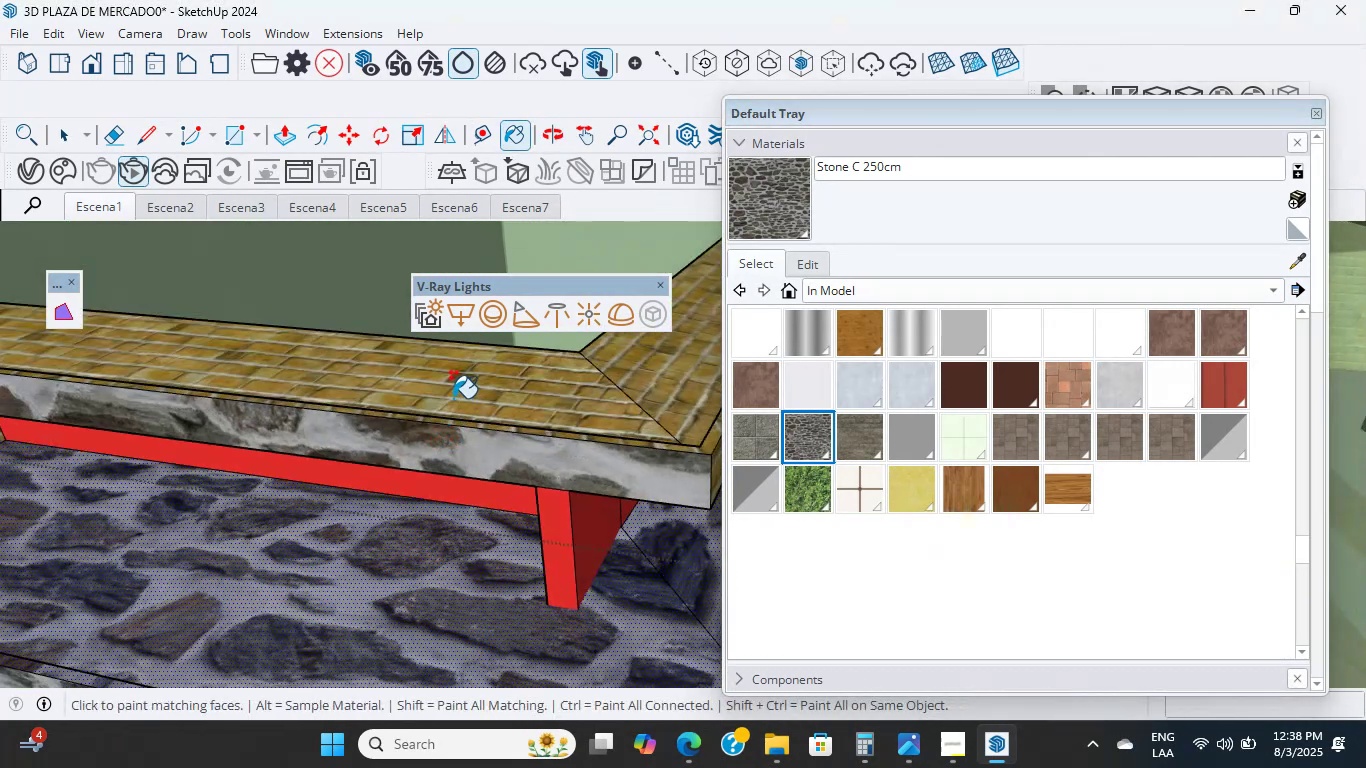 
double_click([453, 398])
 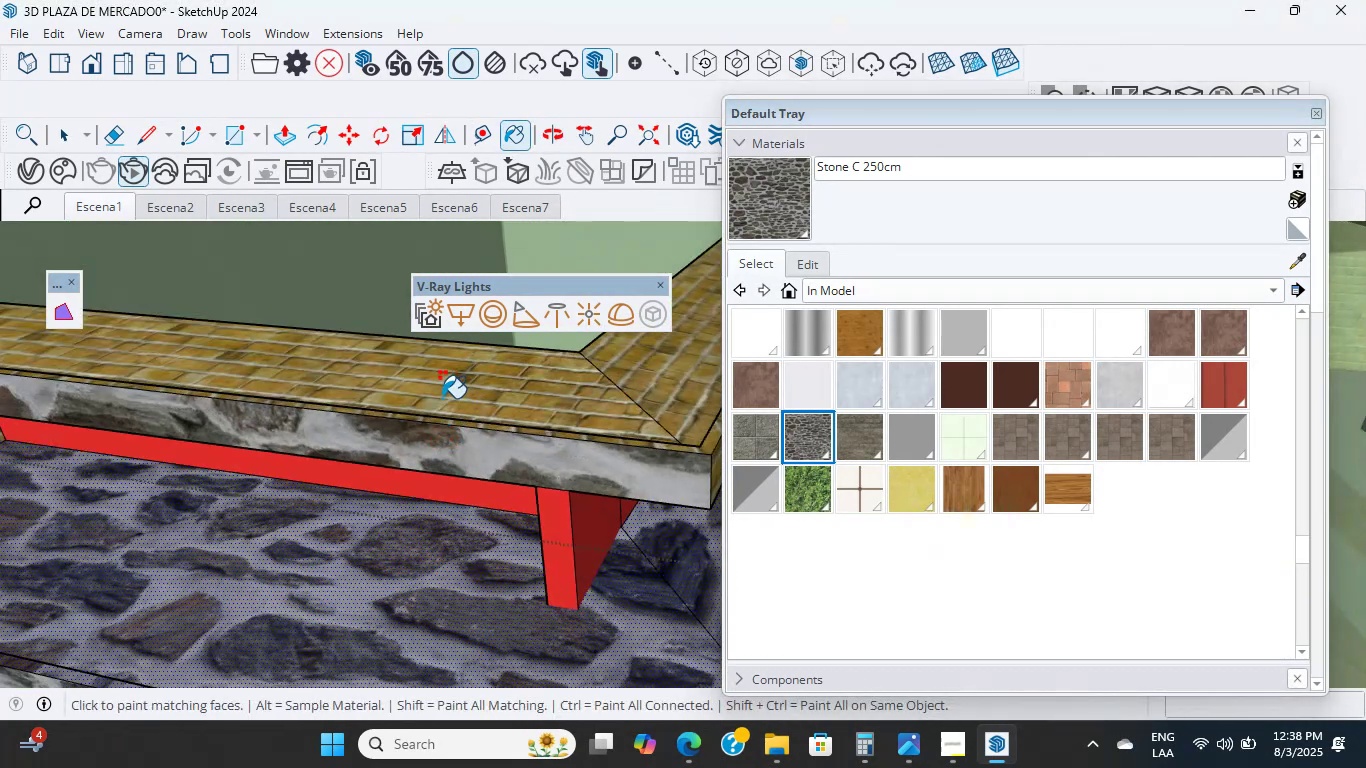 
key(Shift+ShiftLeft)
 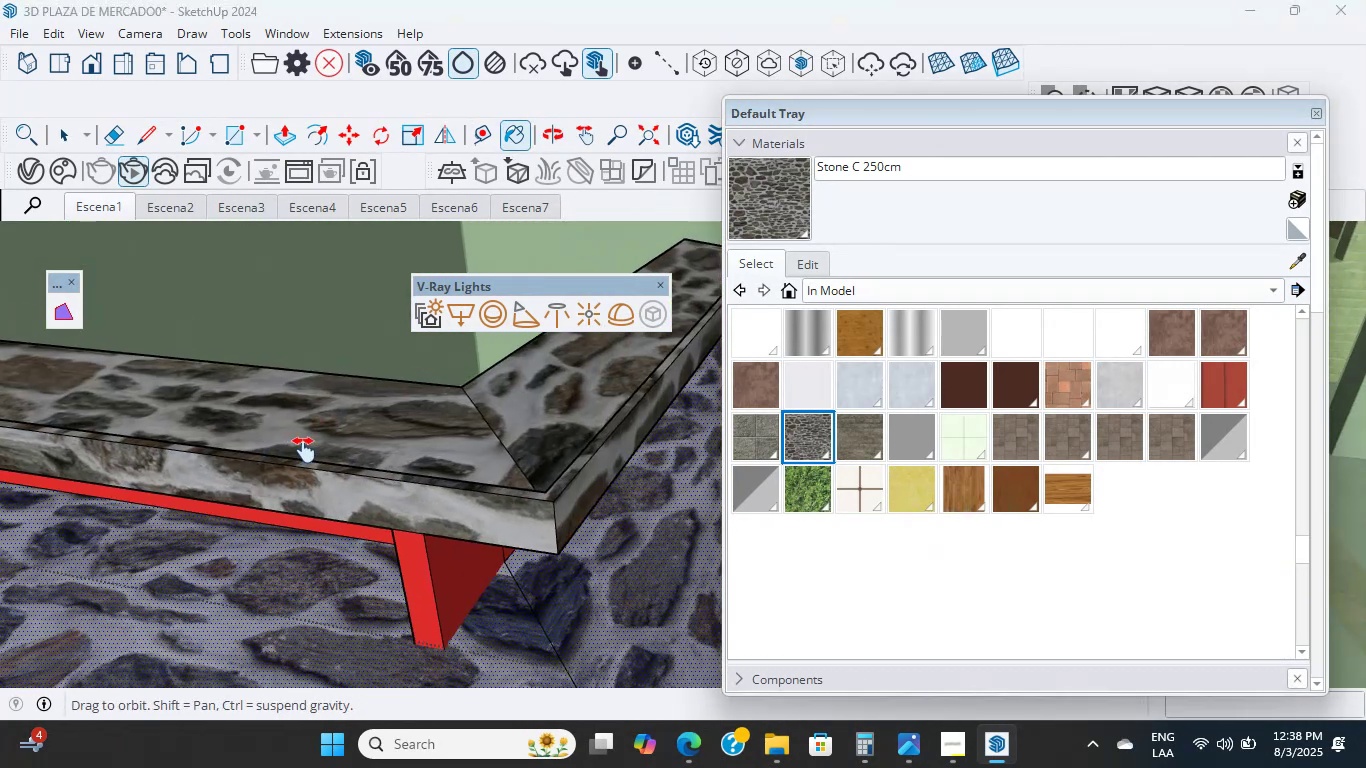 
scroll: coordinate [159, 471], scroll_direction: down, amount: 8.0
 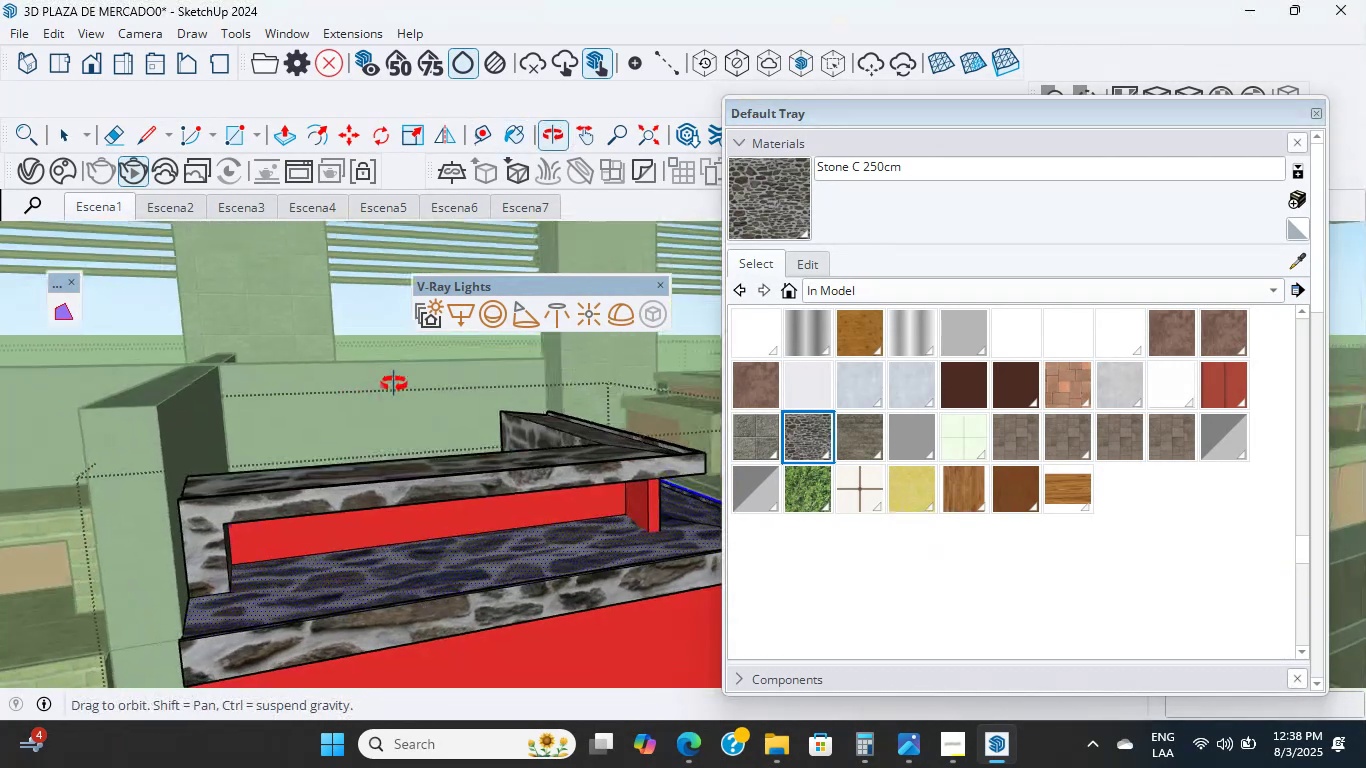 
hold_key(key=ShiftLeft, duration=0.47)
 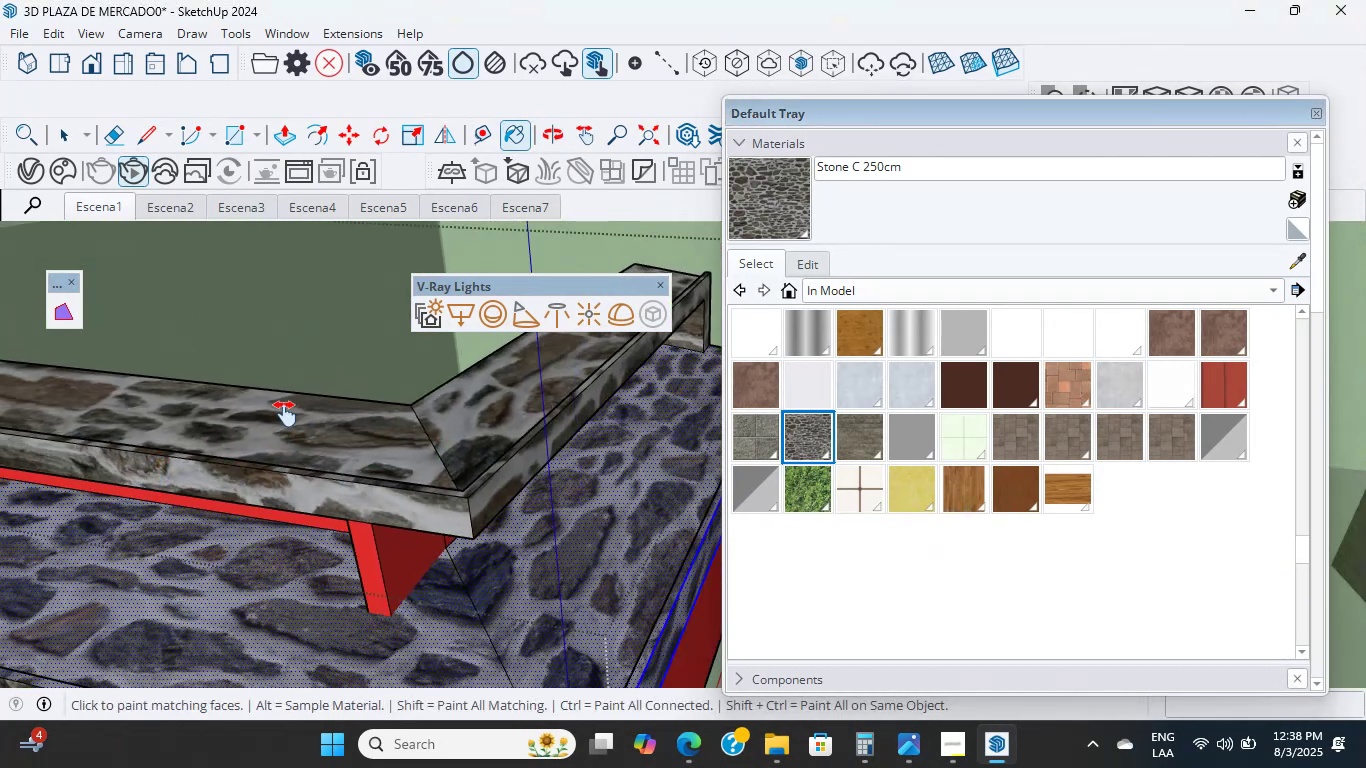 
hold_key(key=ShiftLeft, duration=1.11)
 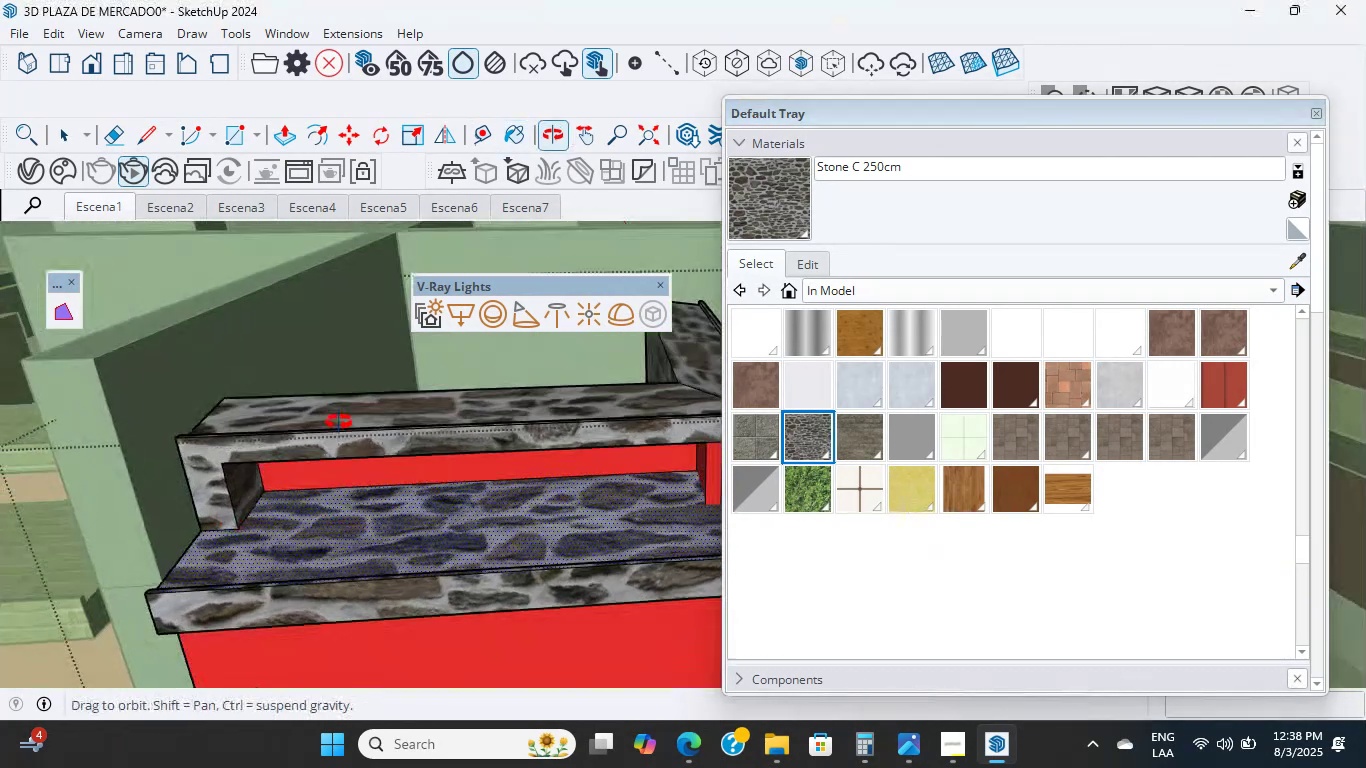 
hold_key(key=ShiftLeft, duration=0.43)
 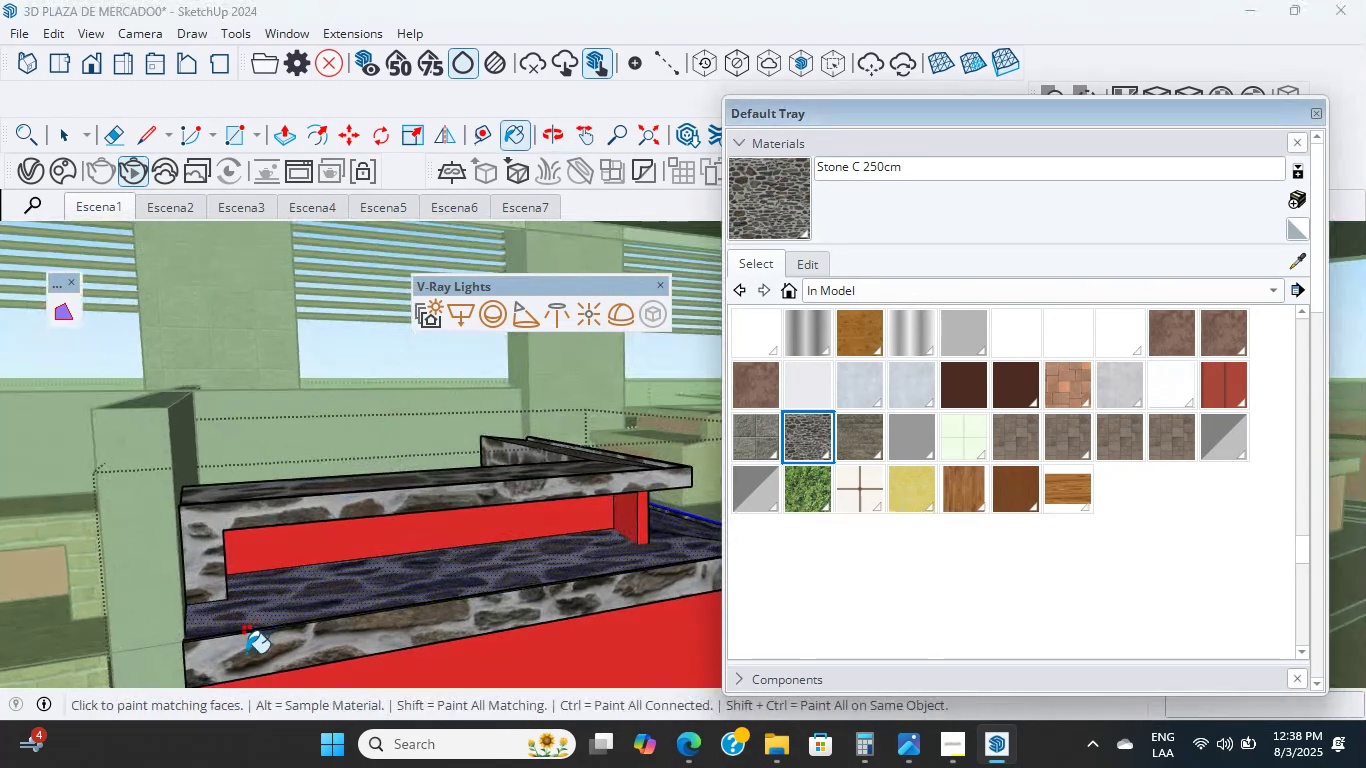 
scroll: coordinate [211, 579], scroll_direction: up, amount: 5.0
 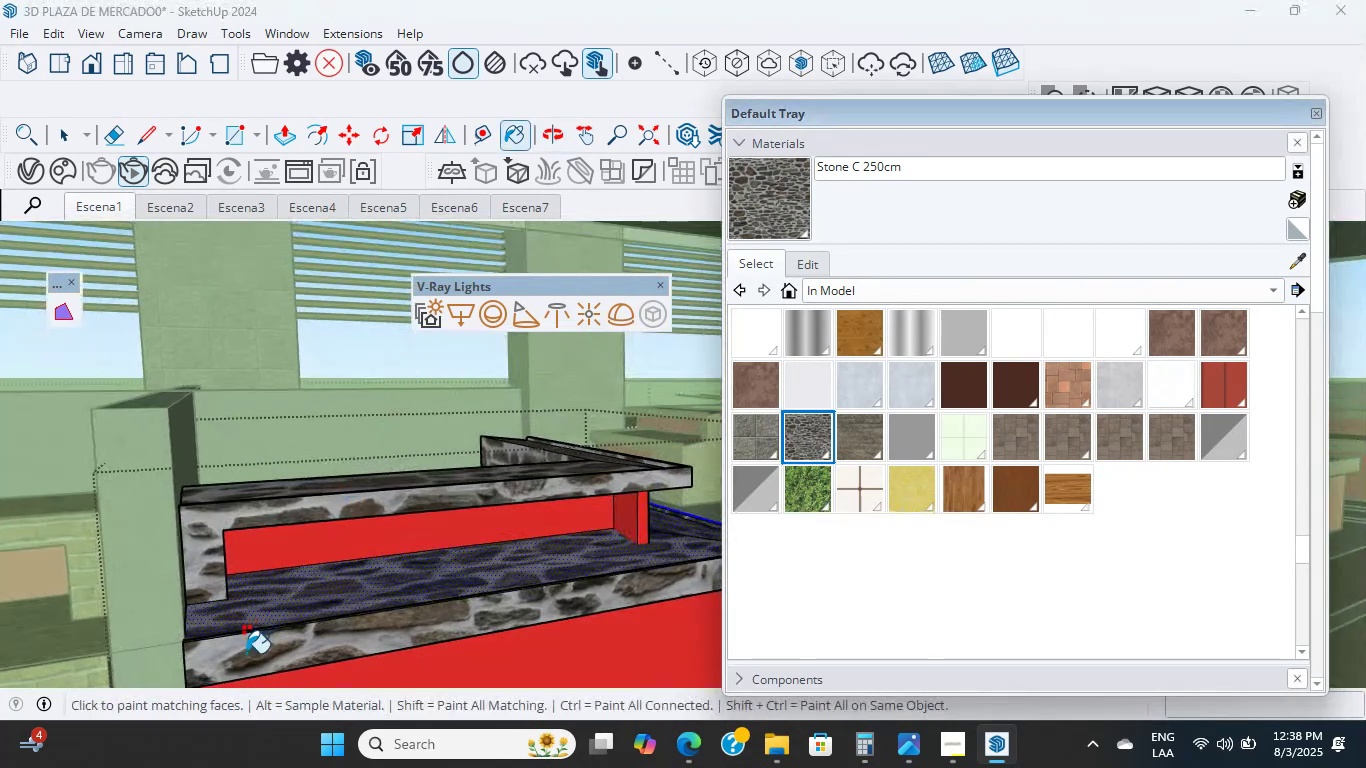 
hold_key(key=ShiftLeft, duration=0.74)
 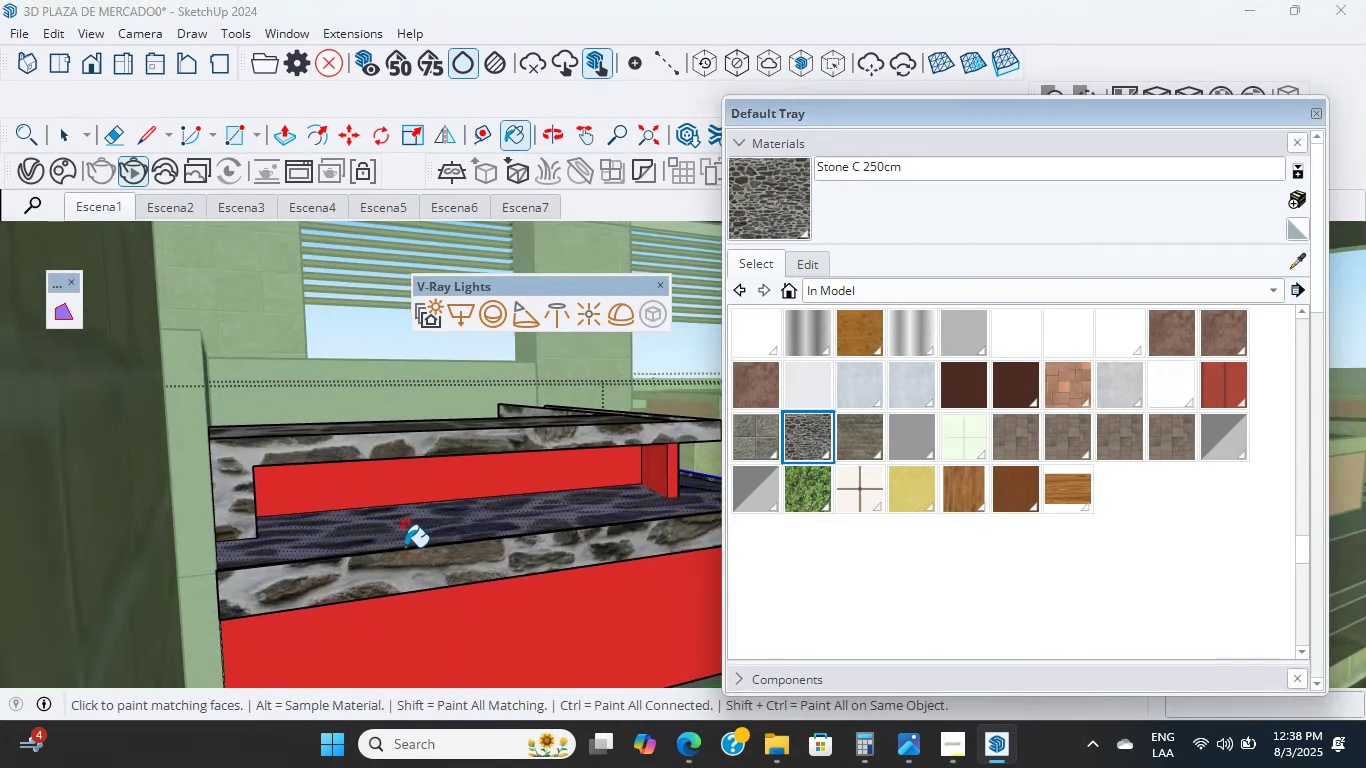 
scroll: coordinate [217, 609], scroll_direction: up, amount: 10.0
 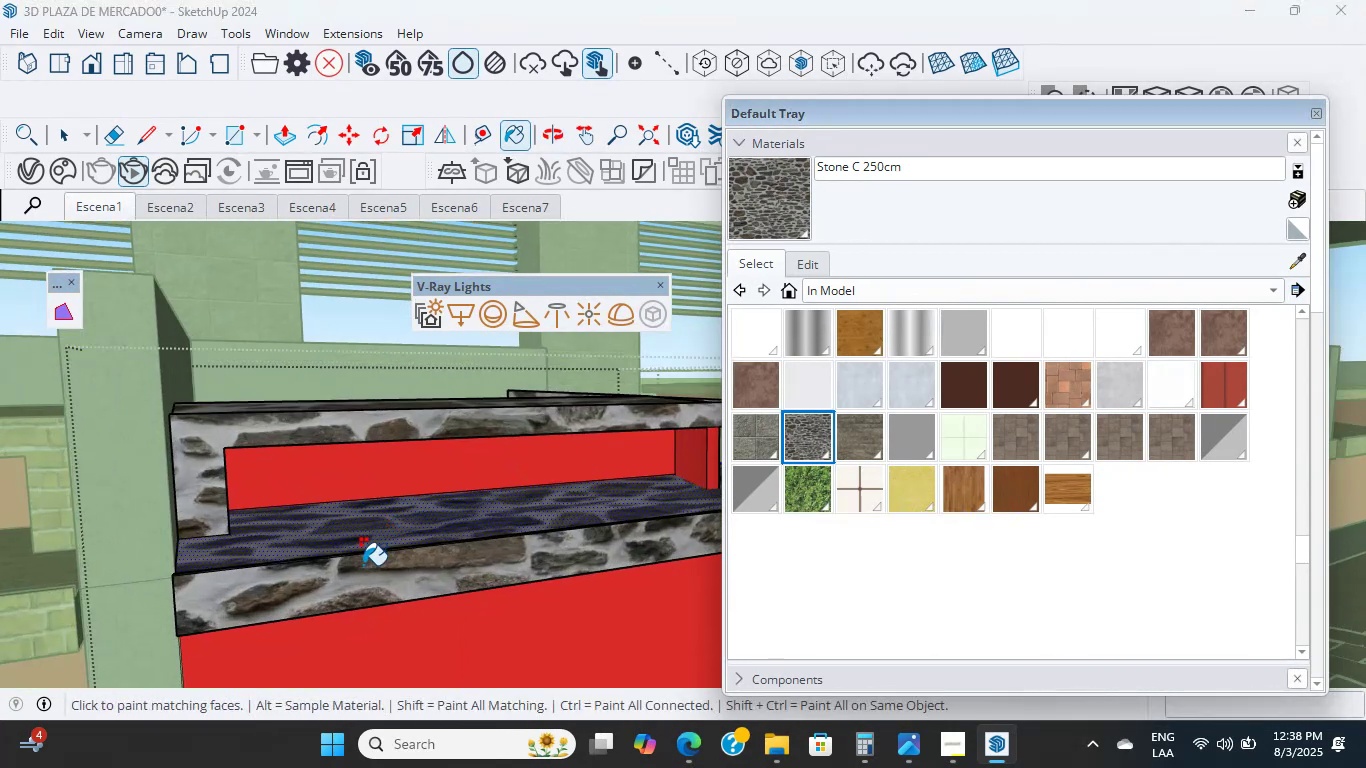 
hold_key(key=ShiftLeft, duration=0.71)
 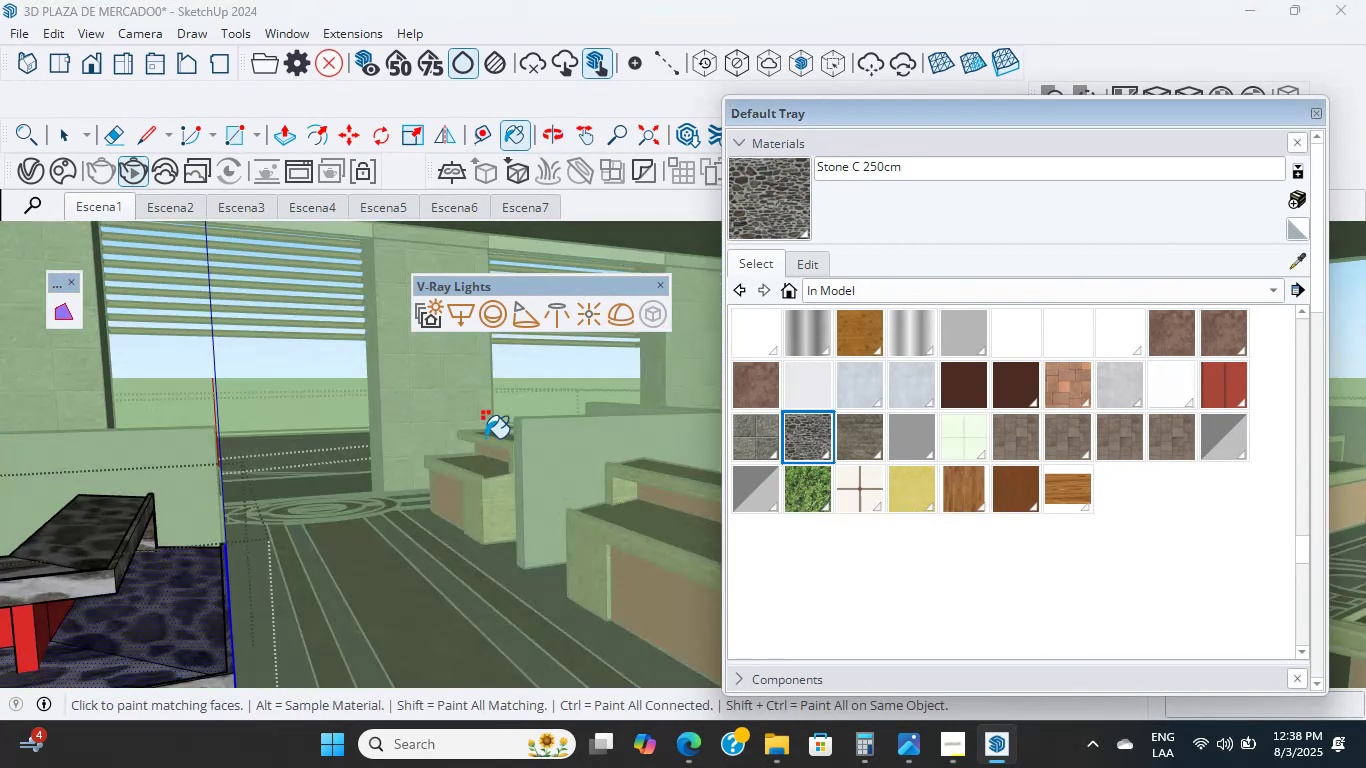 
hold_key(key=ShiftLeft, duration=0.71)
double_click([492, 404])
 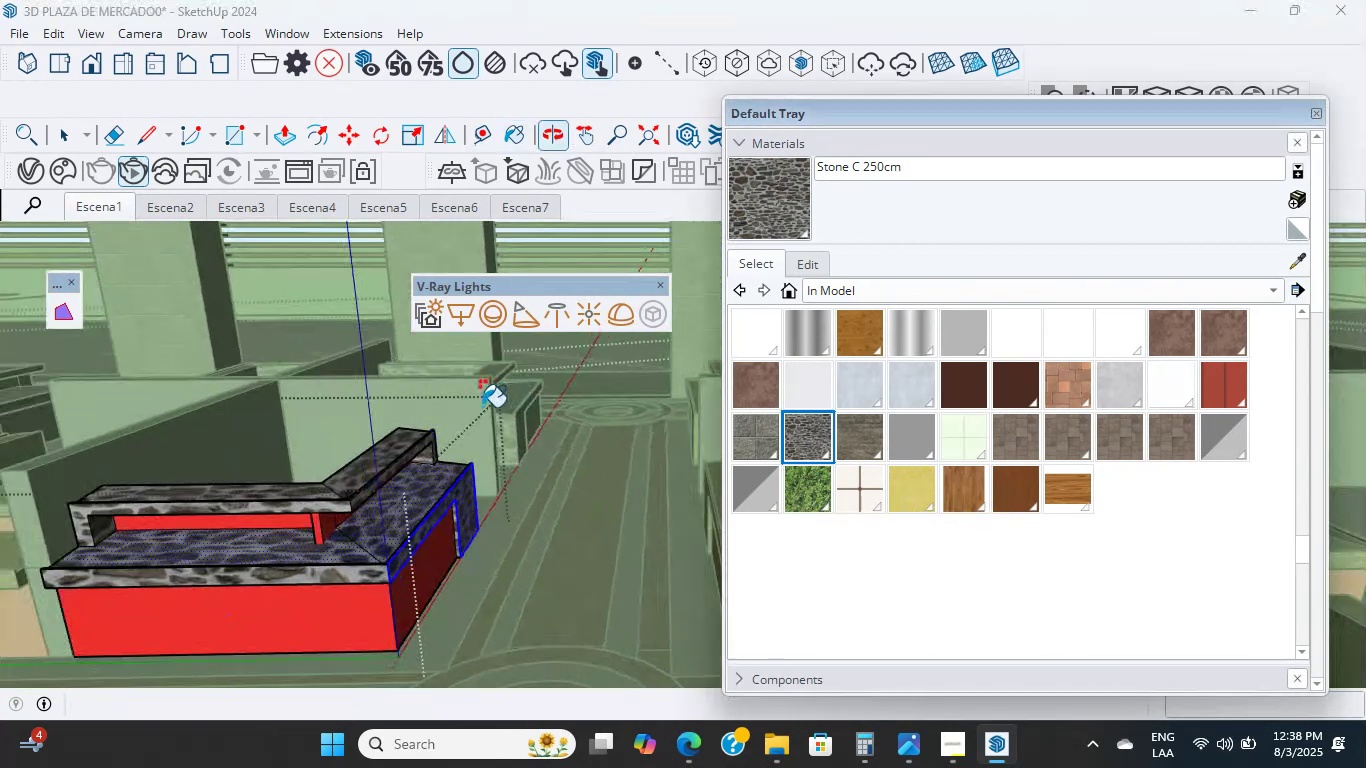 
scroll: coordinate [289, 569], scroll_direction: up, amount: 21.0
 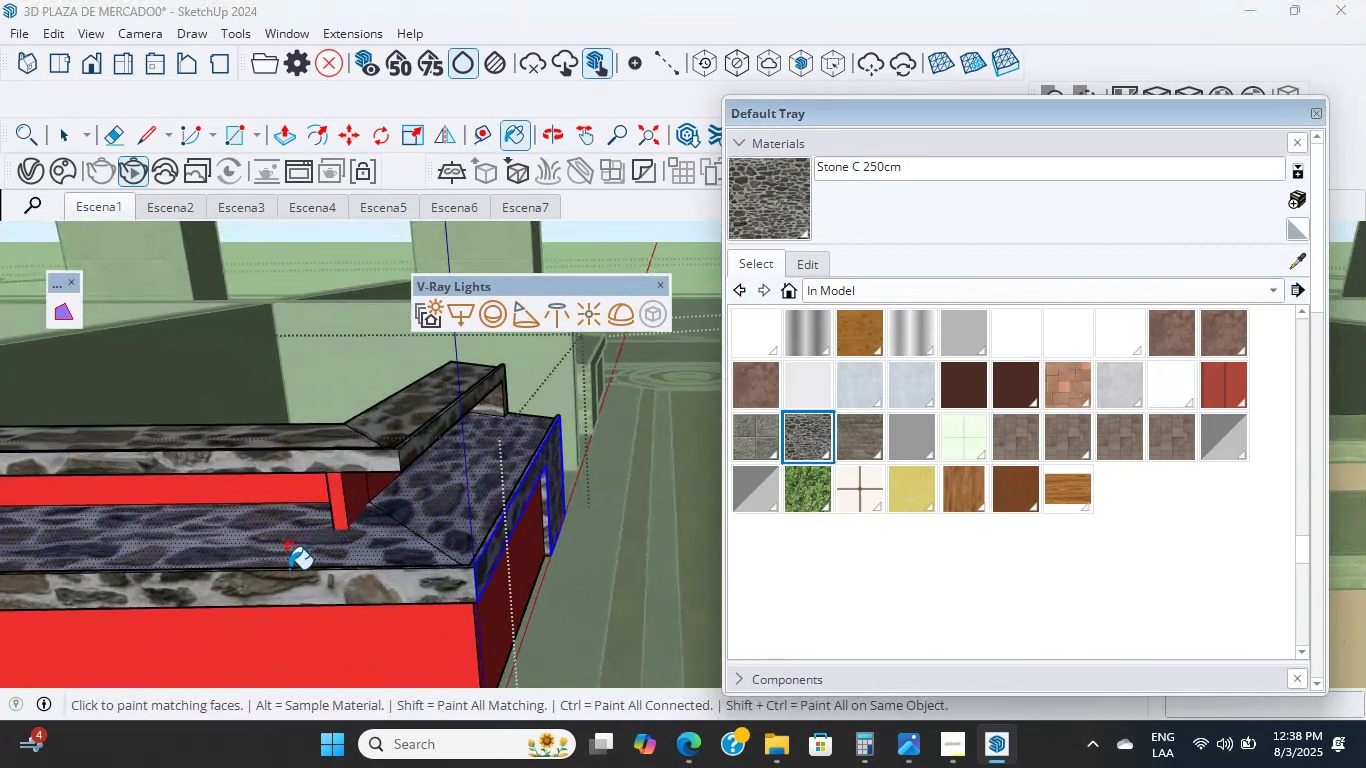 
hold_key(key=ShiftLeft, duration=1.59)
scroll: coordinate [384, 514], scroll_direction: down, amount: 1.0
 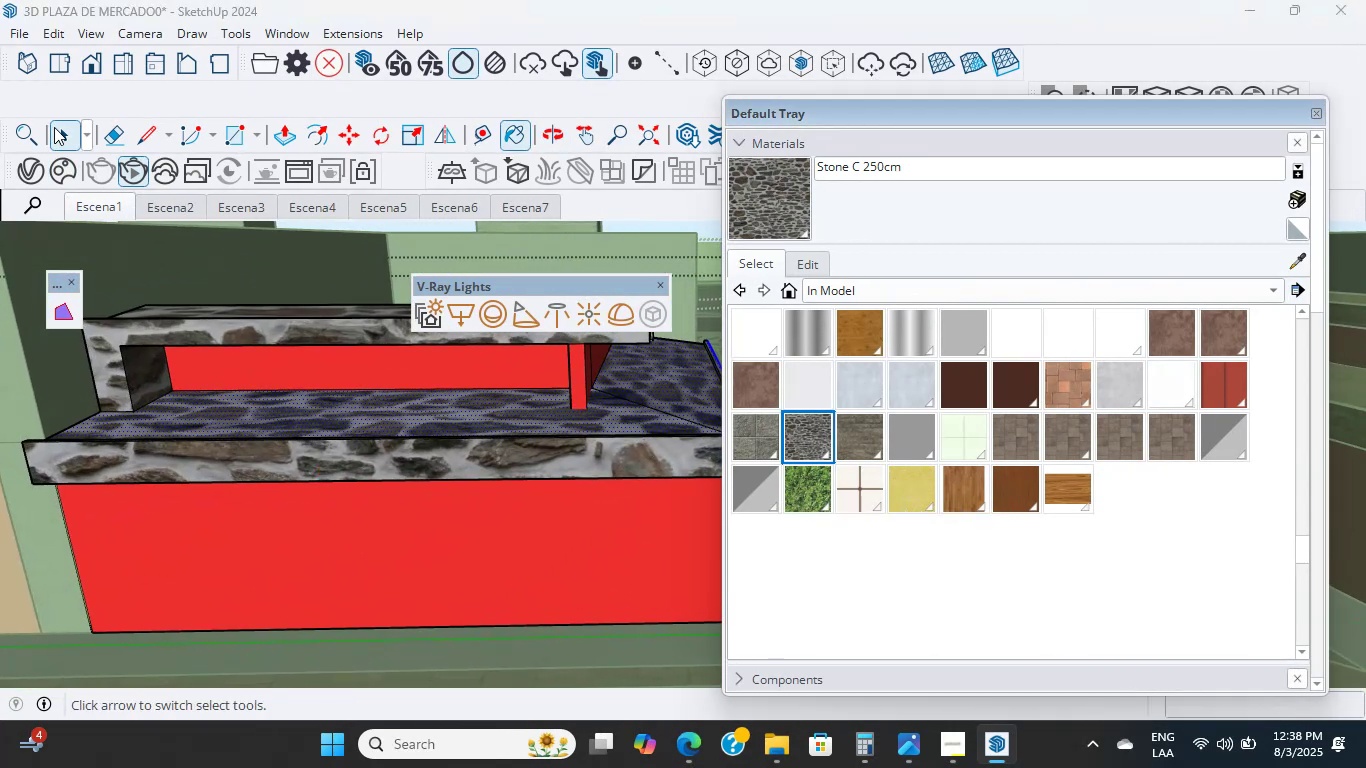 
scroll: coordinate [961, 378], scroll_direction: up, amount: 19.0
 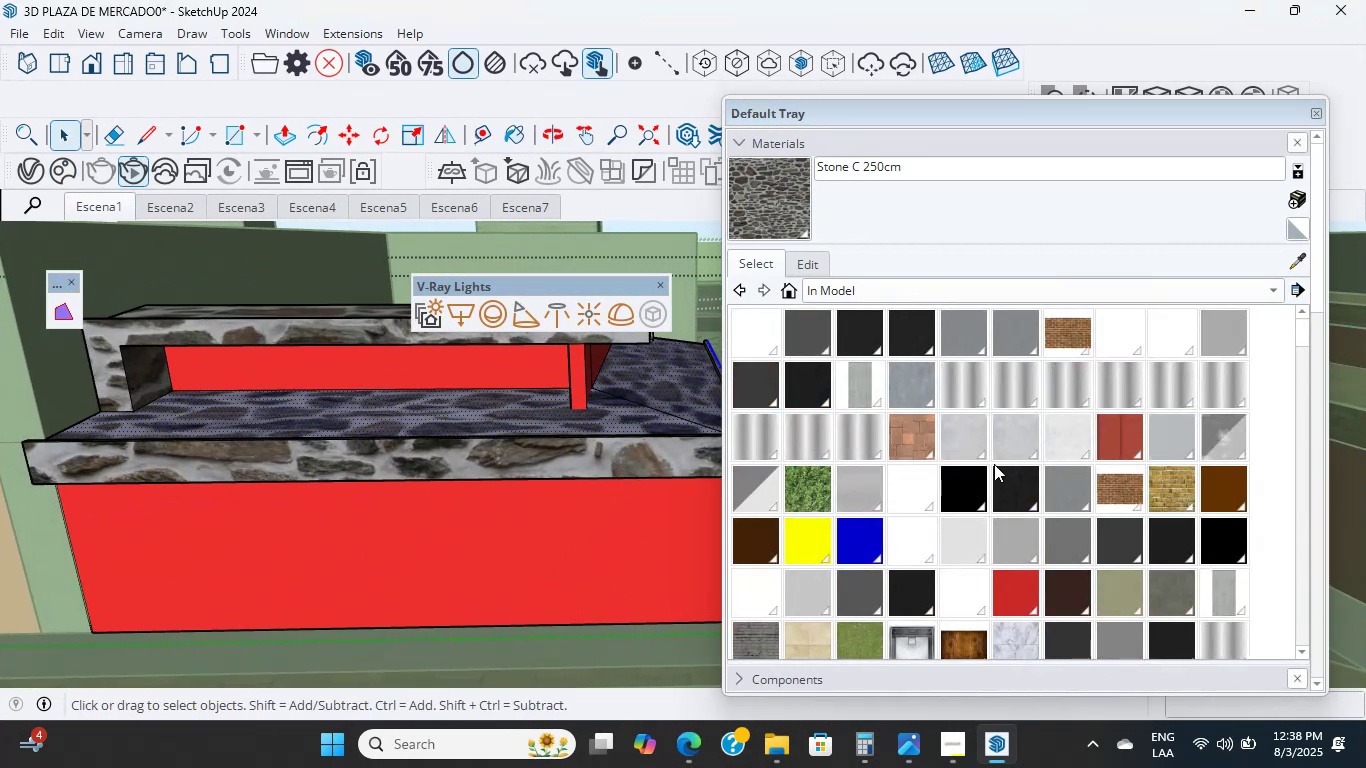 
left_click([958, 359])
 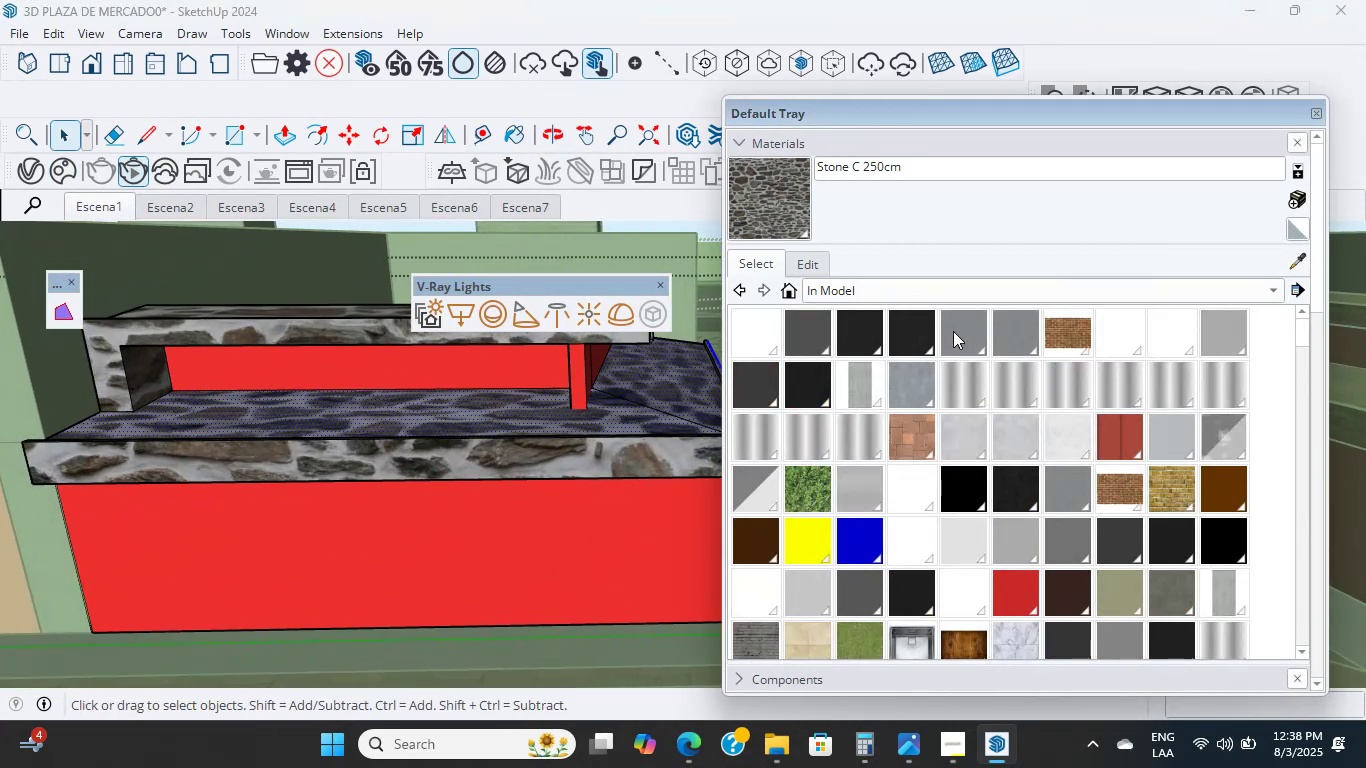 
double_click([953, 331])
 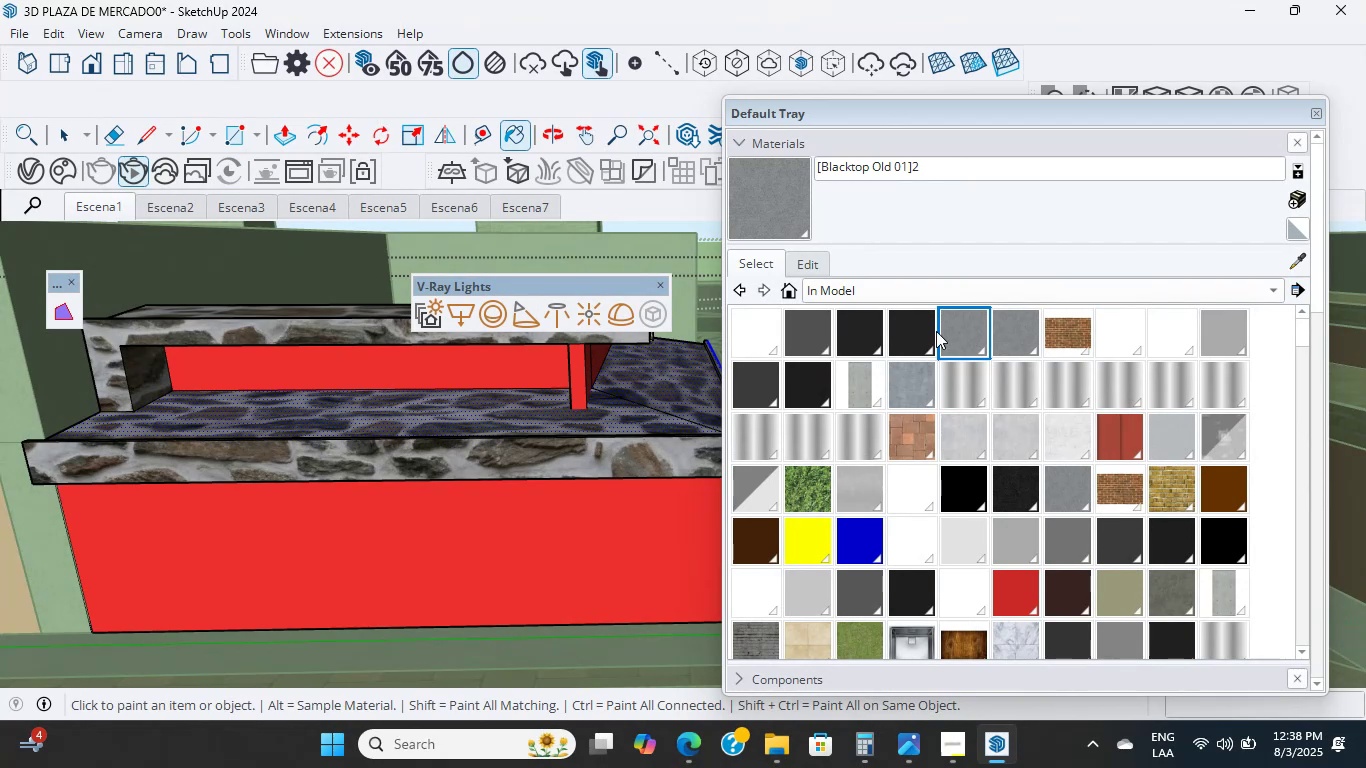 
left_click([290, 582])
 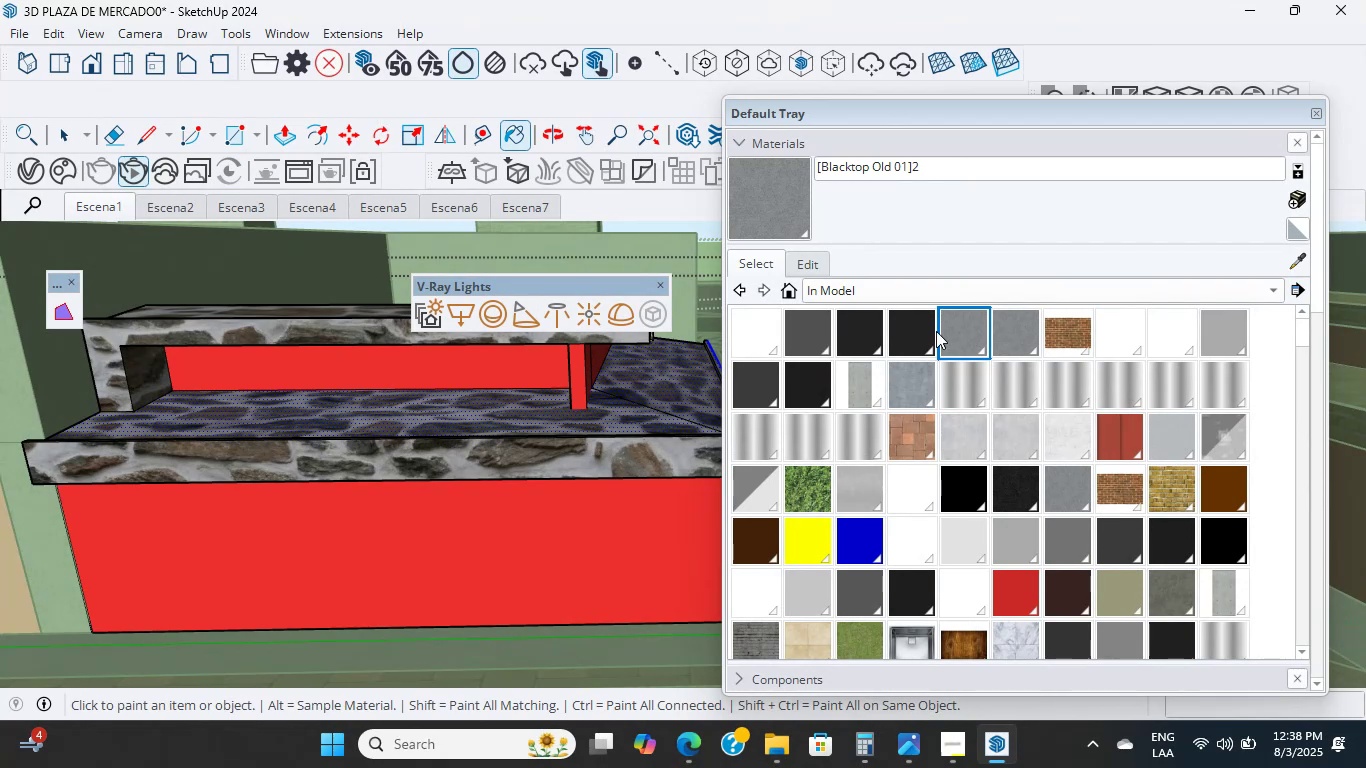 
hold_key(key=ShiftLeft, duration=0.65)
scroll: coordinate [329, 406], scroll_direction: up, amount: 7.0
 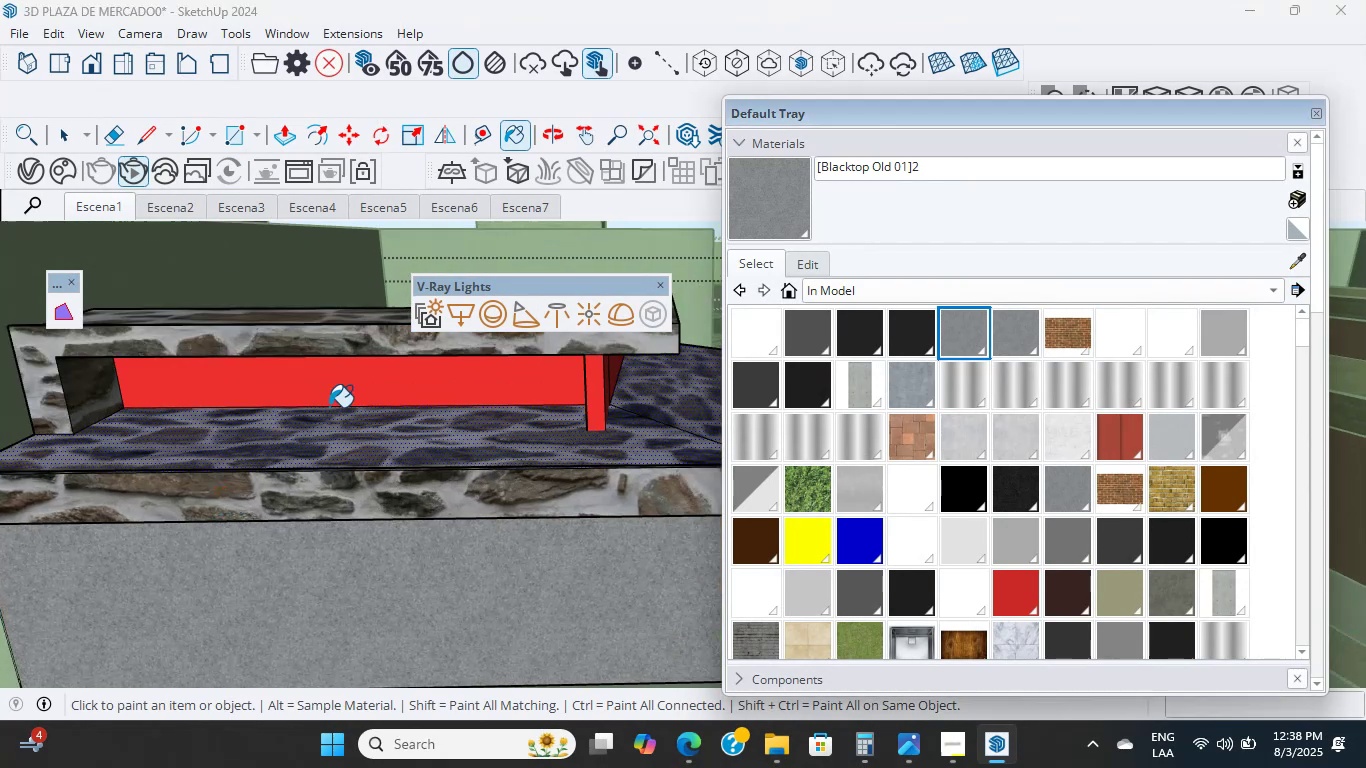 
key(Shift+ShiftLeft)
 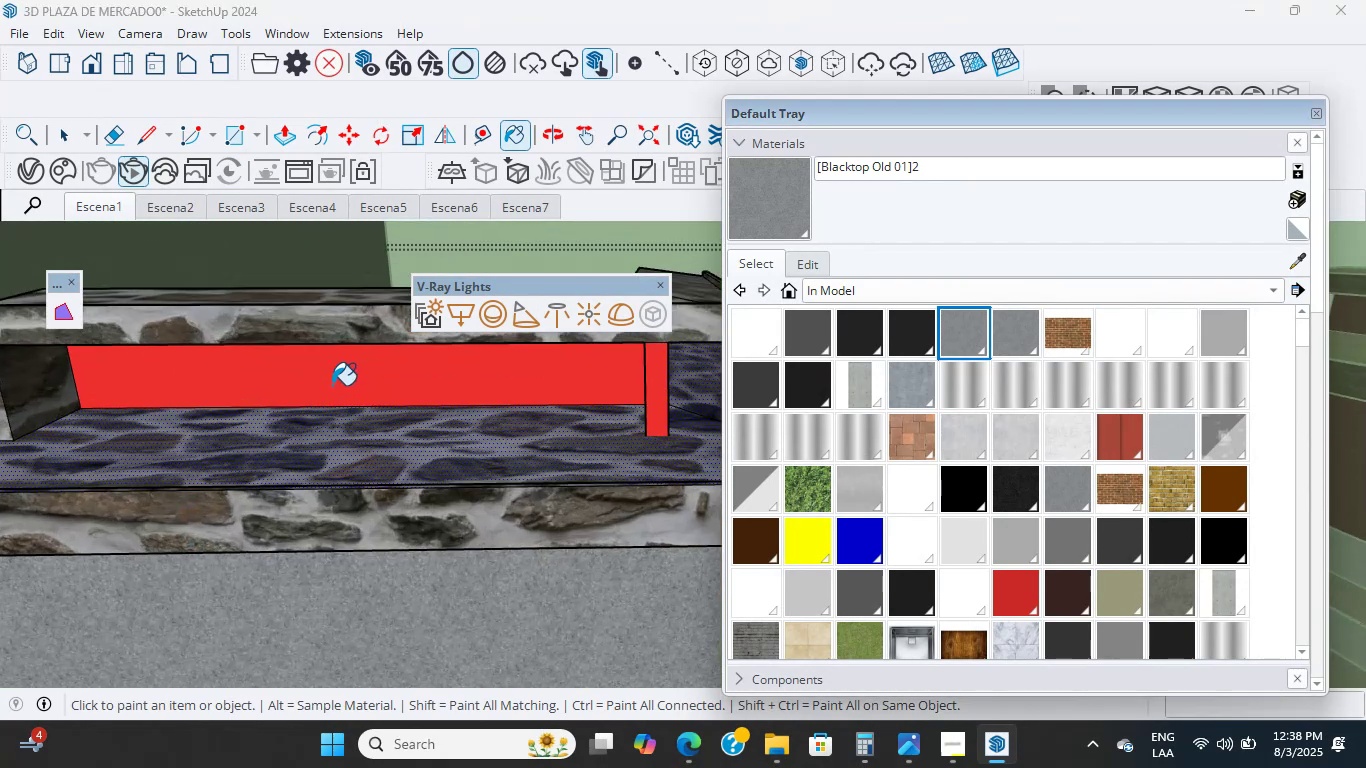 
left_click([332, 385])
 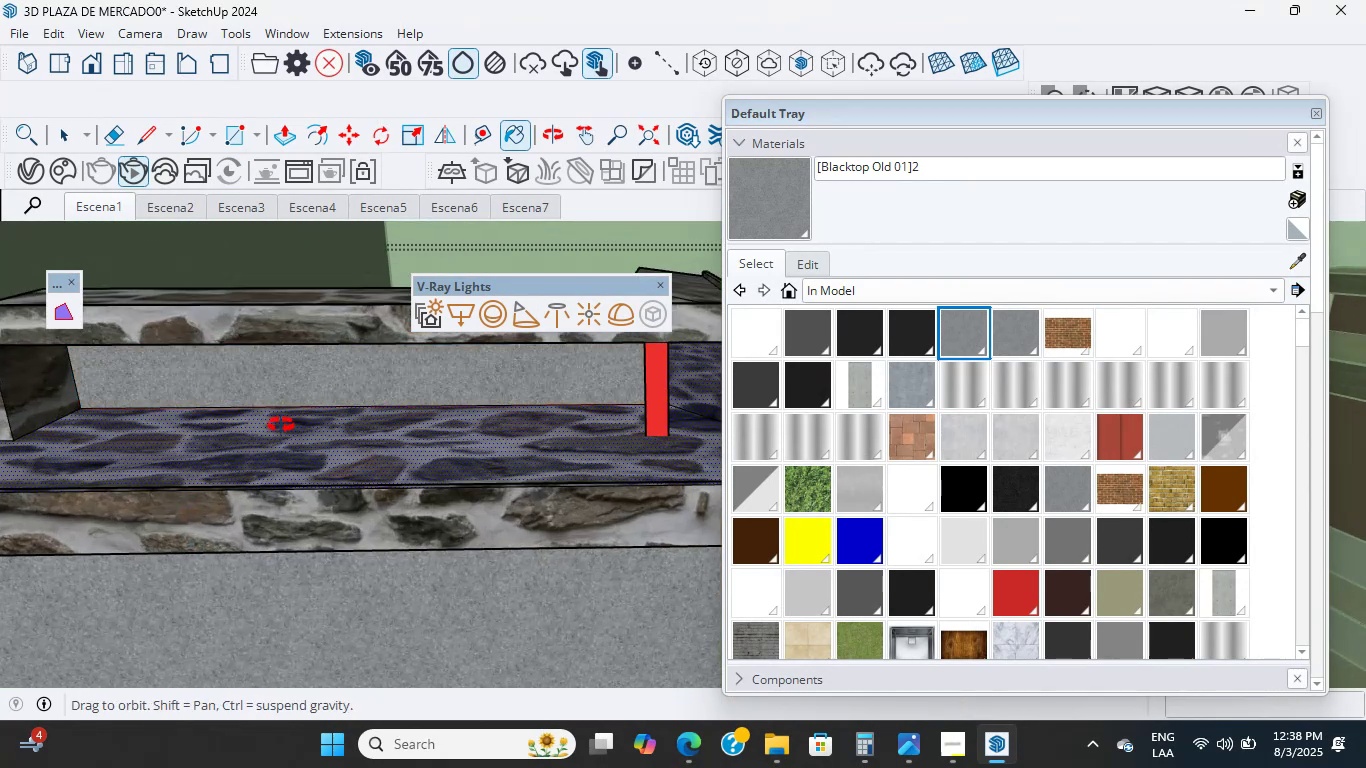 
scroll: coordinate [605, 380], scroll_direction: up, amount: 5.0
 